 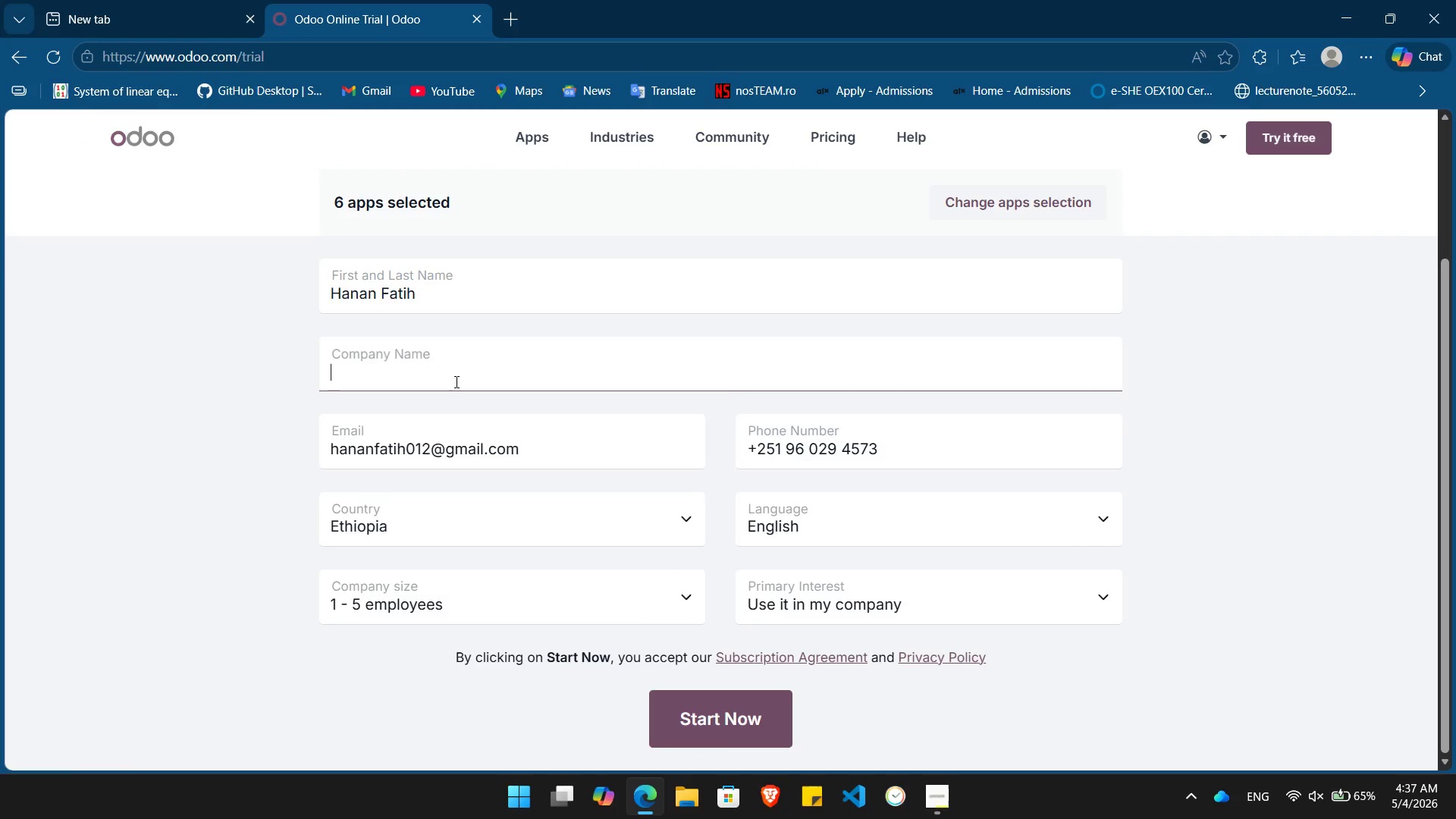 
key(Control+V)
 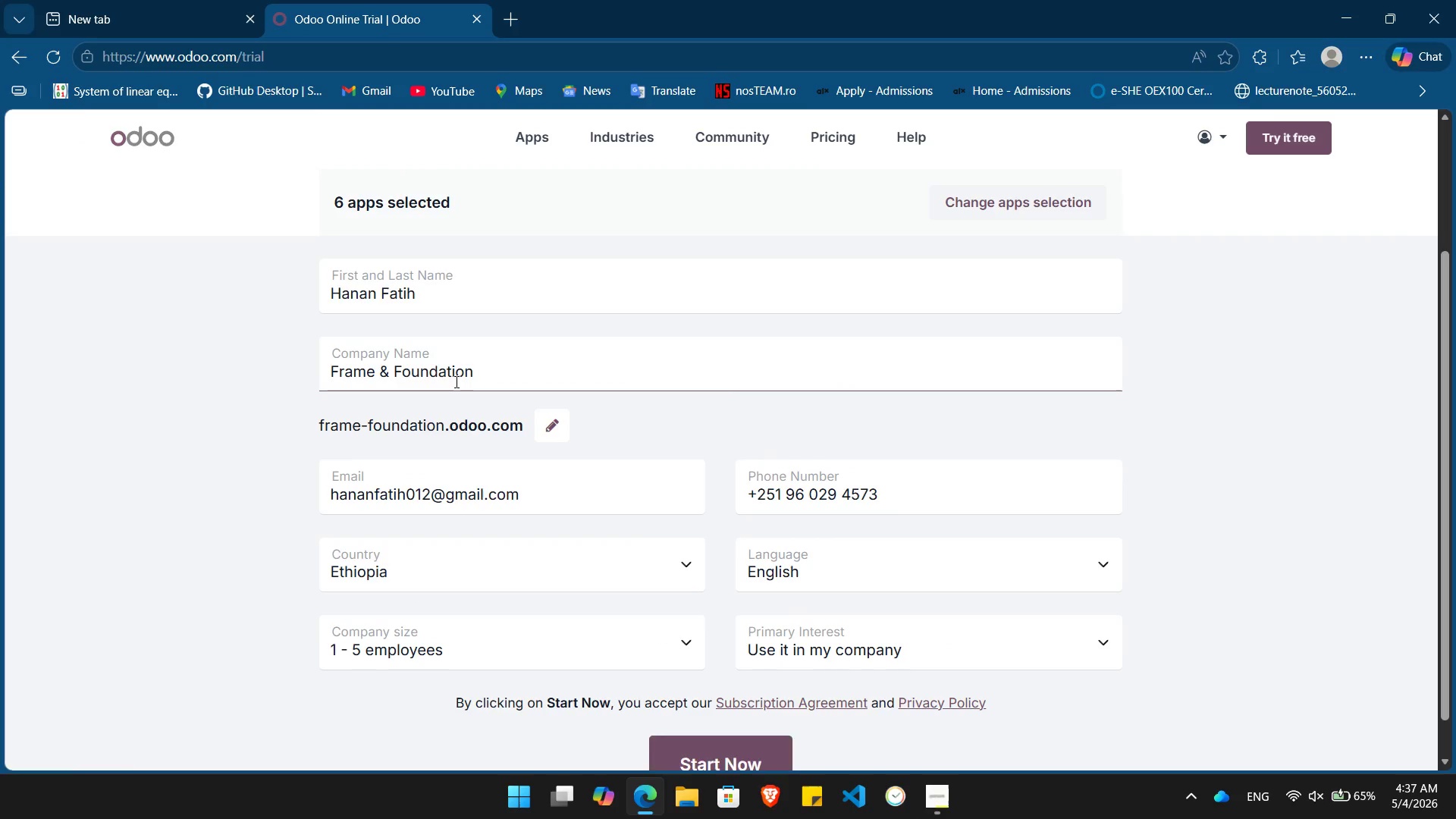 
key(Enter)
 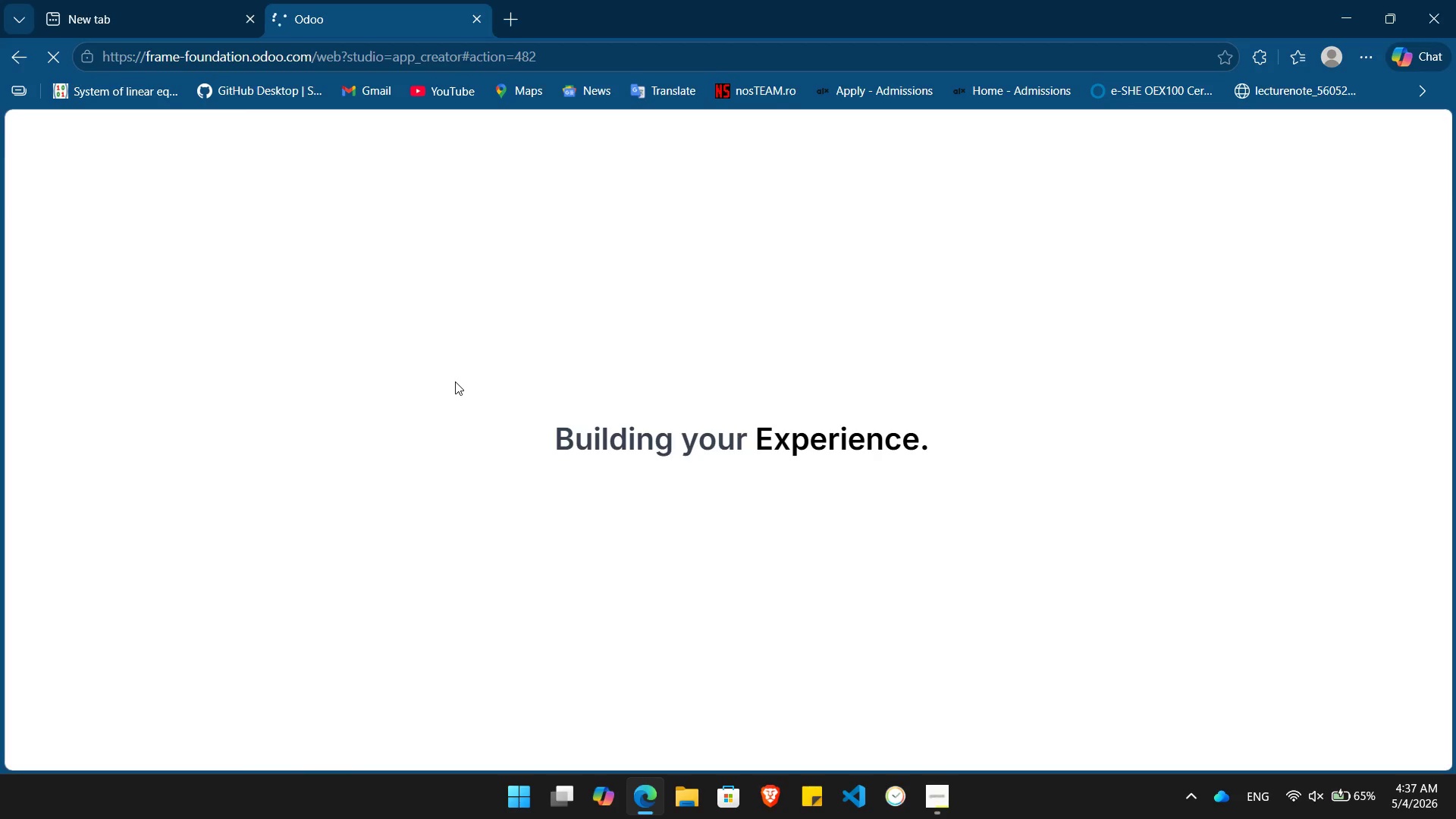 
wait(43.5)
 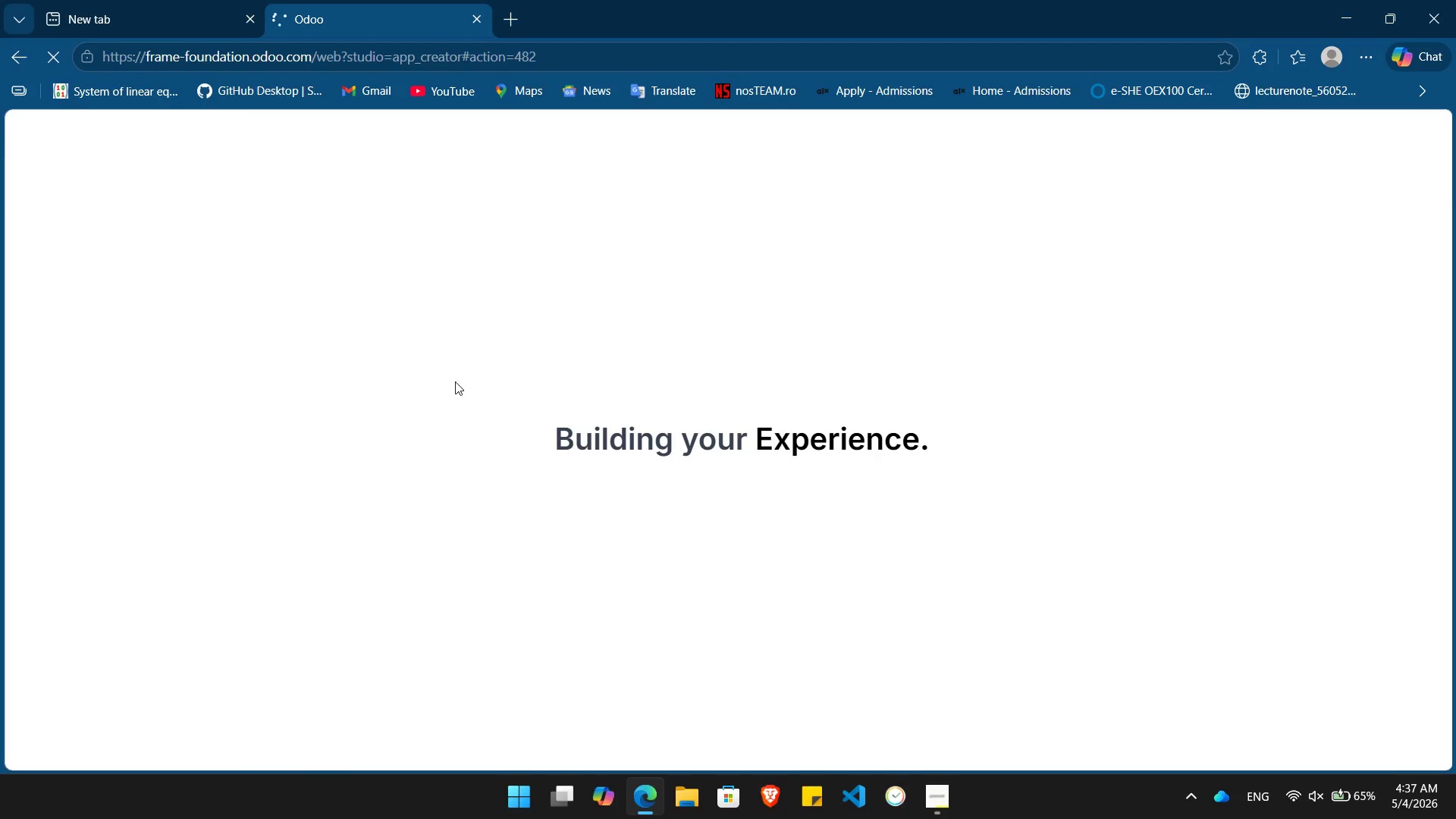 
left_click([174, 5])
 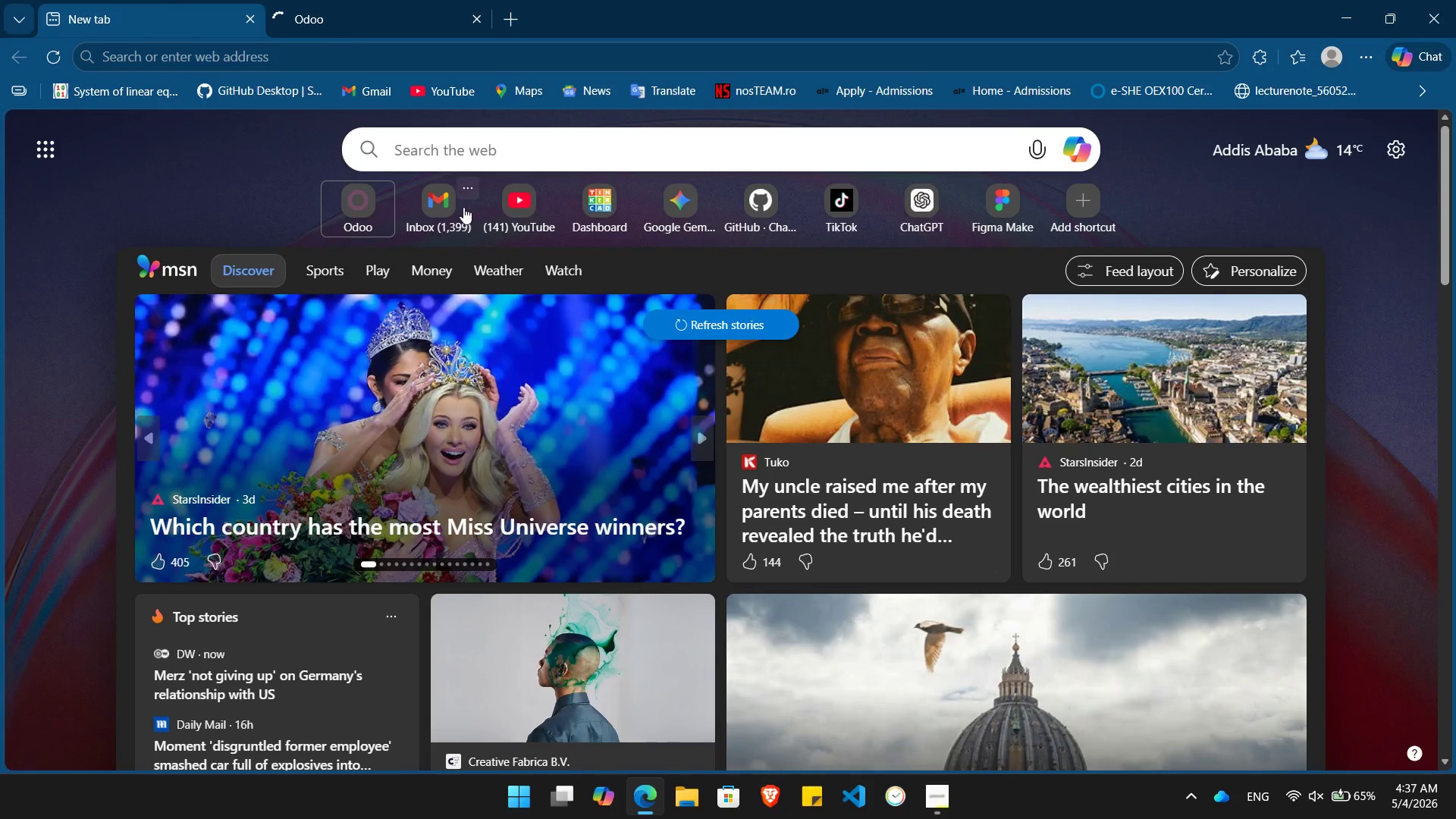 
left_click([462, 209])
 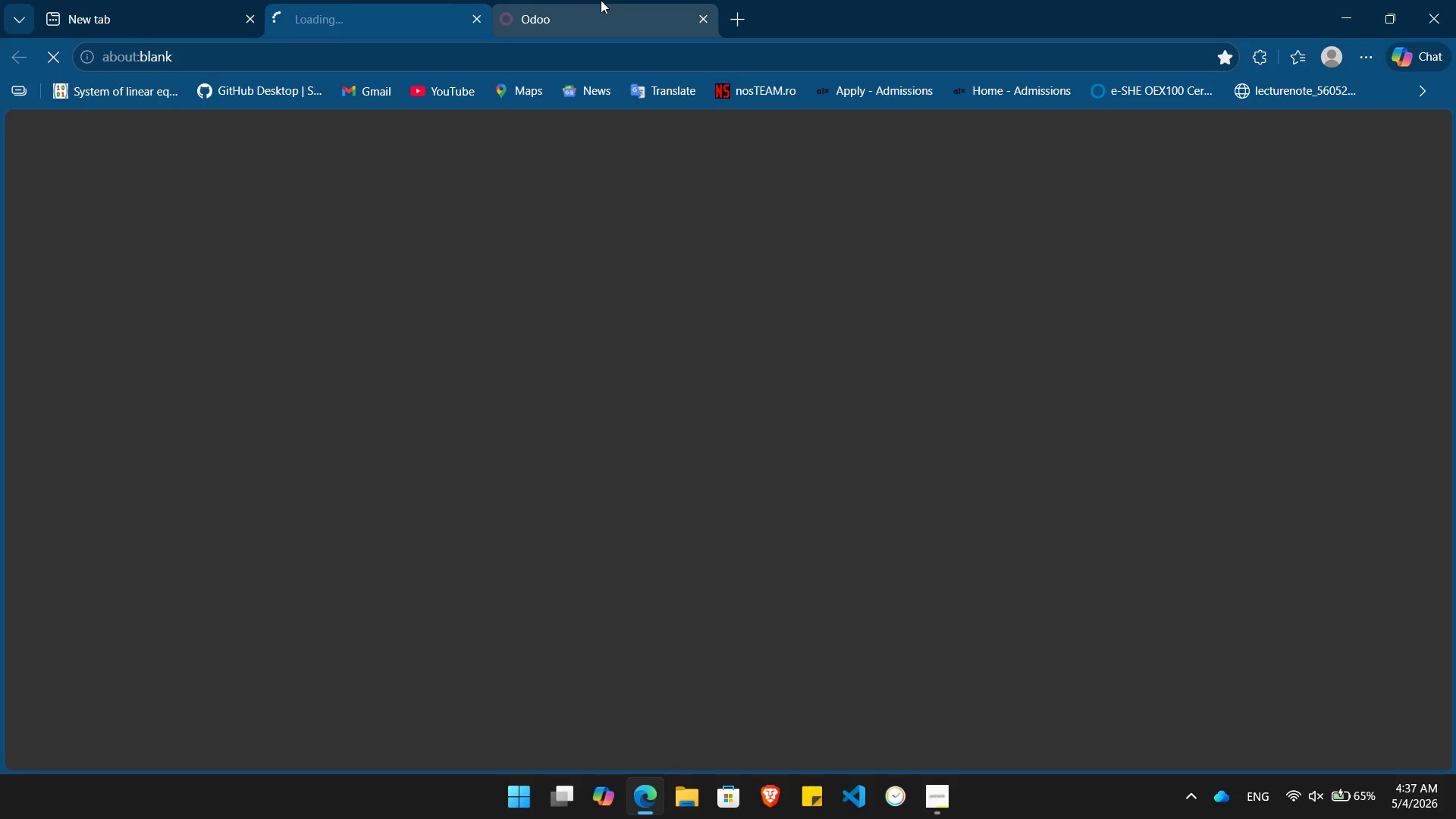 
left_click([601, 0])
 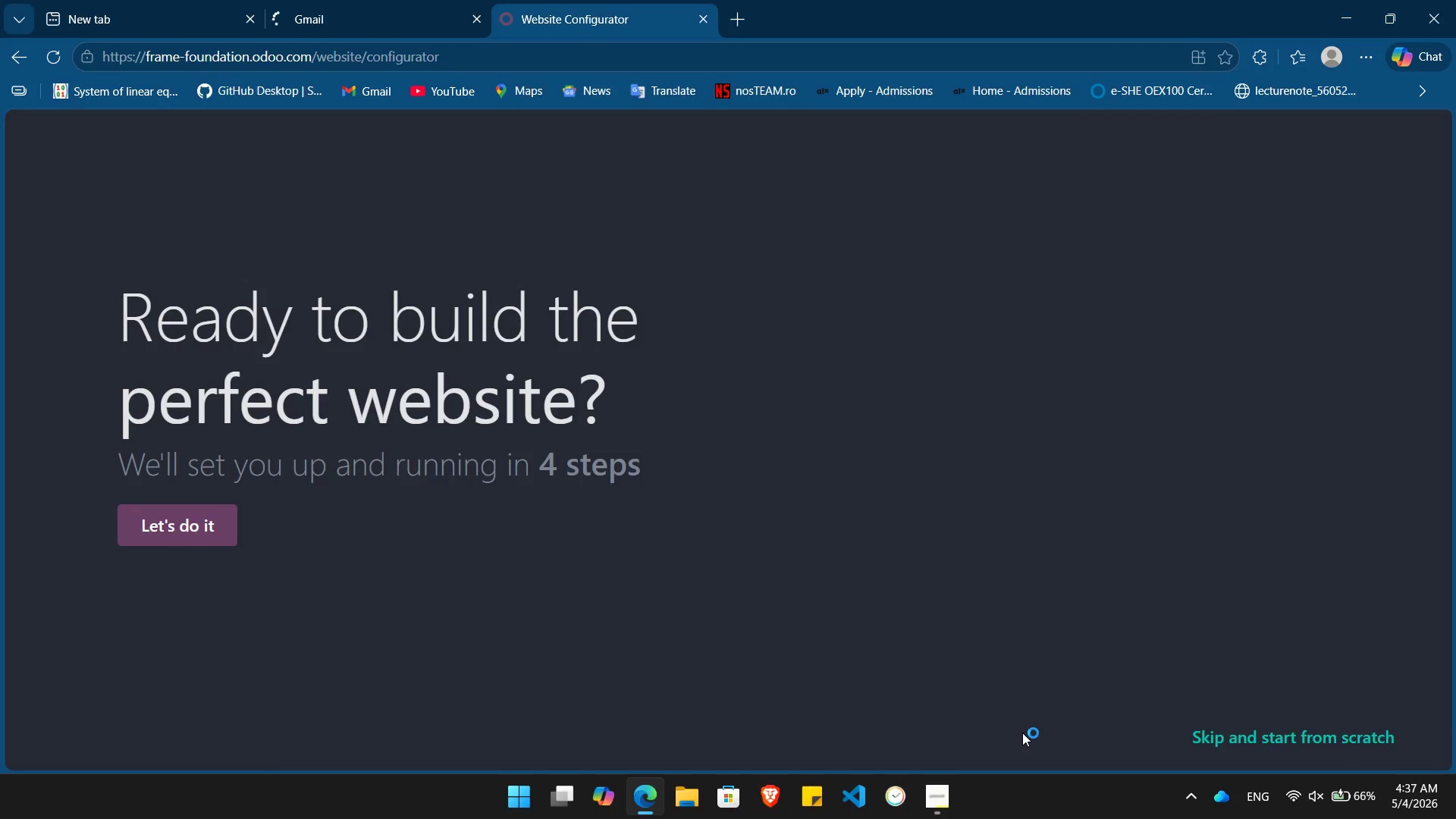 
wait(5.03)
 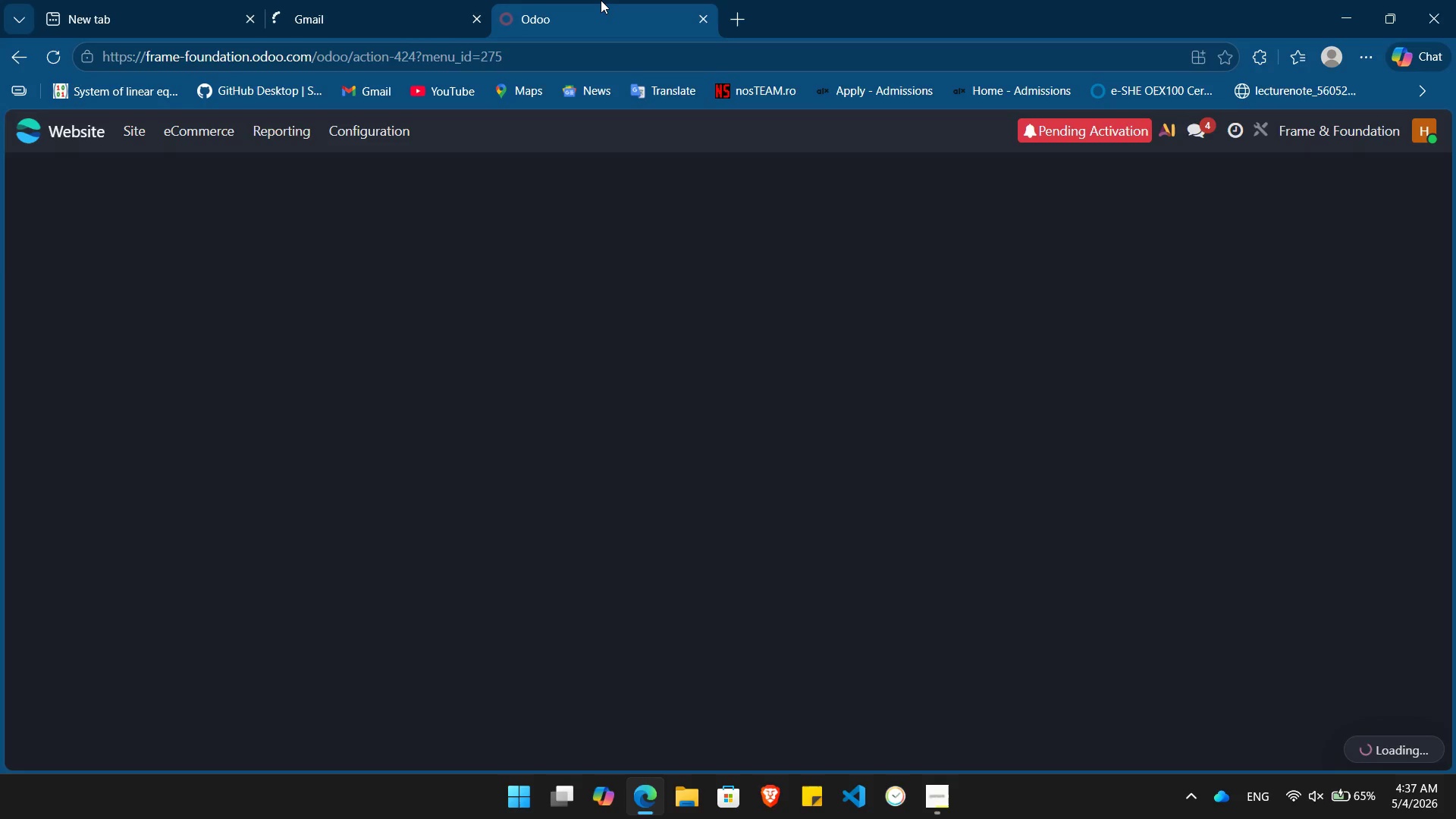 
left_click([1328, 748])
 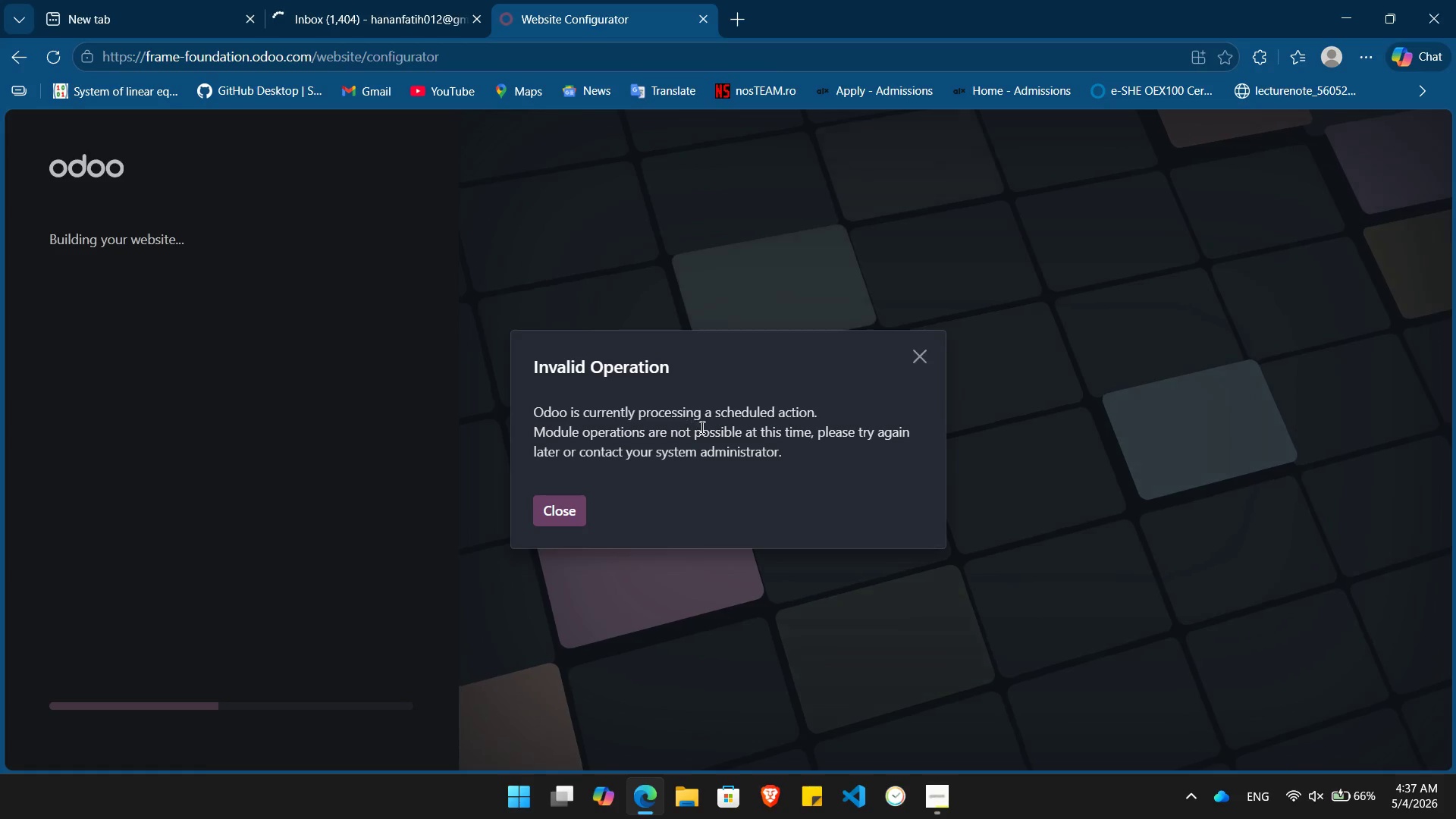 
wait(10.16)
 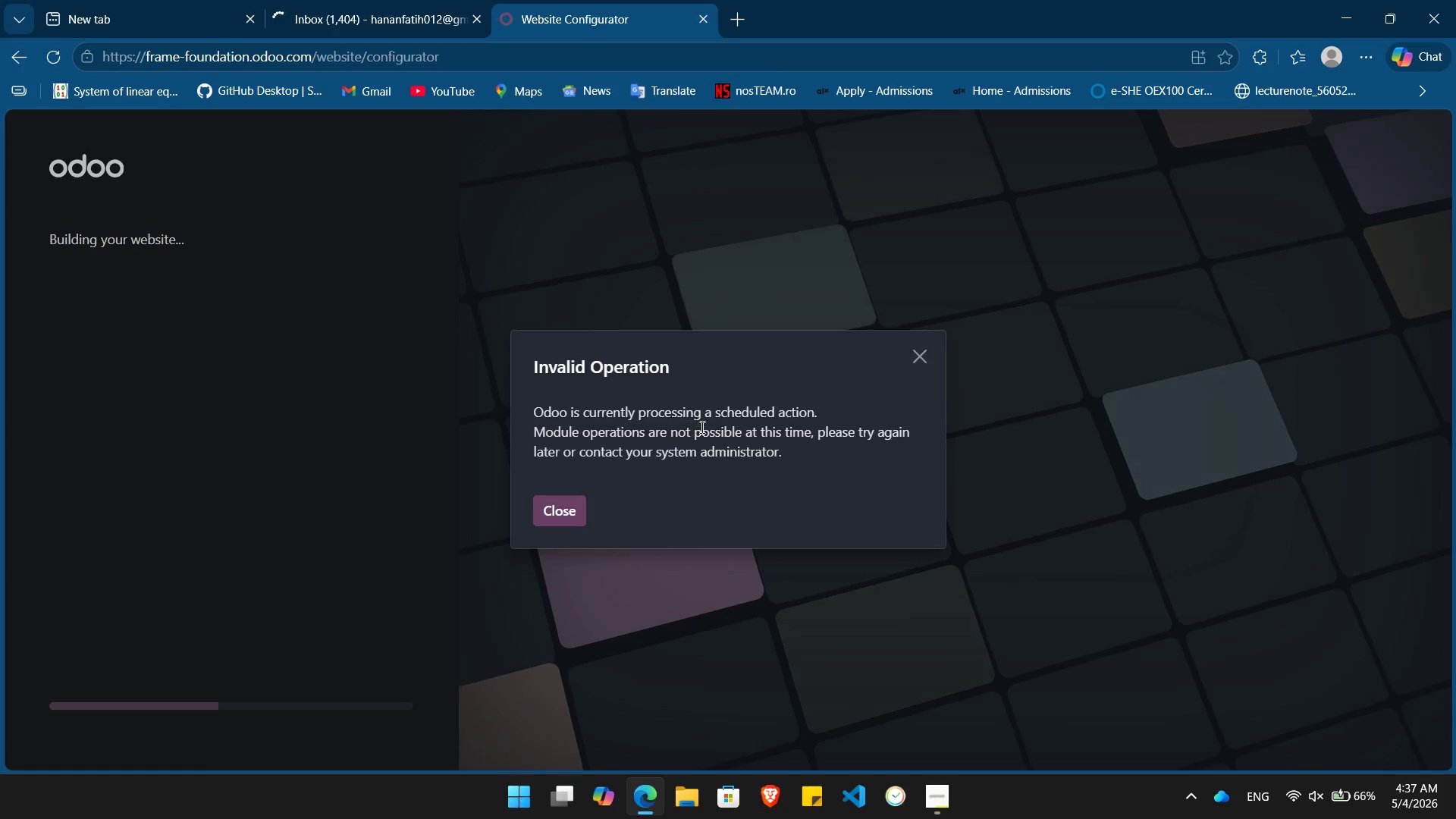 
left_click([560, 507])
 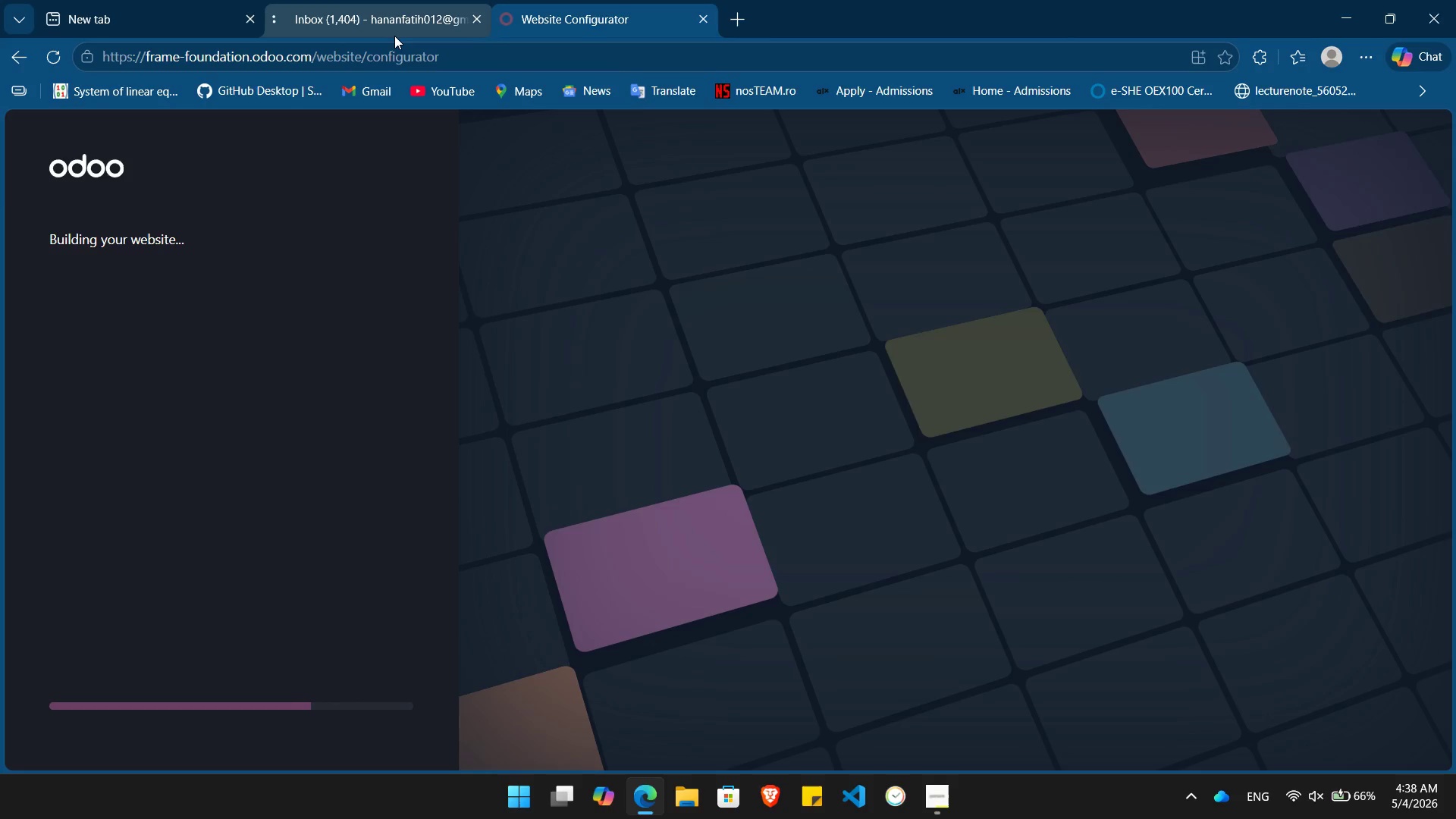 
left_click([394, 36])
 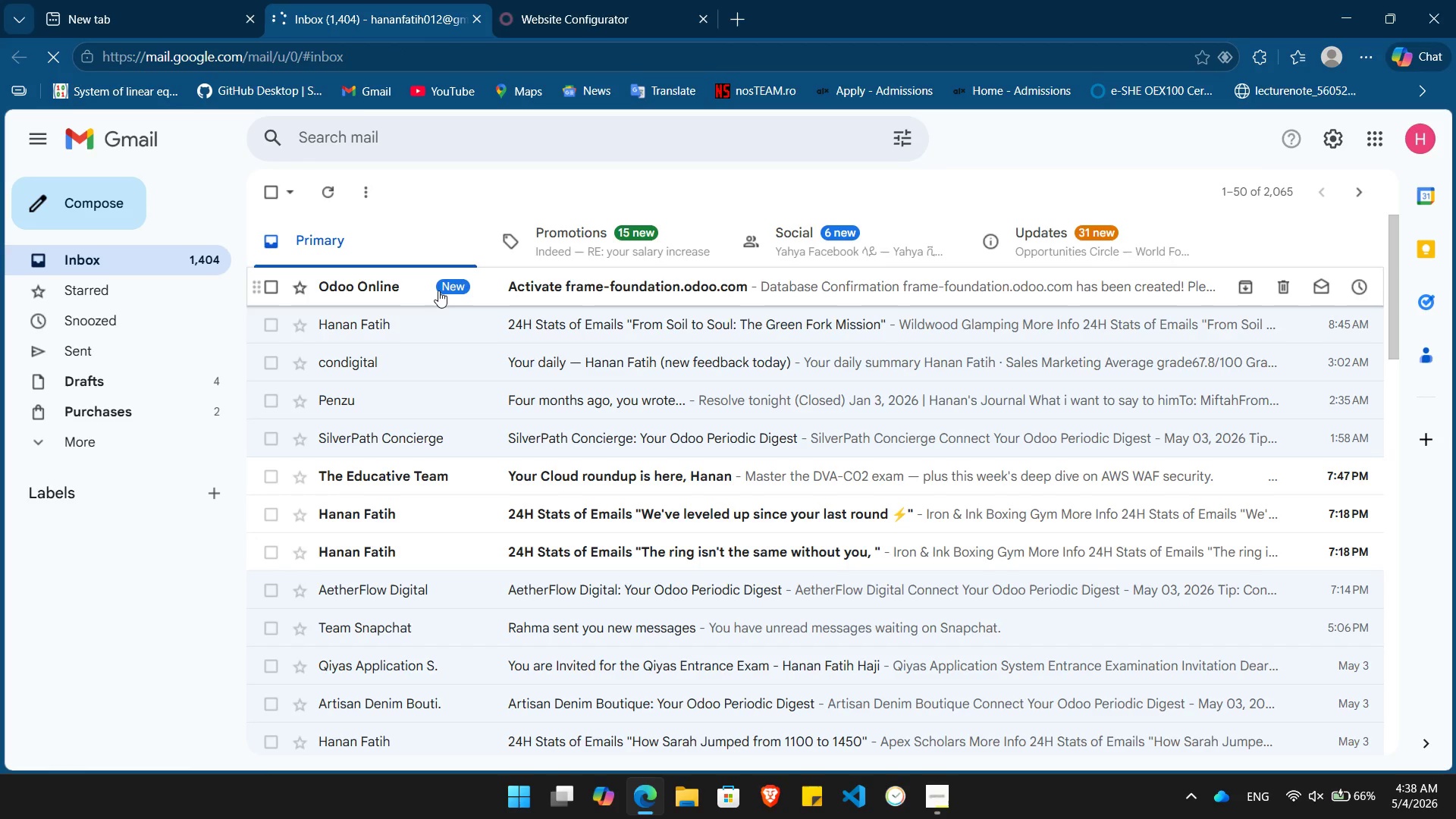 
left_click([437, 291])
 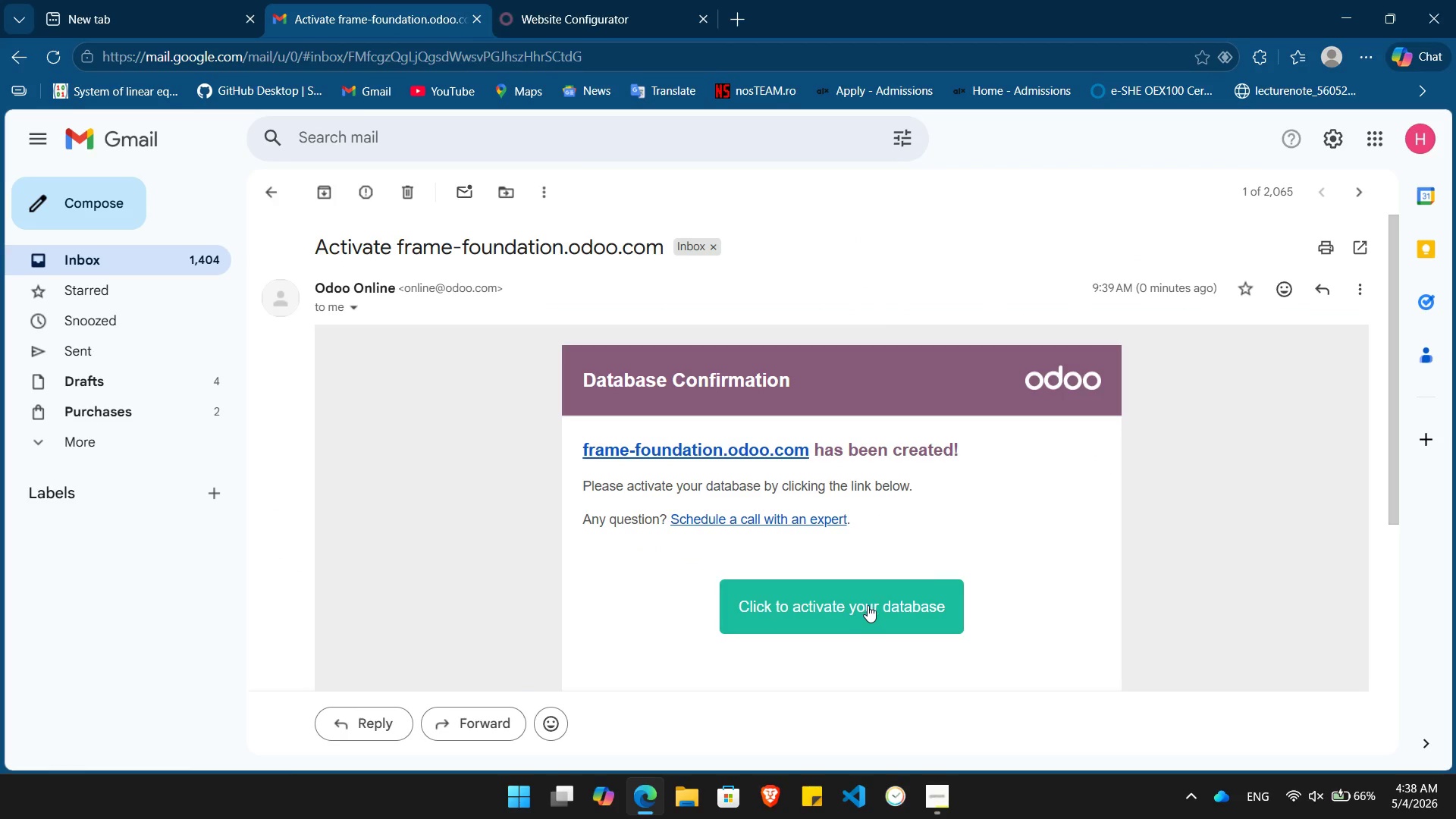 
left_click([868, 607])
 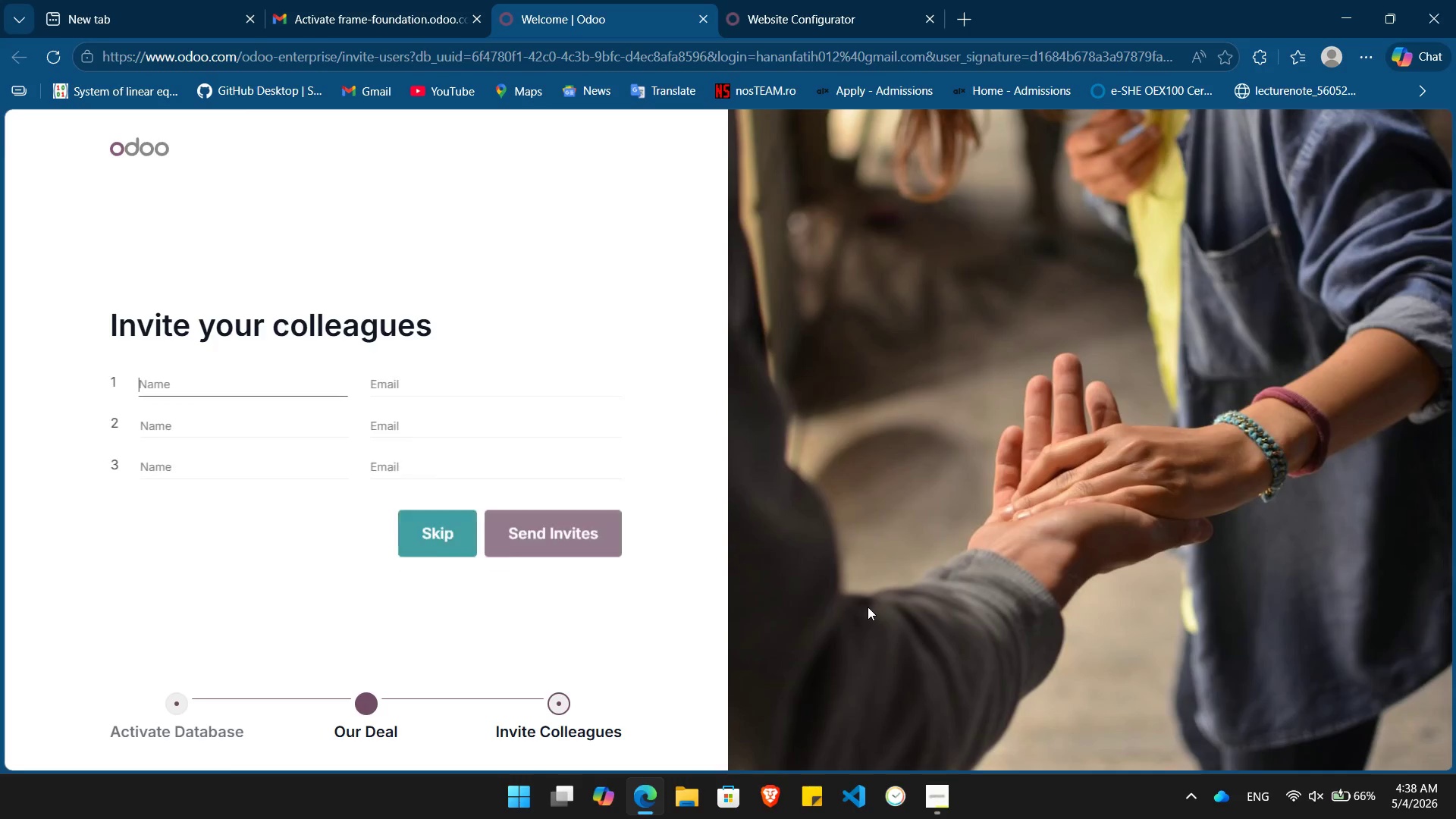 
wait(7.22)
 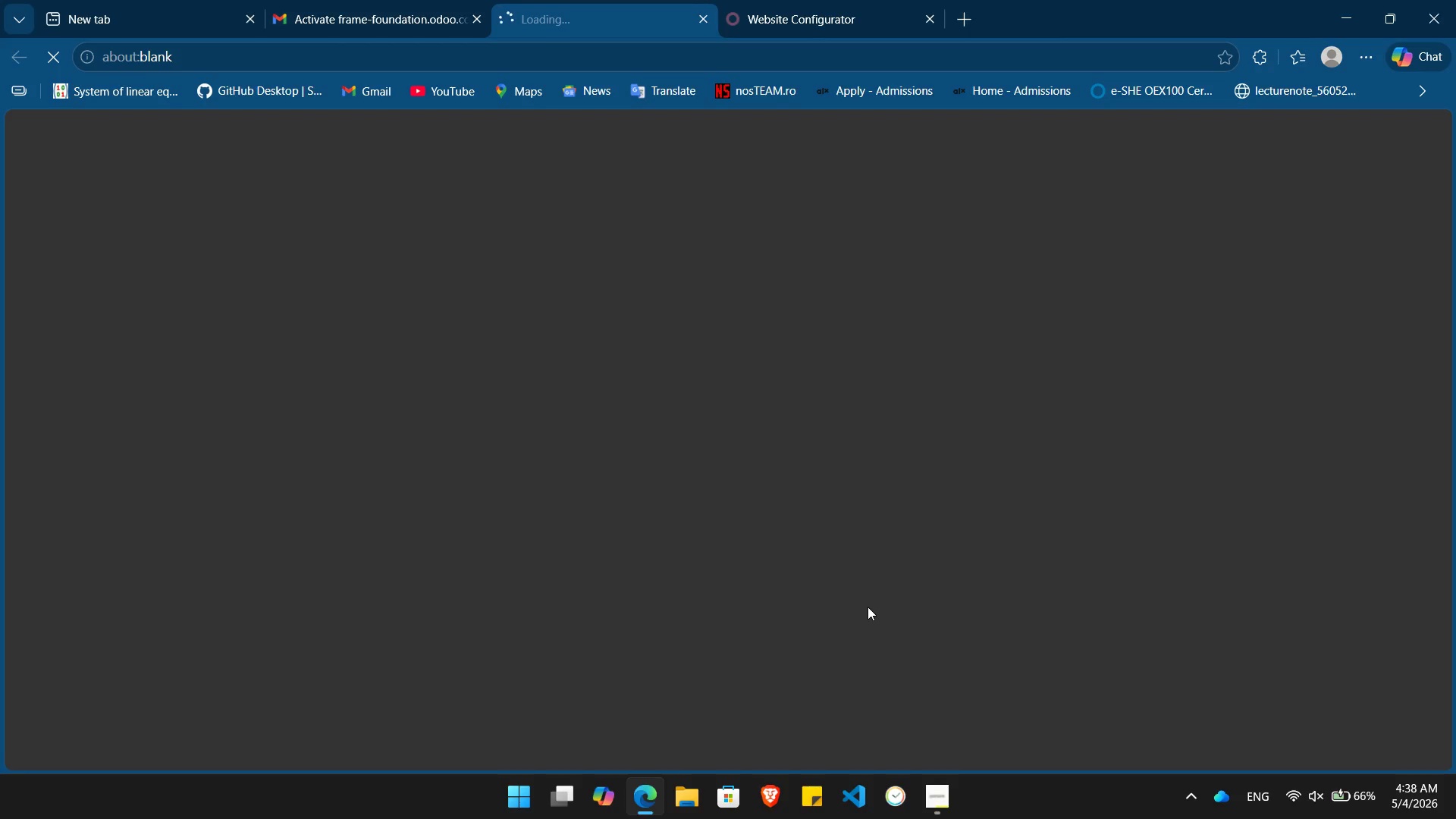 
left_click([435, 537])
 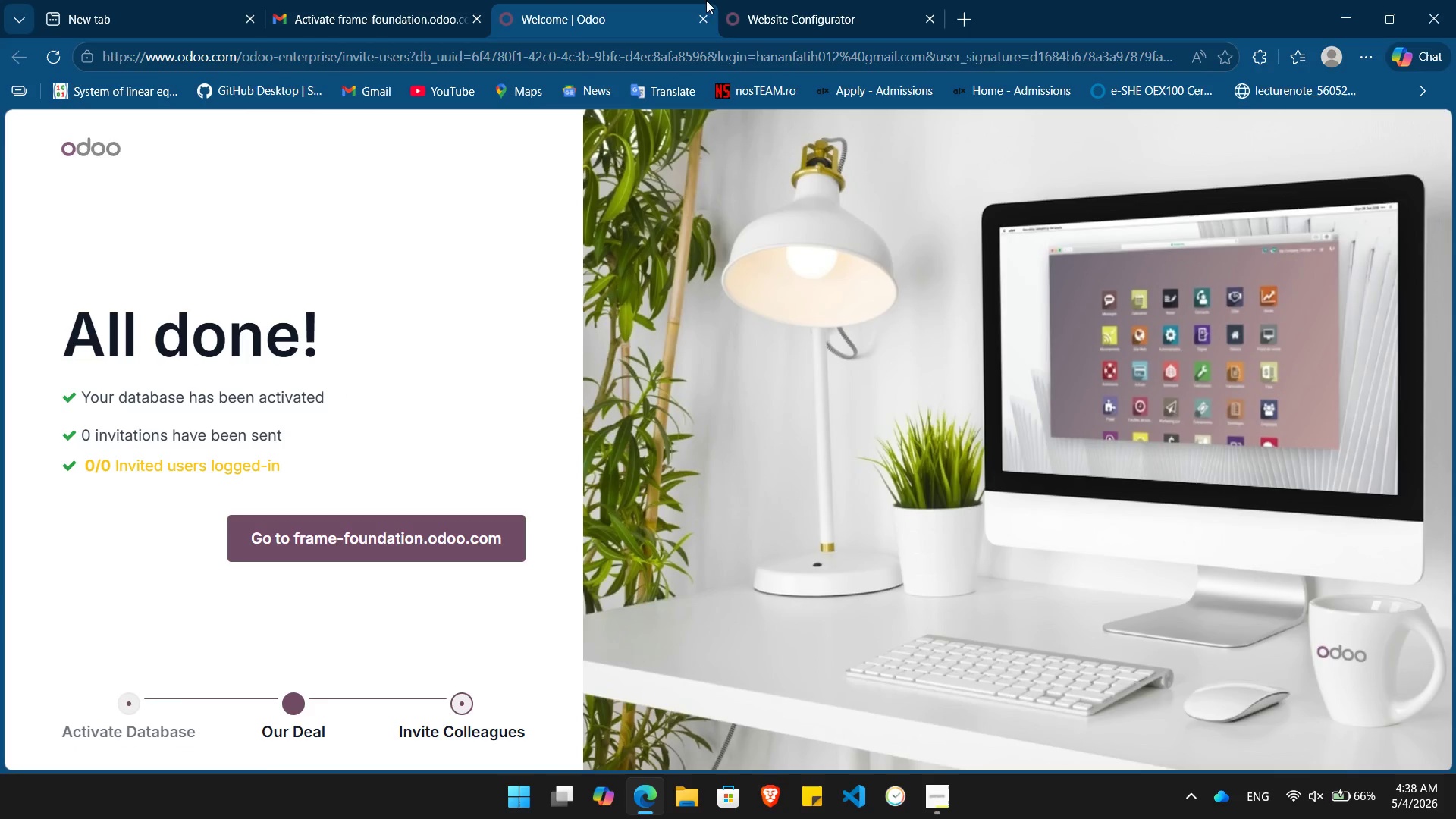 
left_click([704, 20])
 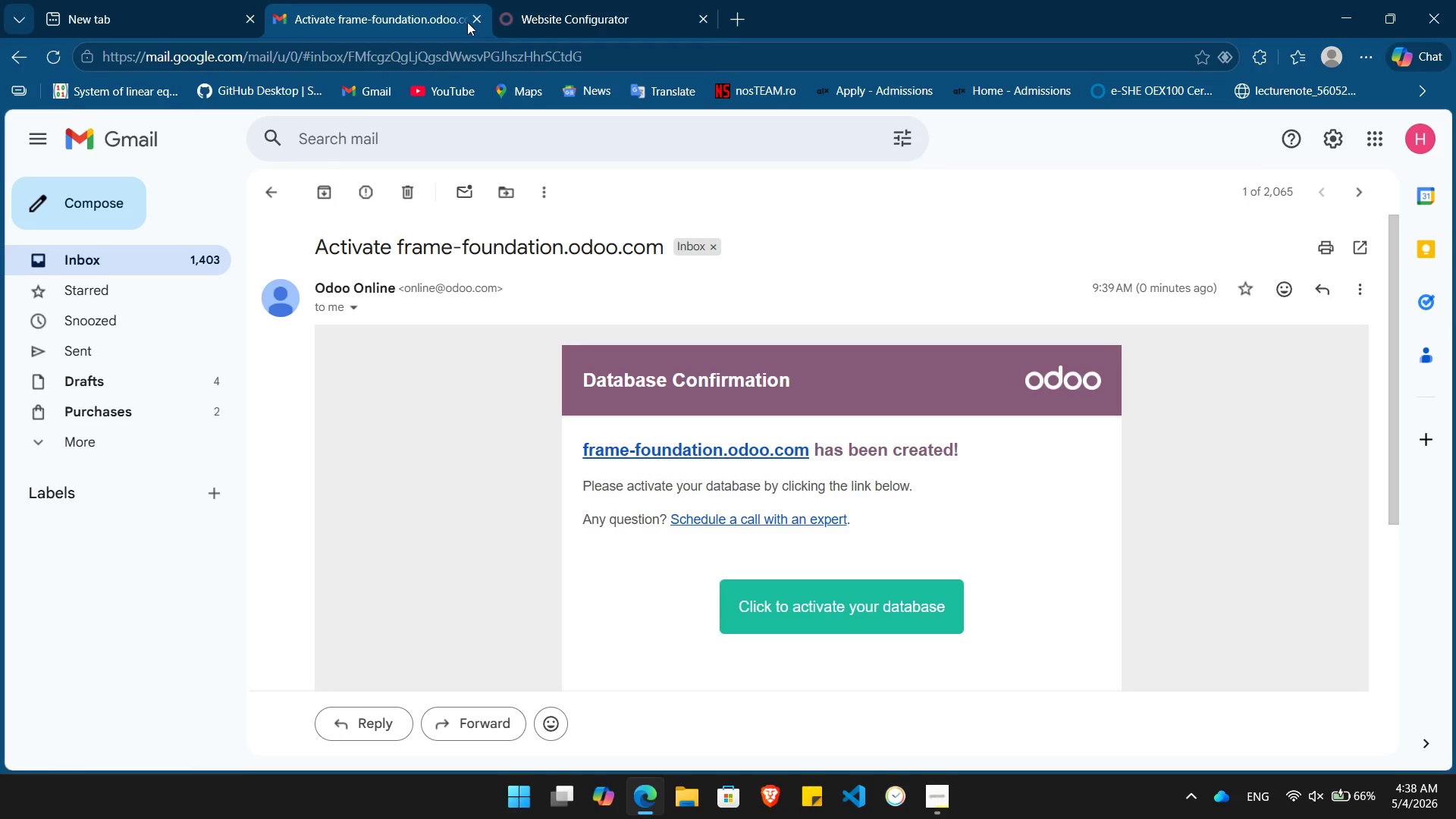 
left_click_drag(start_coordinate=[467, 22], to_coordinate=[471, 21])
 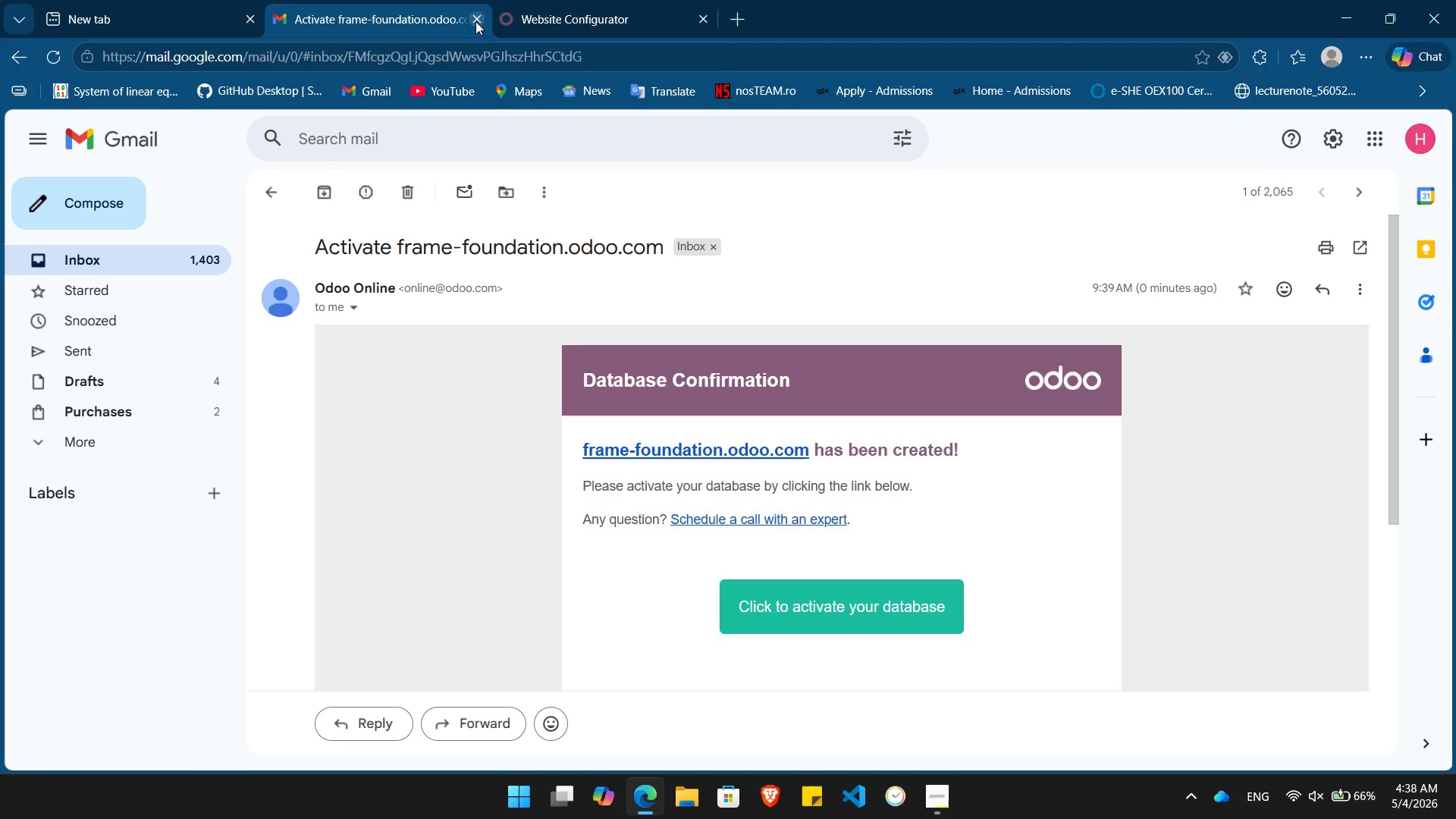 
left_click([475, 21])
 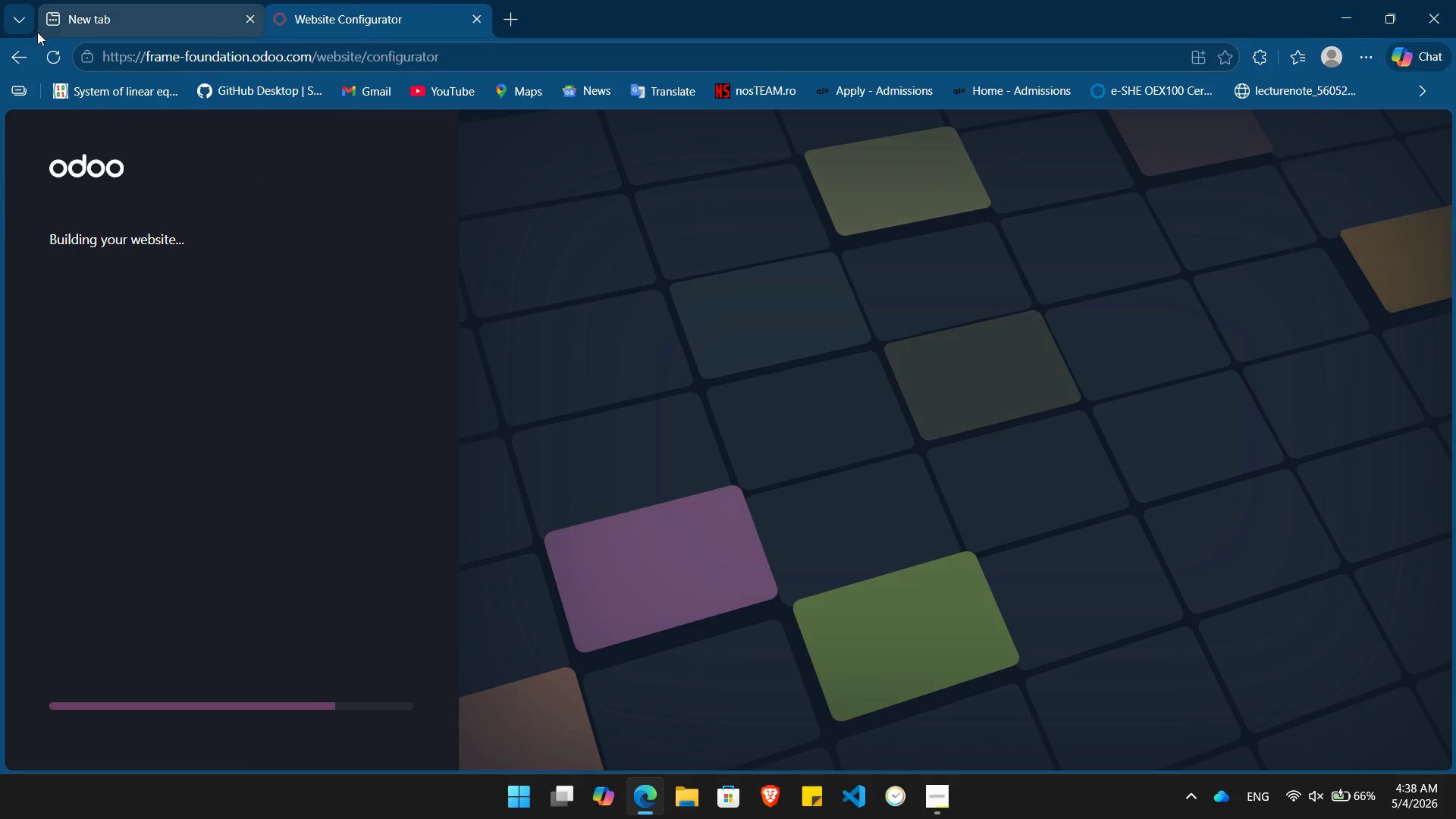 
mouse_move([72, 71])
 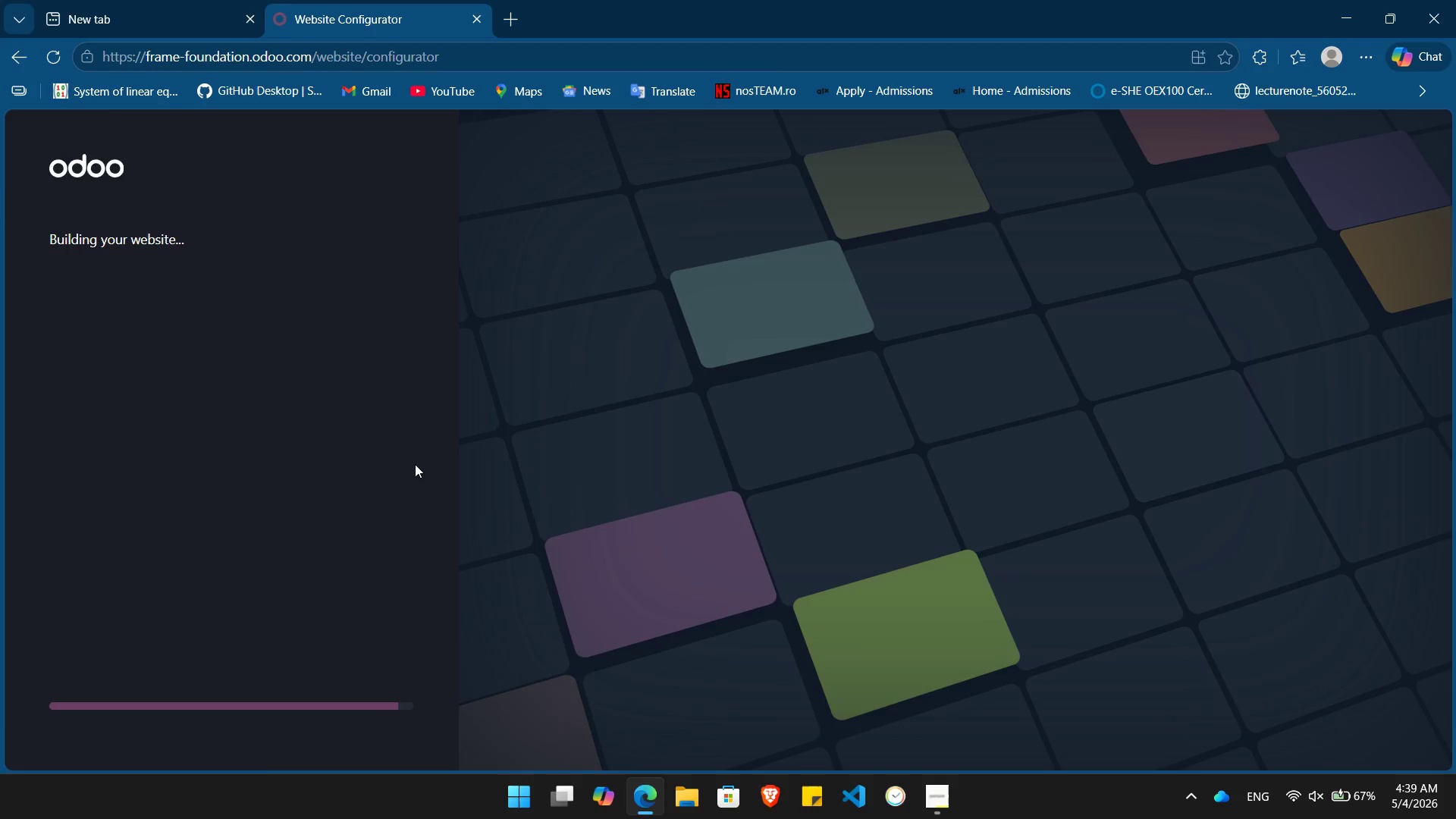 
wait(66.25)
 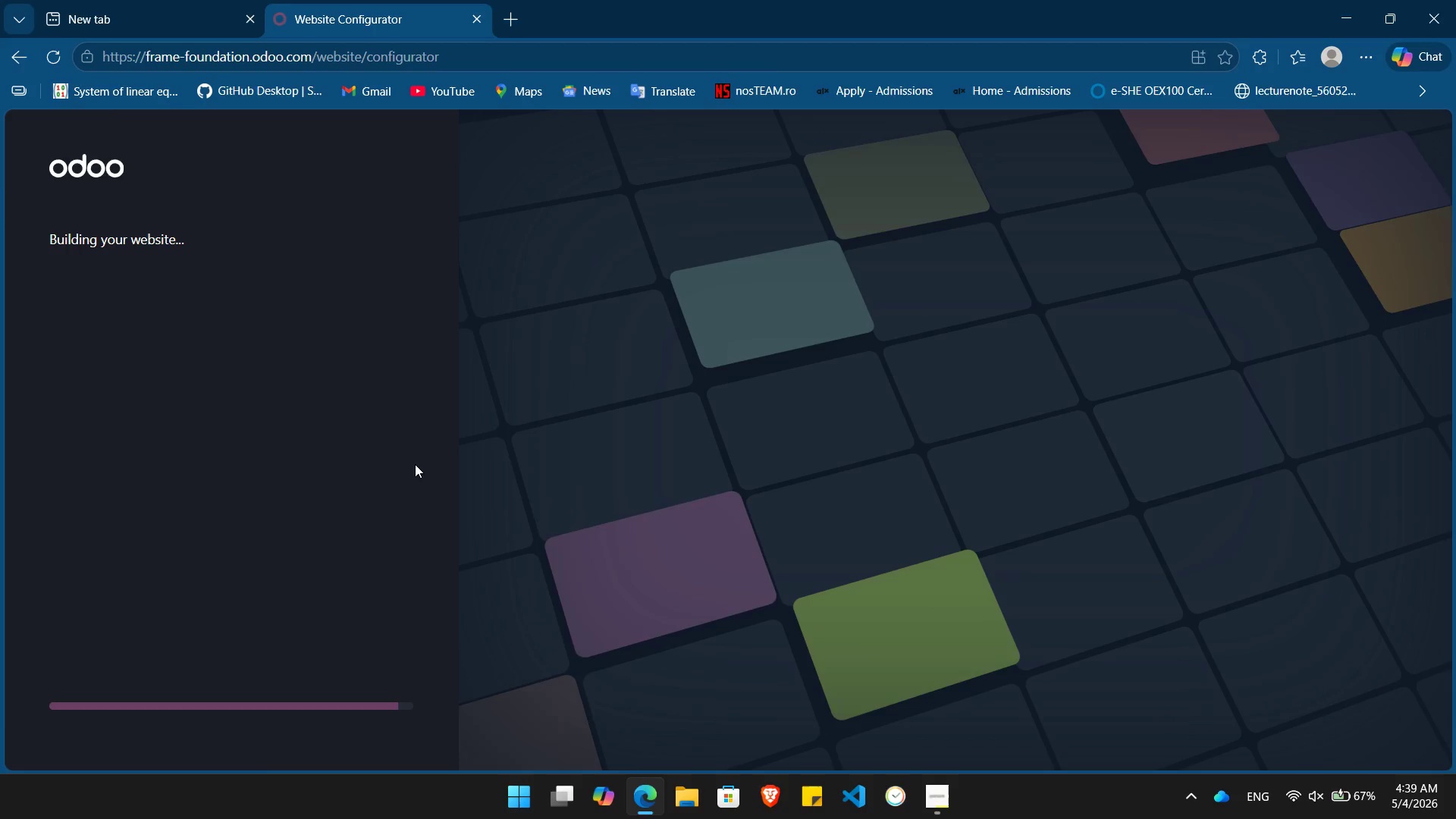 
left_click([52, 64])
 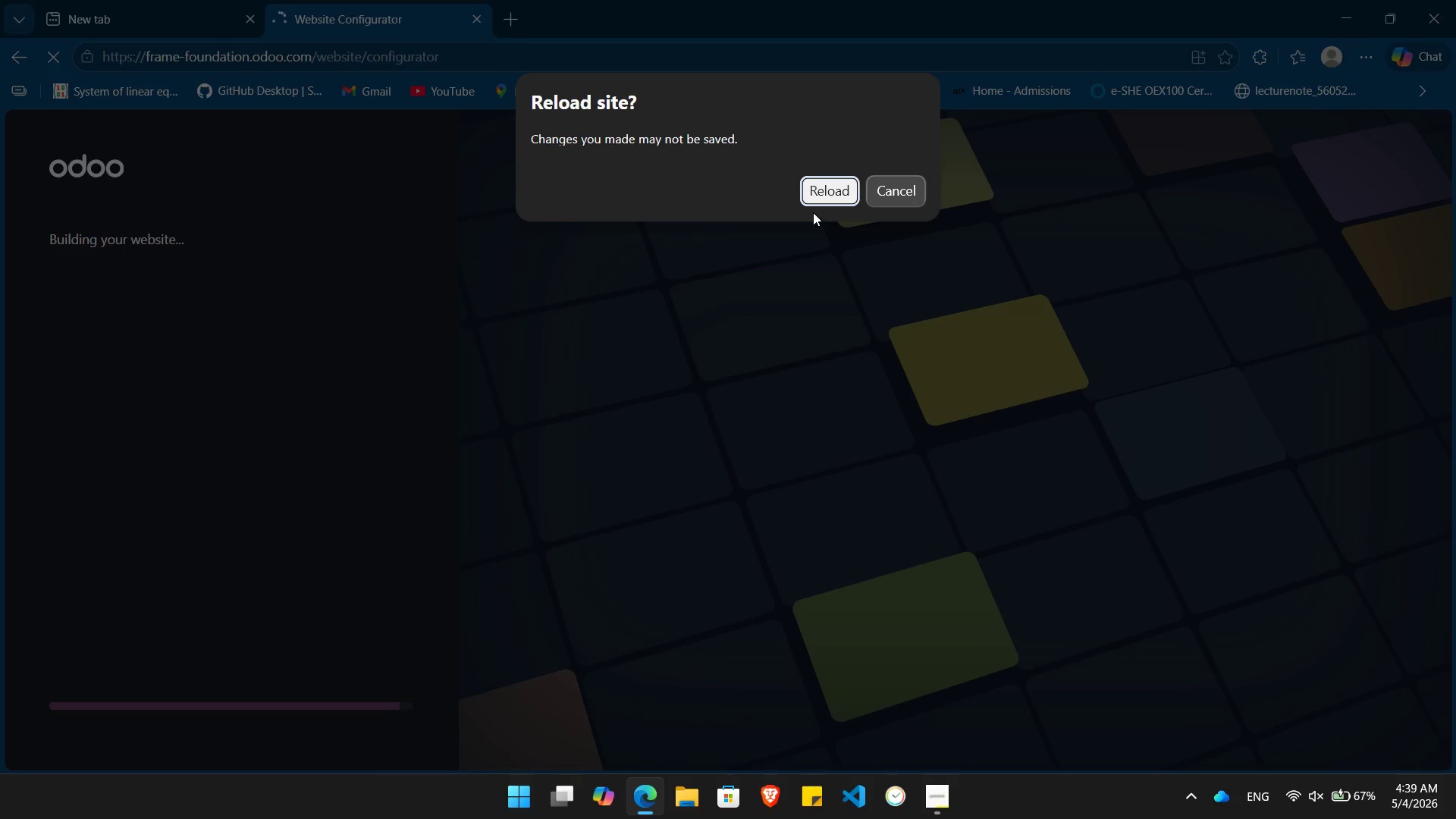 
left_click([828, 199])
 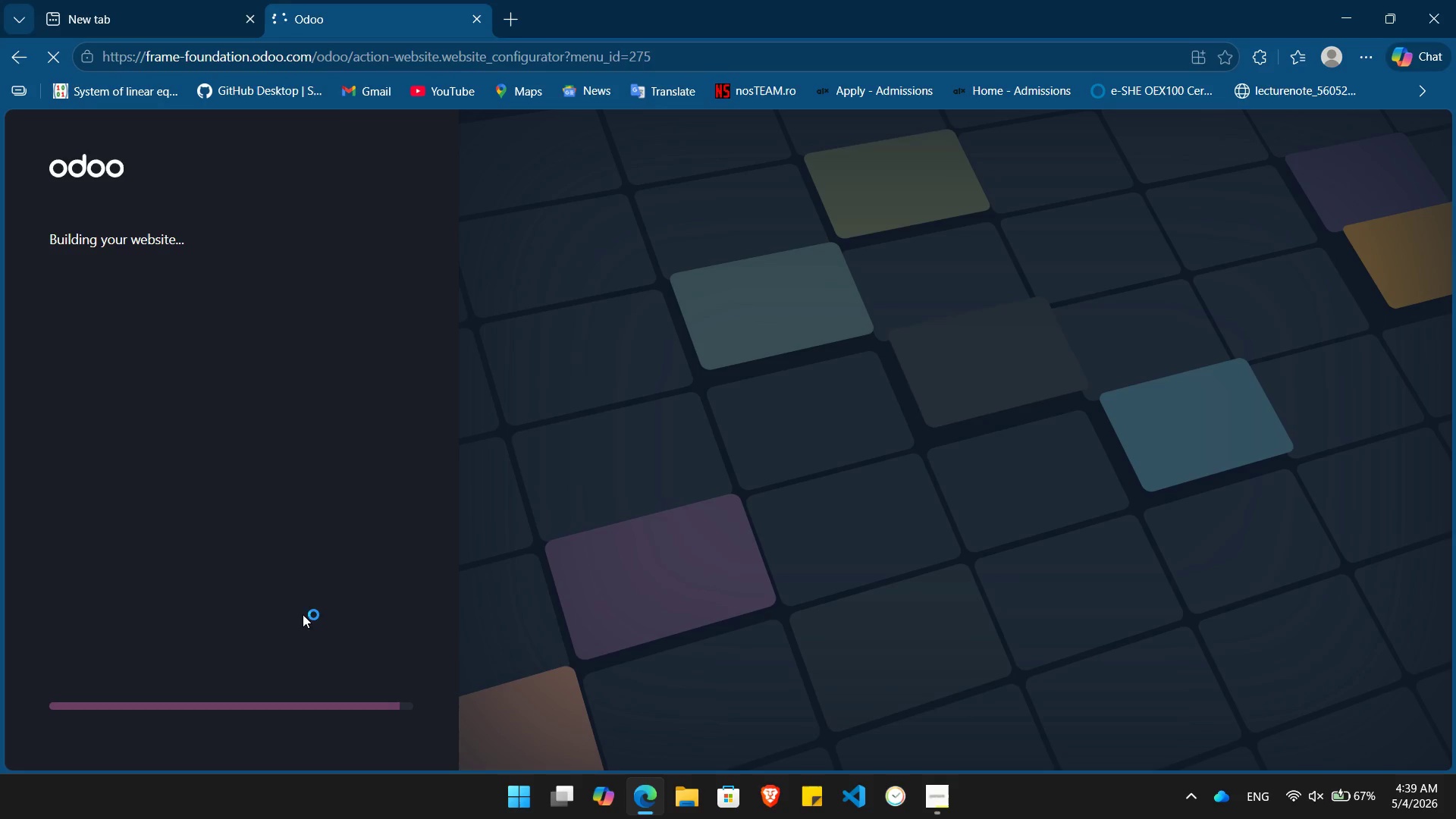 
wait(8.95)
 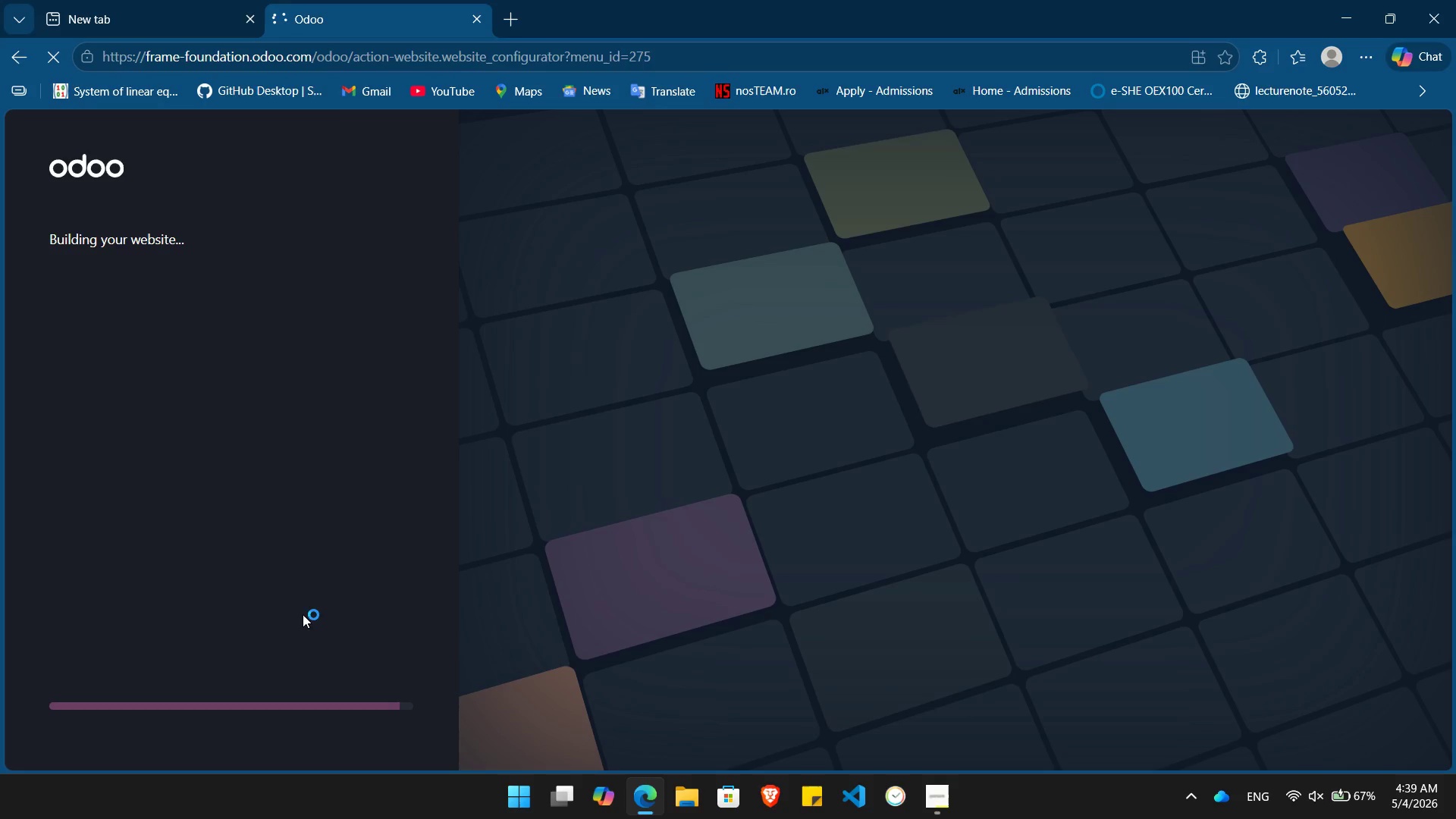 
left_click([1322, 743])
 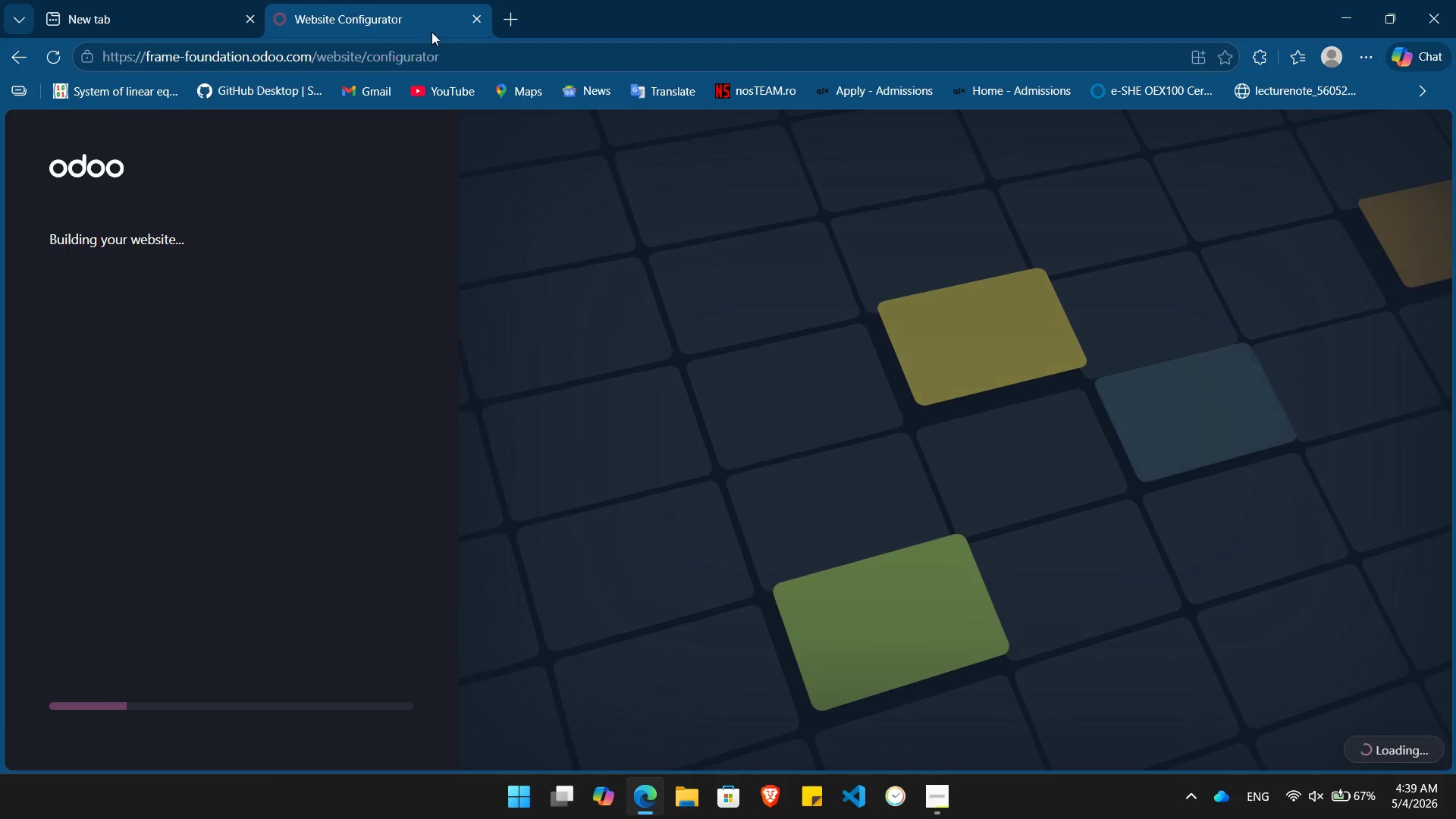 
left_click_drag(start_coordinate=[445, 59], to_coordinate=[314, 53])
 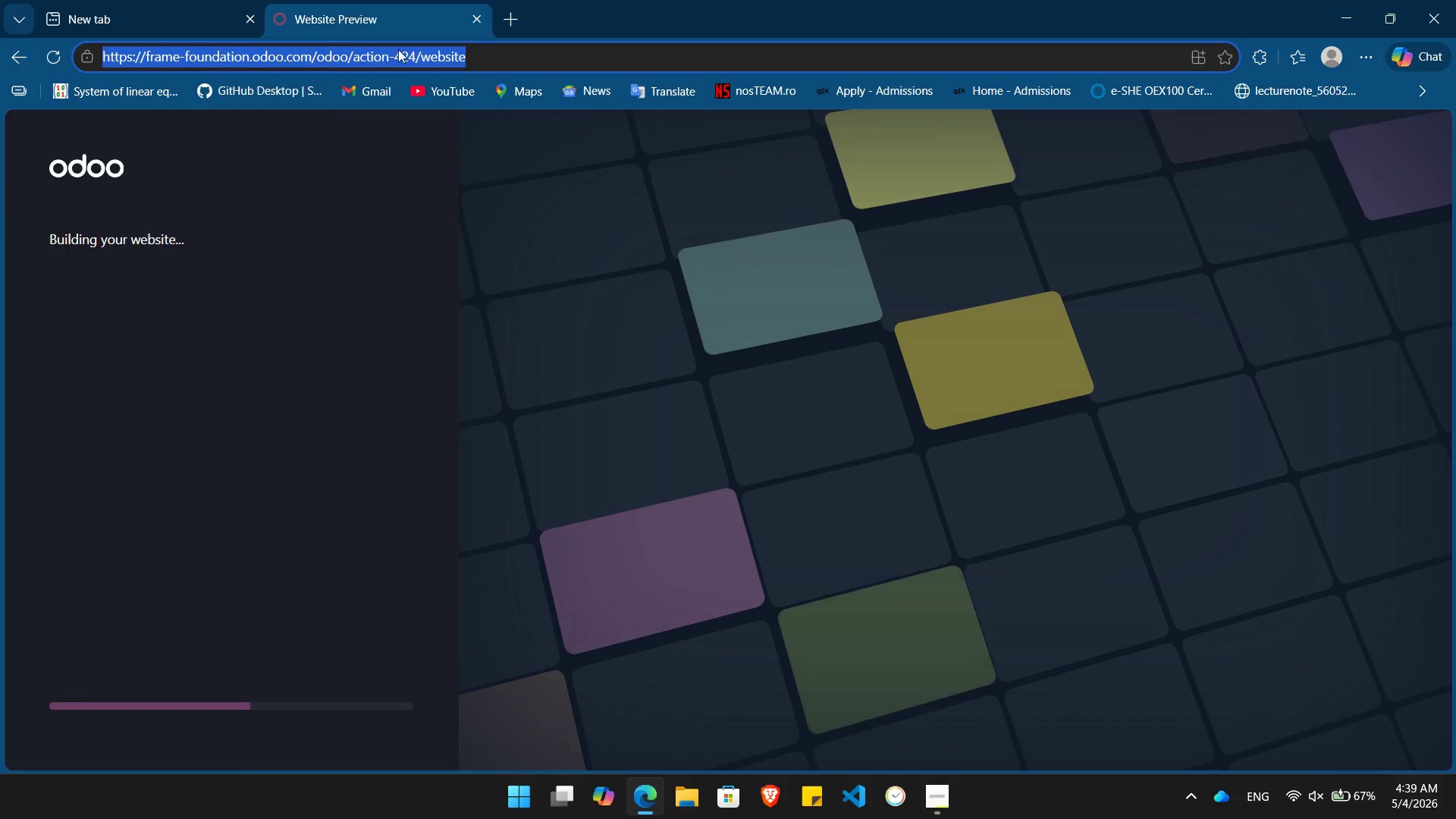 
left_click([516, 59])
 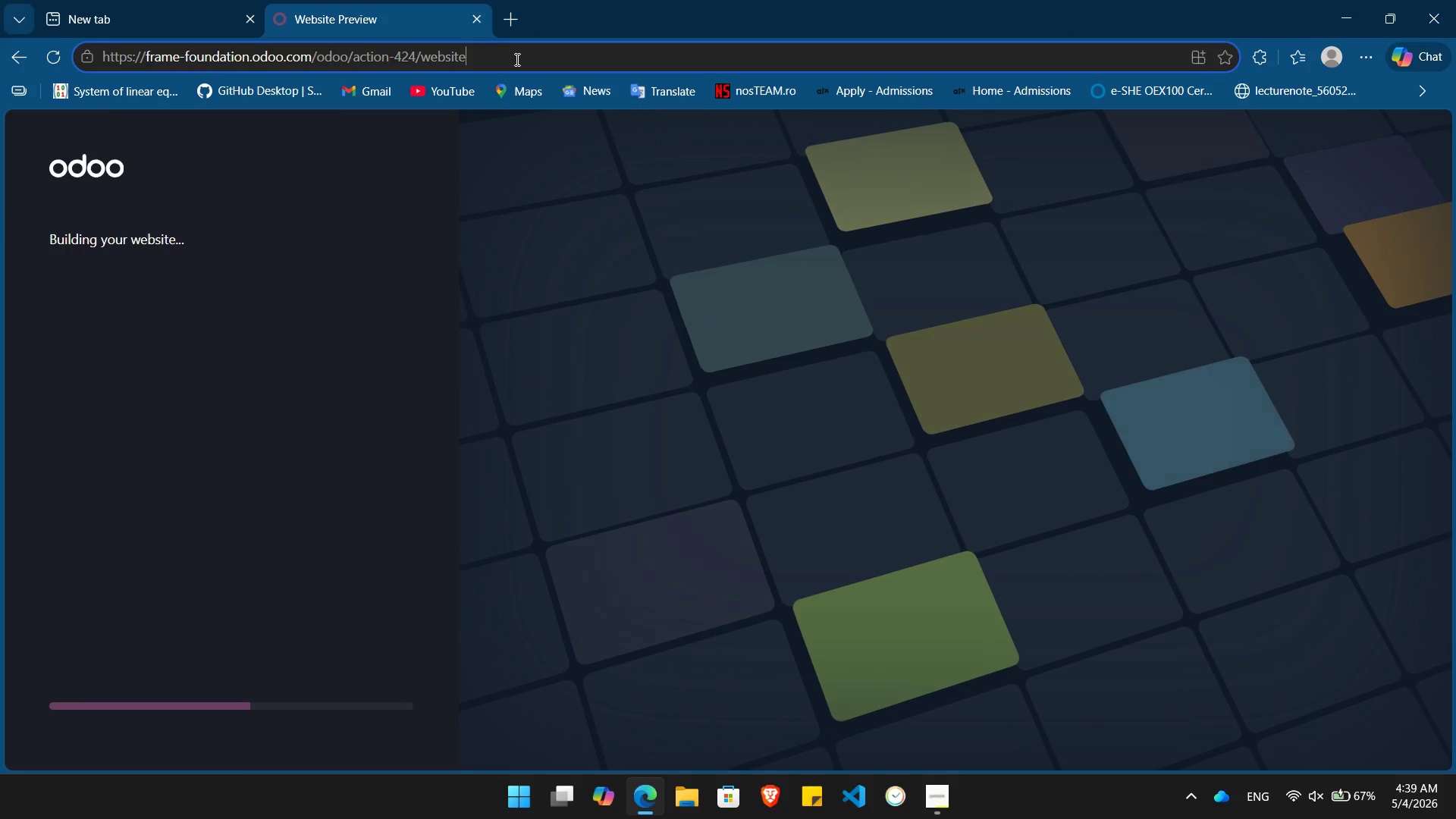 
left_click([516, 59])
 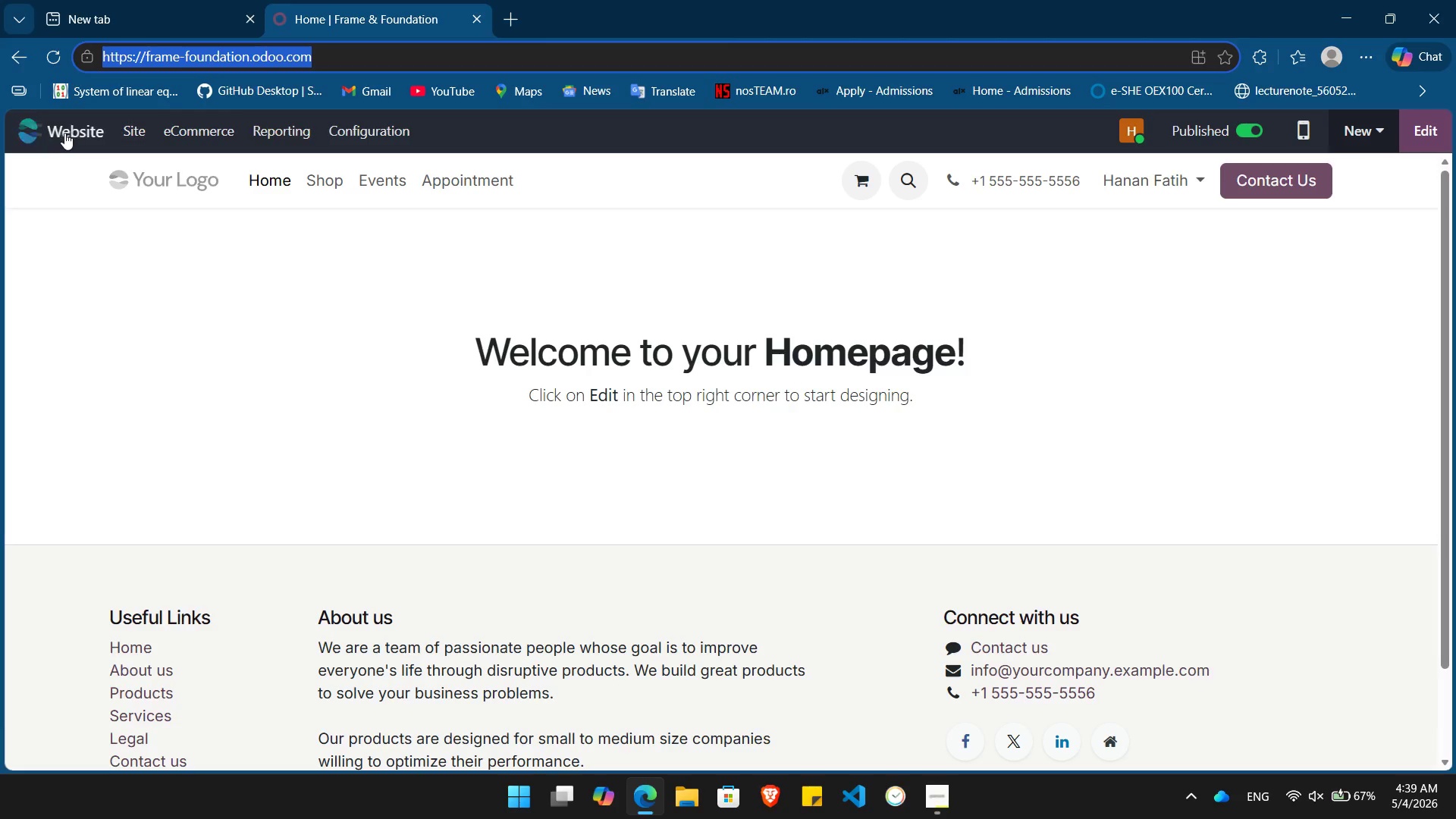 
left_click([64, 133])
 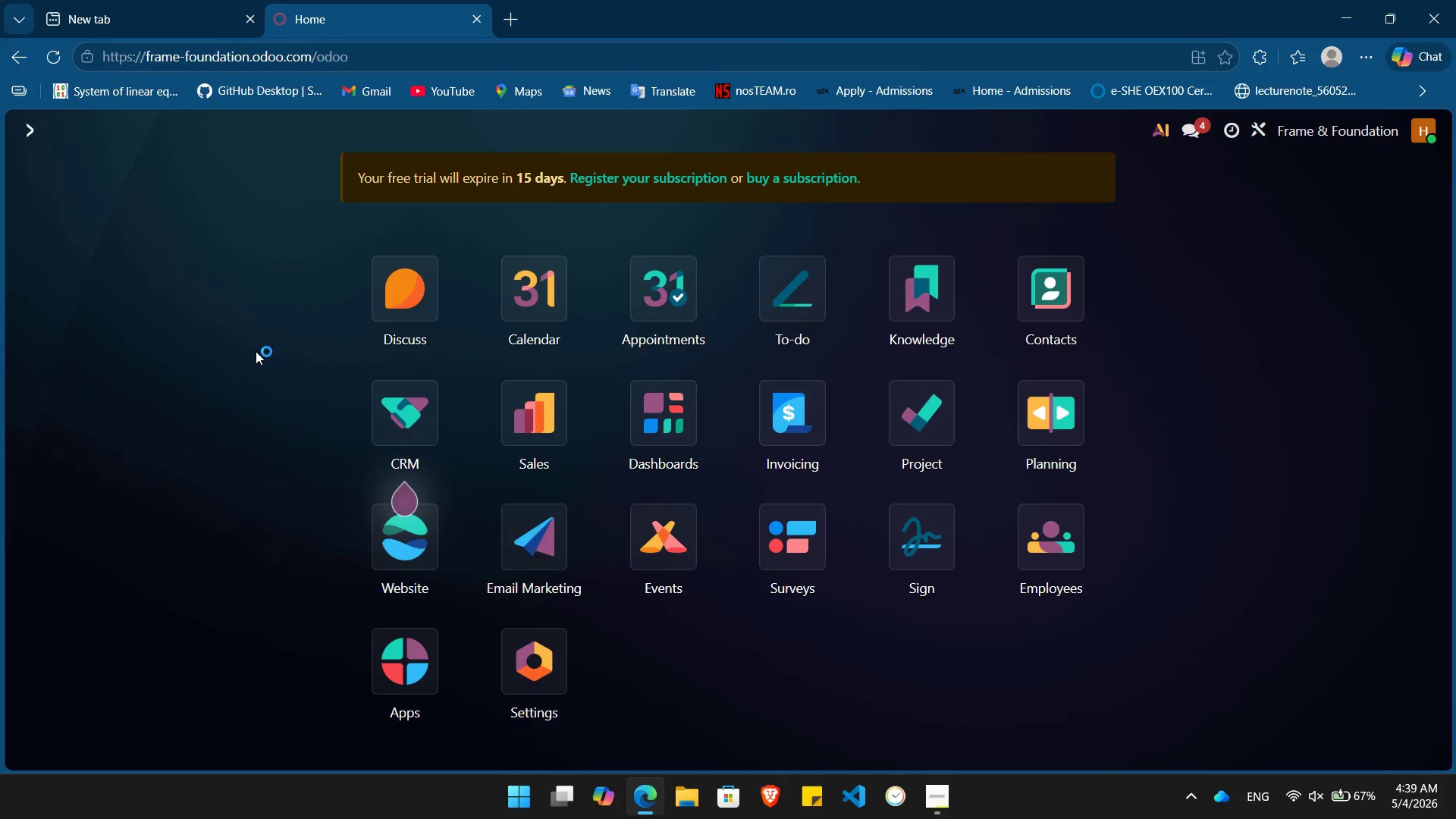 
left_click([256, 351])
 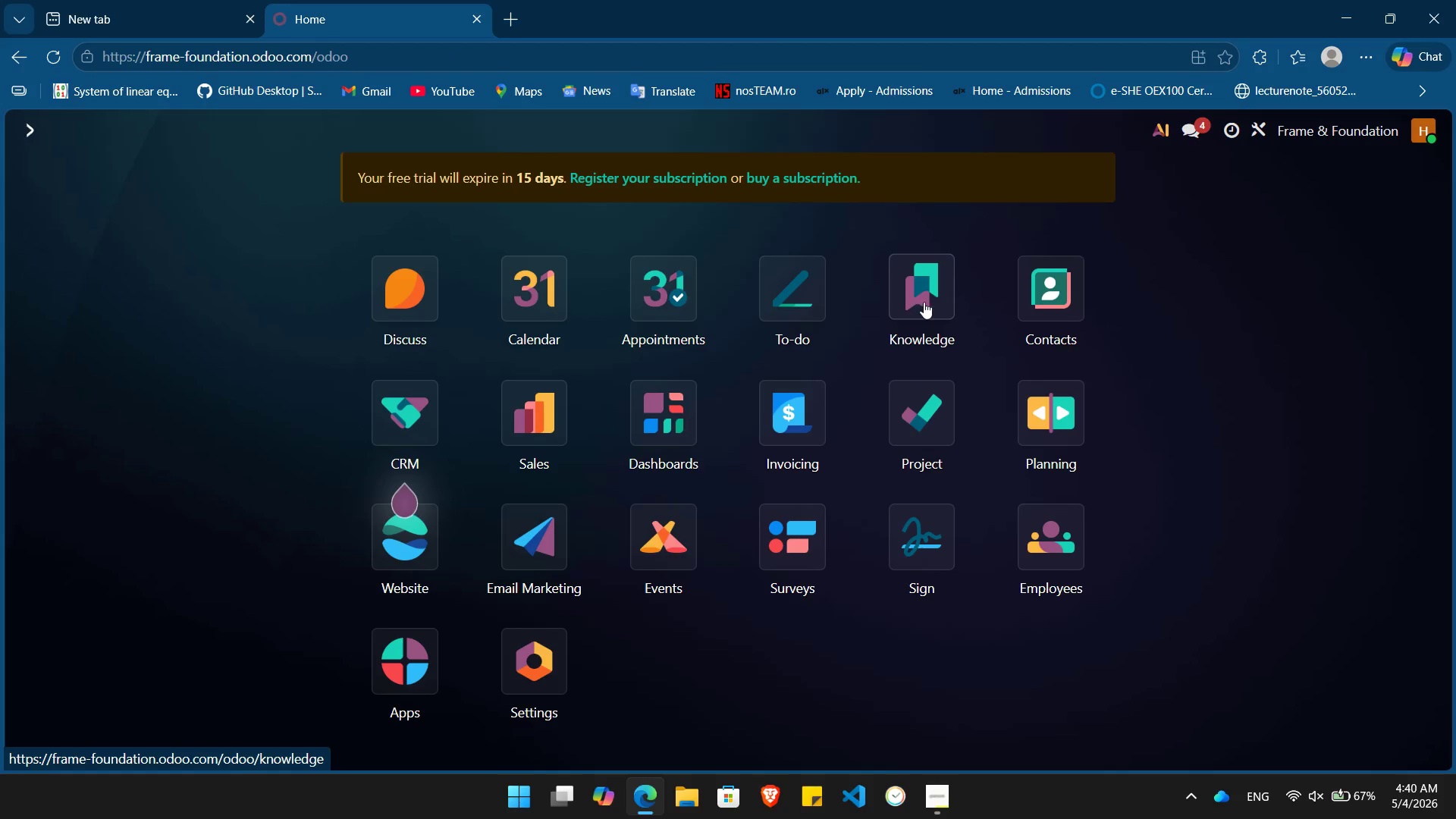 
wait(6.3)
 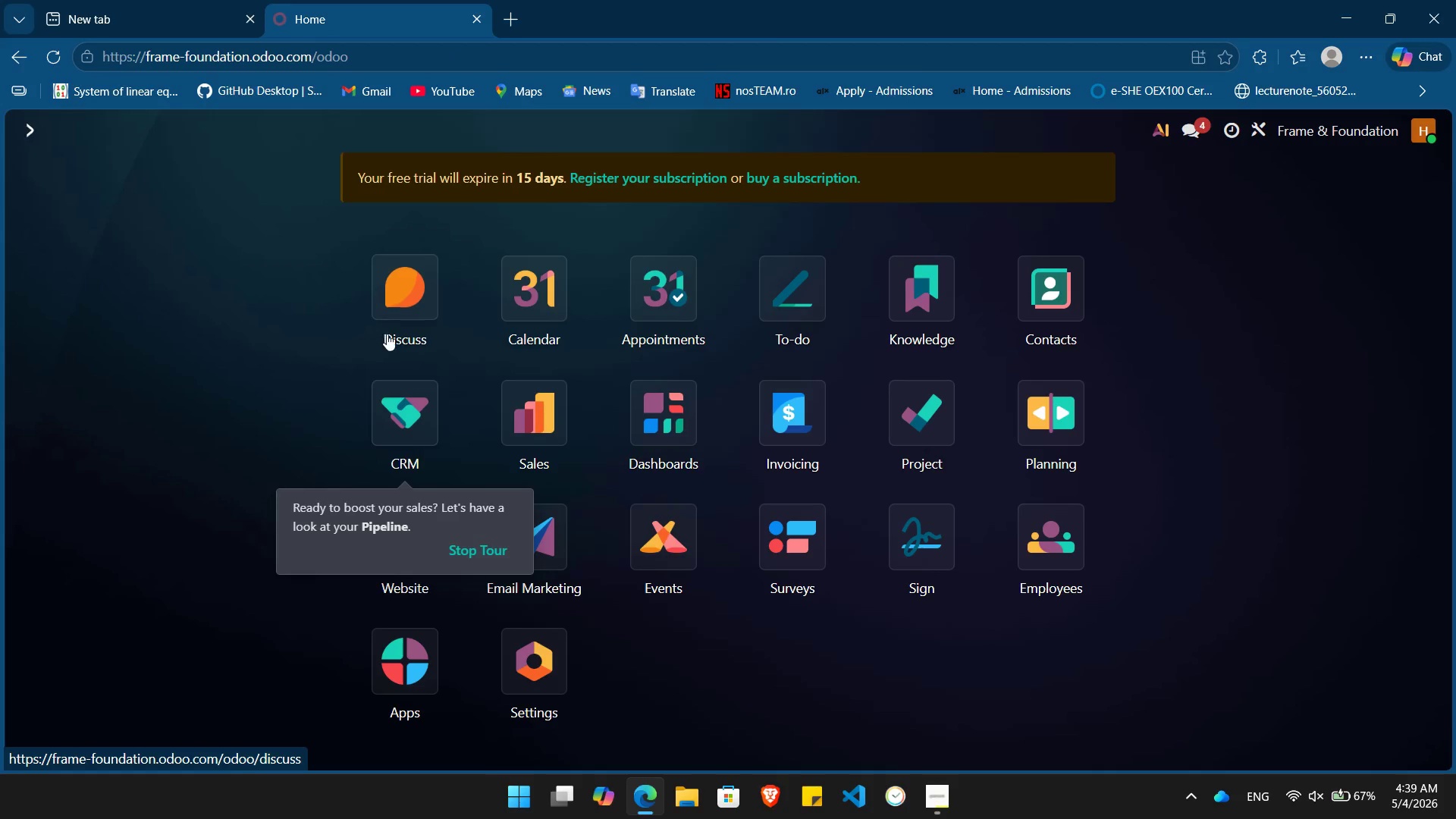 
left_click([1052, 288])
 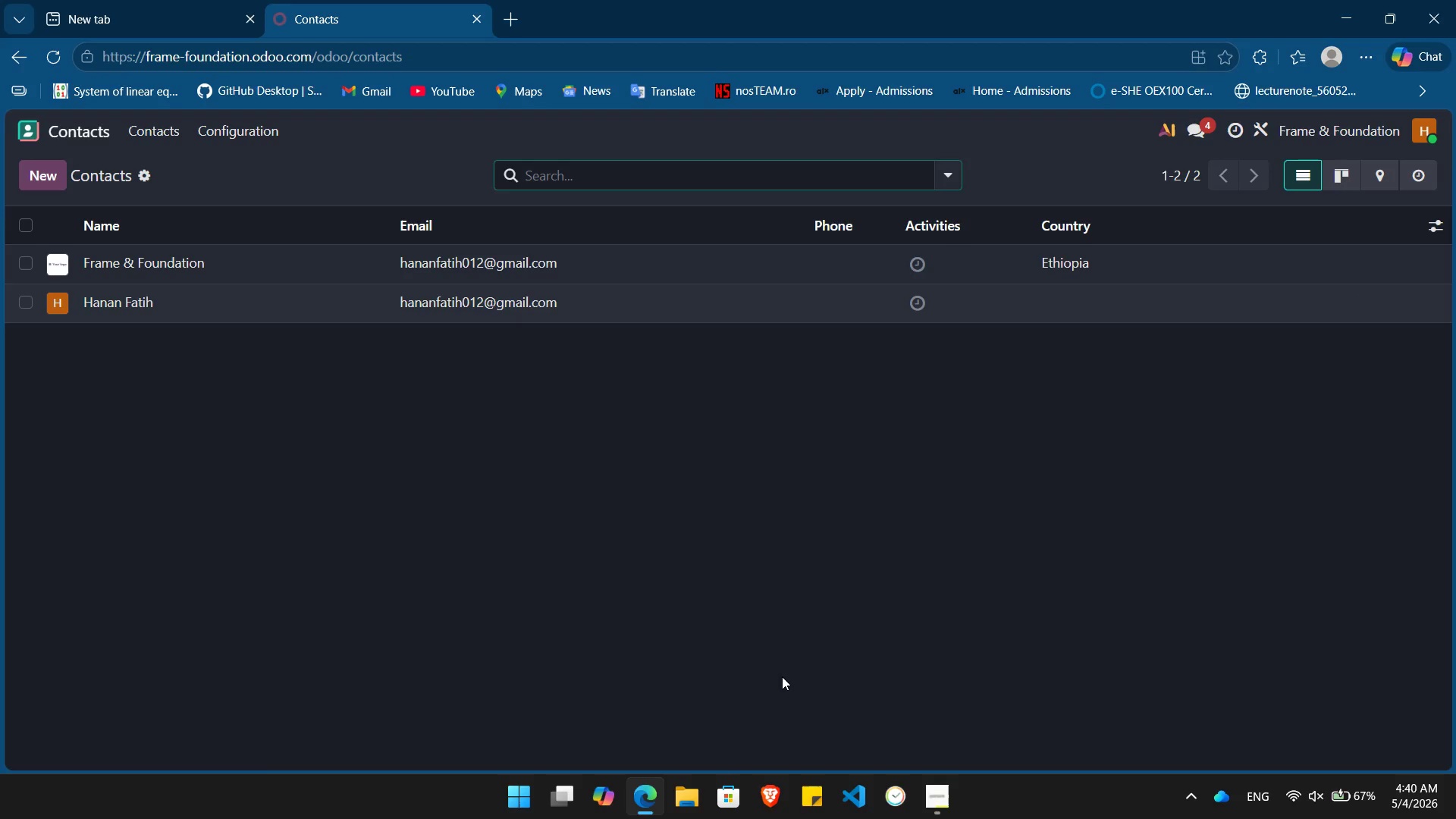 
wait(6.67)
 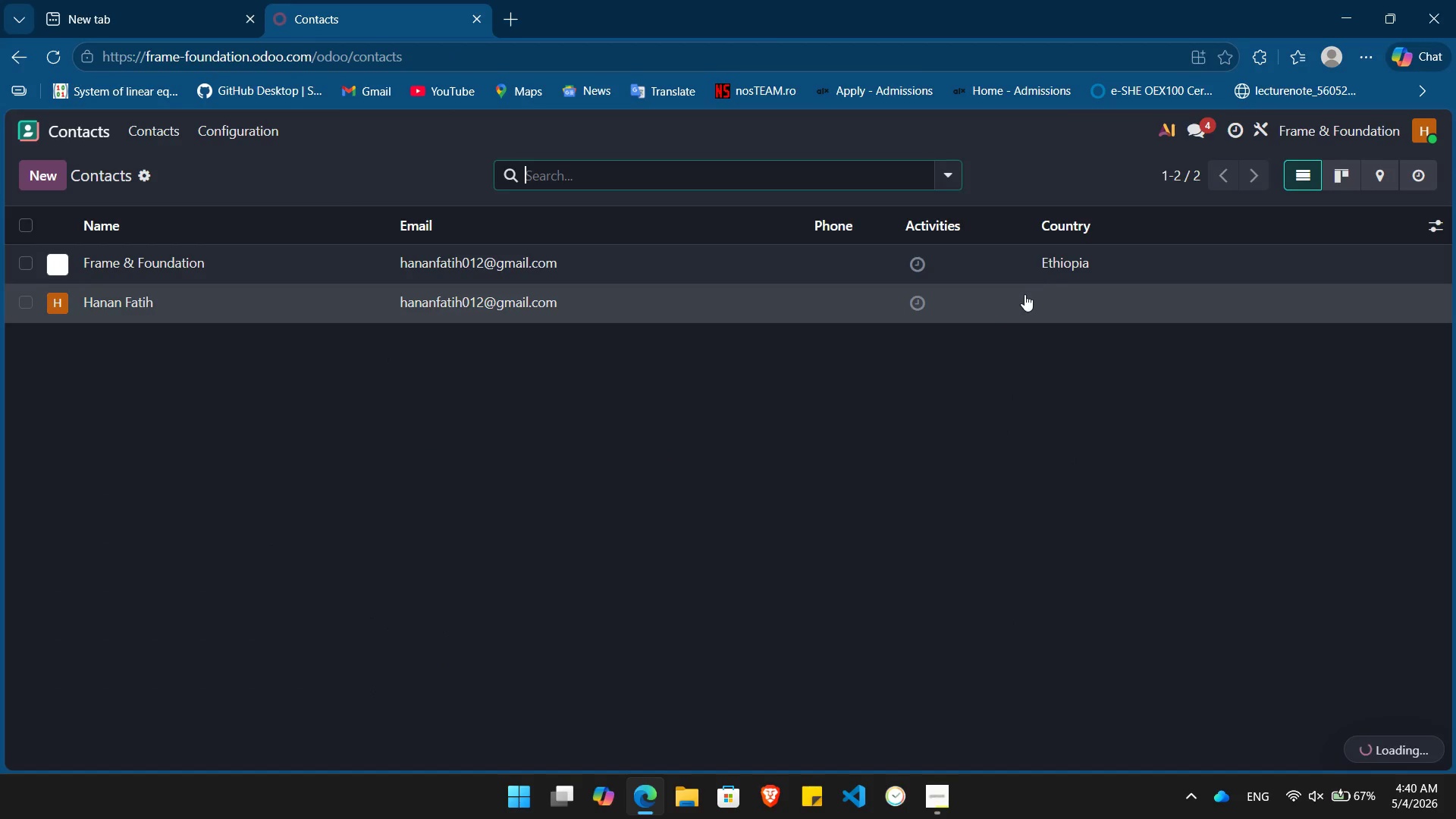 
left_click([683, 794])
 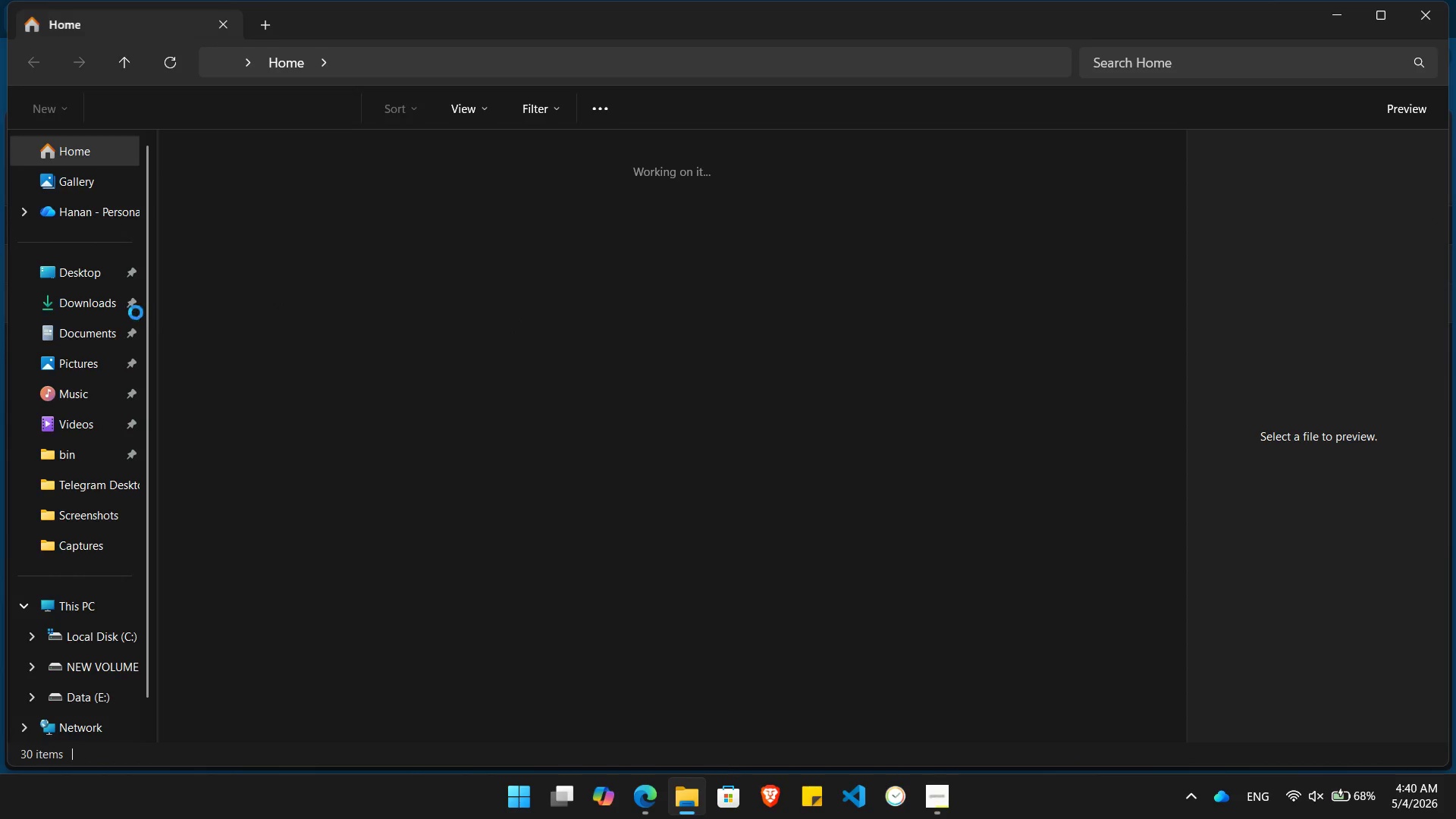 
wait(5.09)
 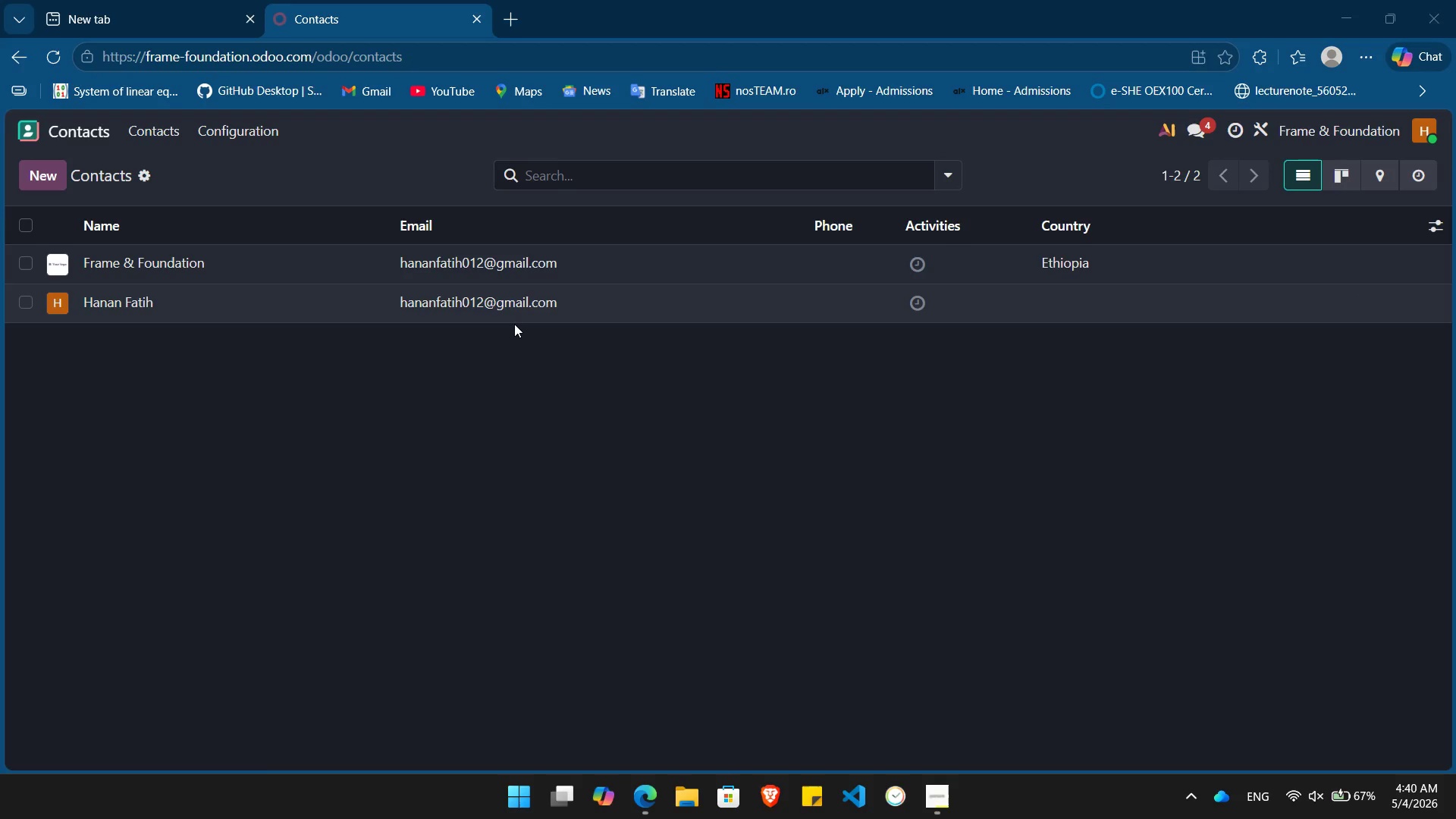 
left_click([93, 303])
 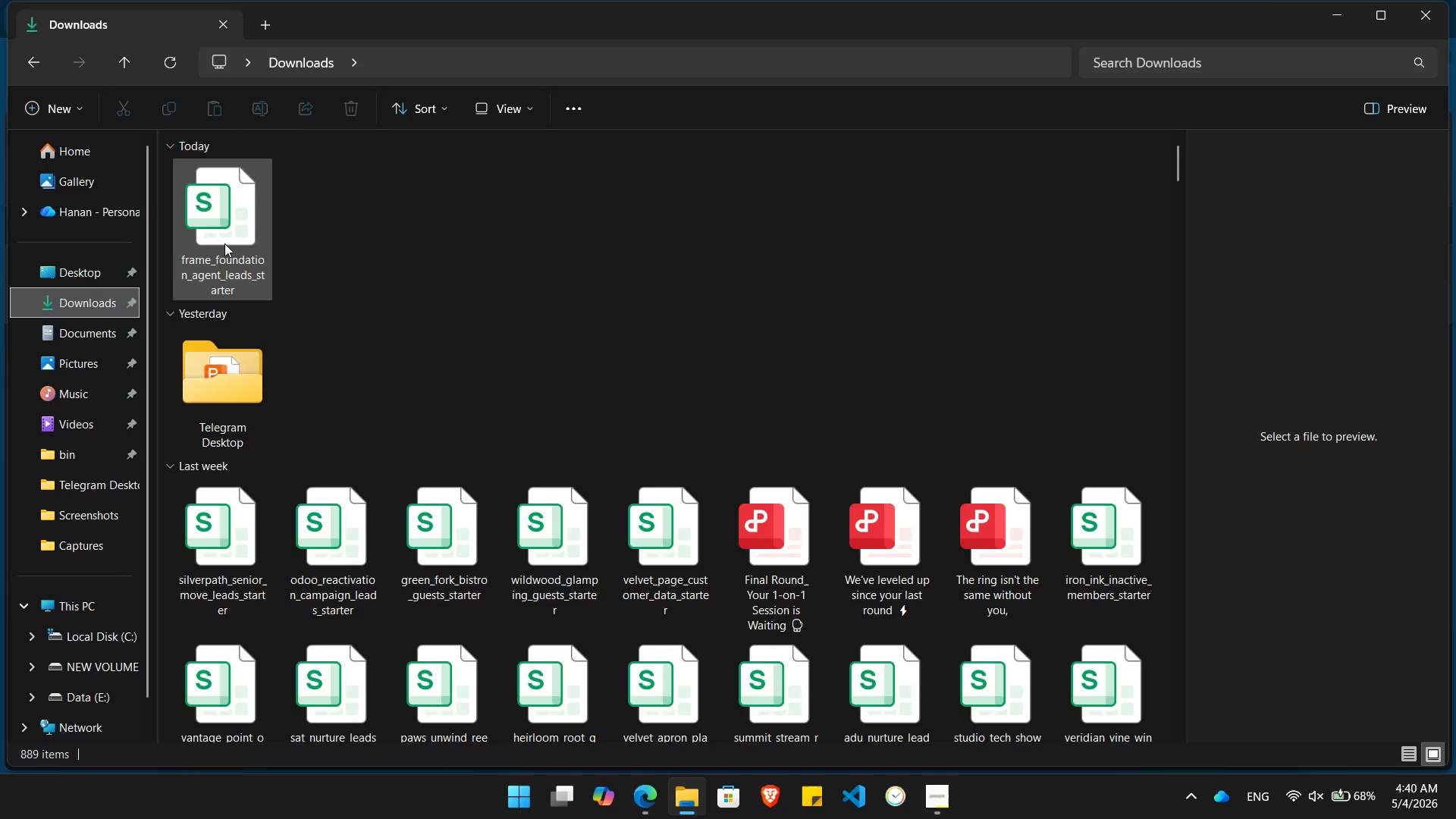 
double_click([218, 242])
 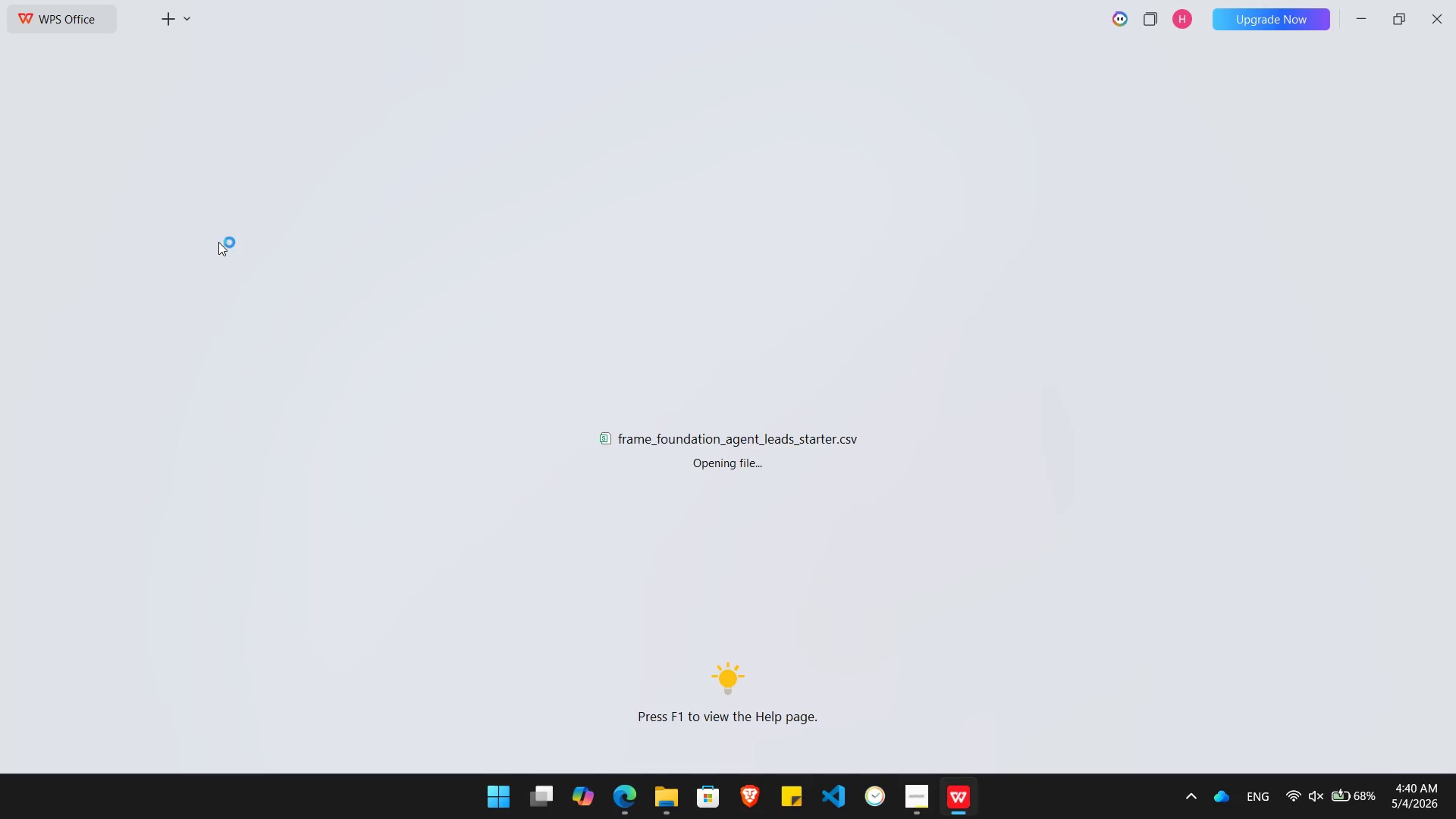 
key(Alt+Tab)
 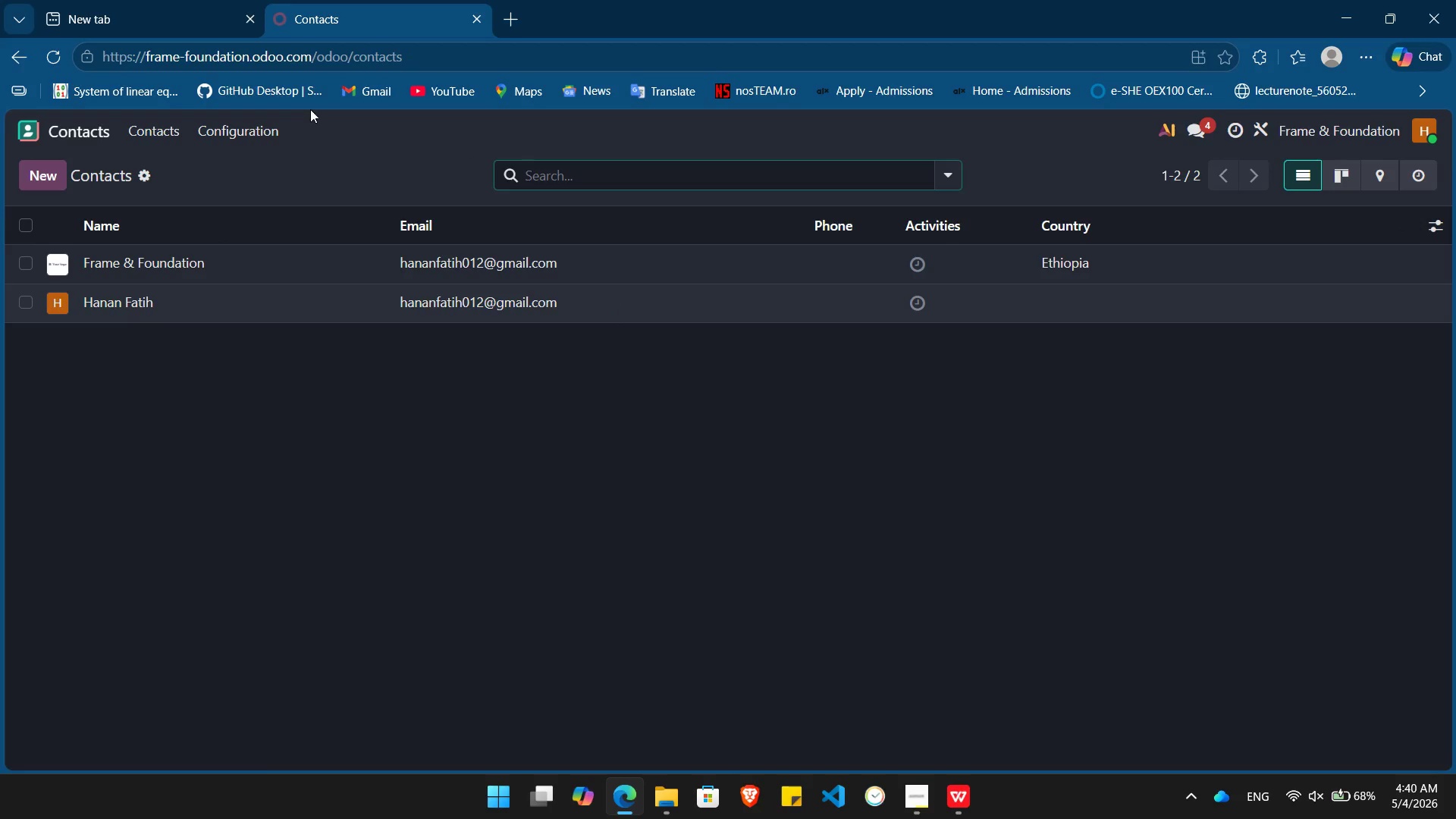 
left_click([59, 140])
 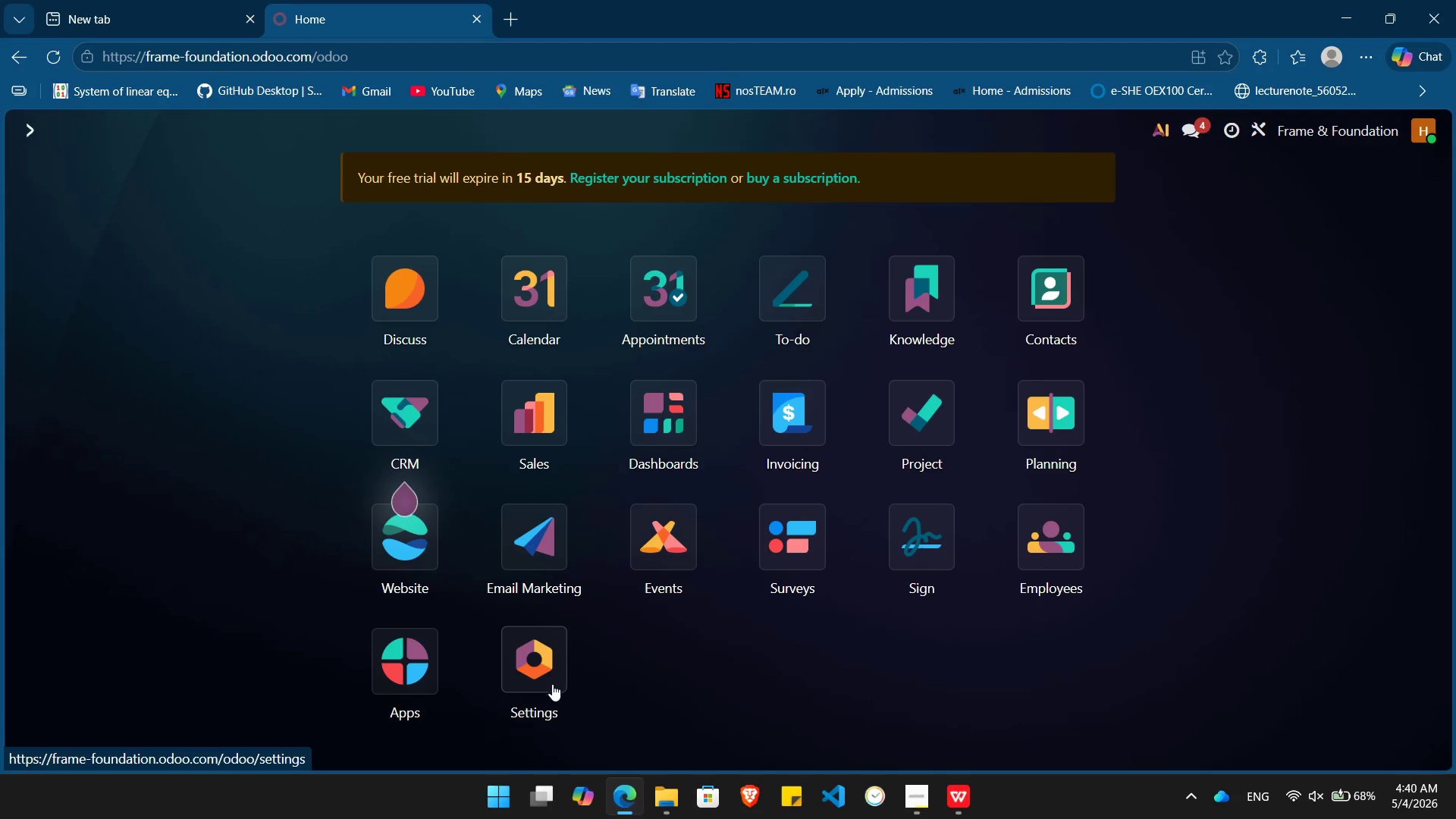 
left_click([401, 667])
 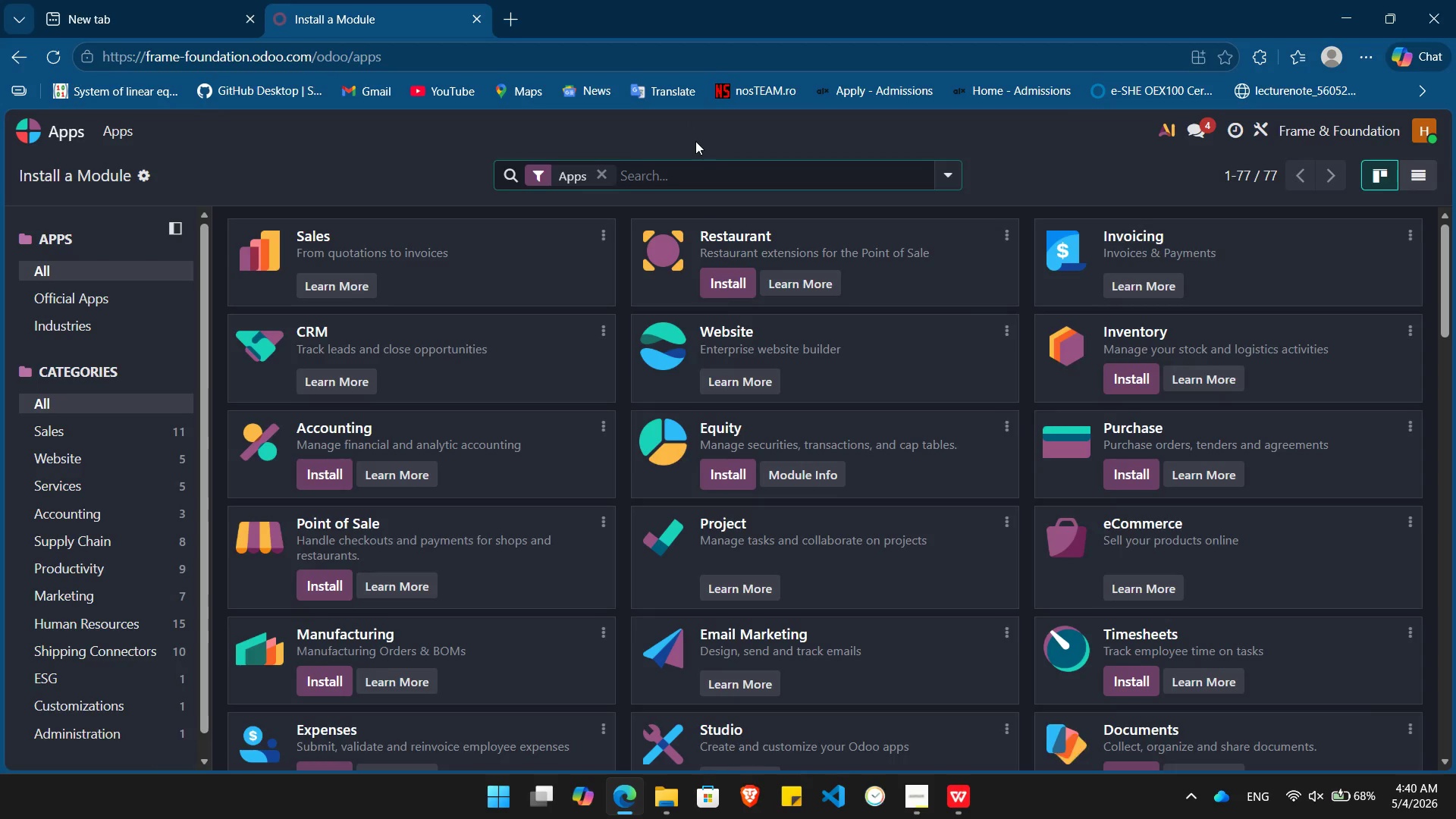 
type(market)
 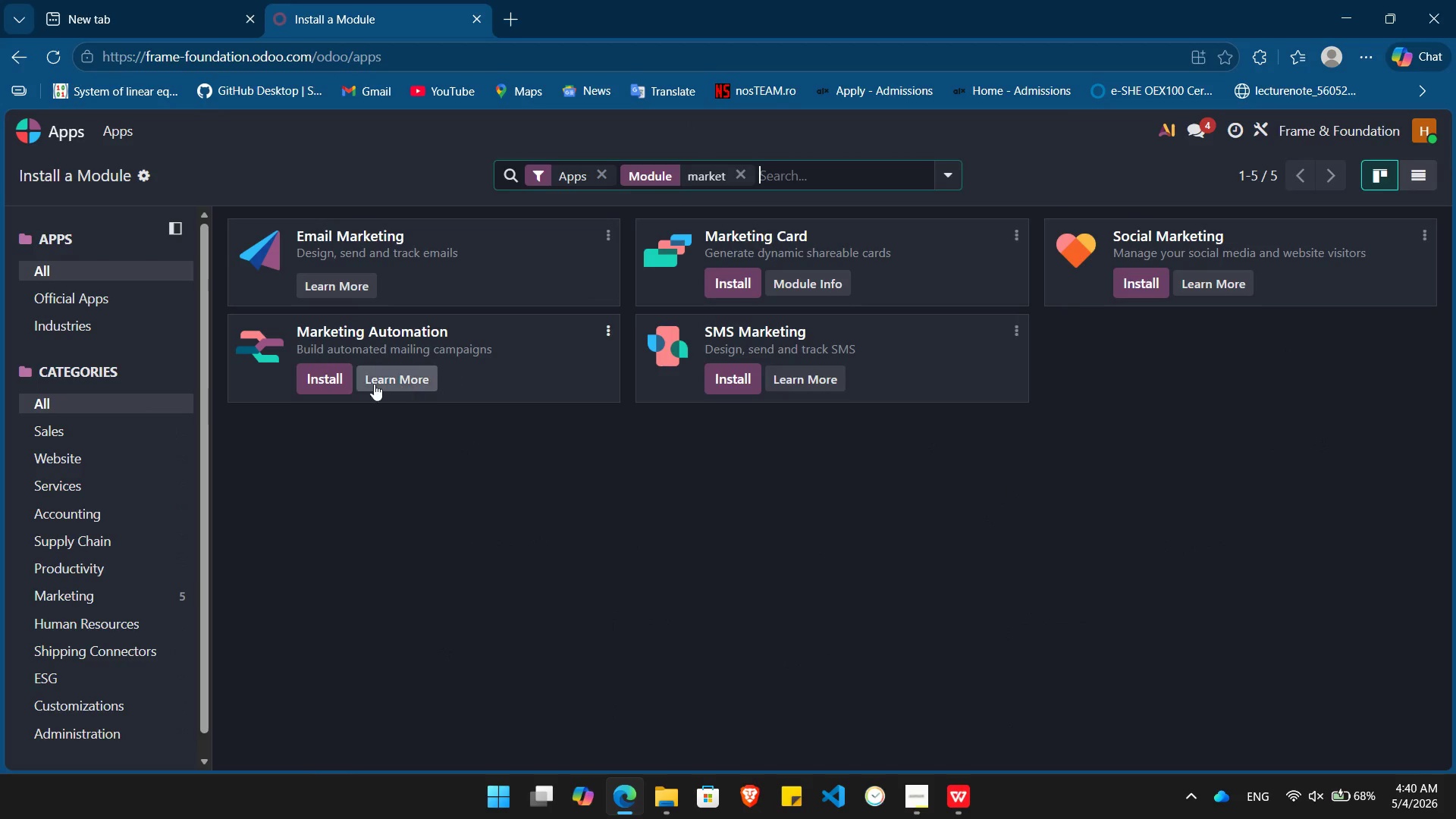 
left_click([335, 377])
 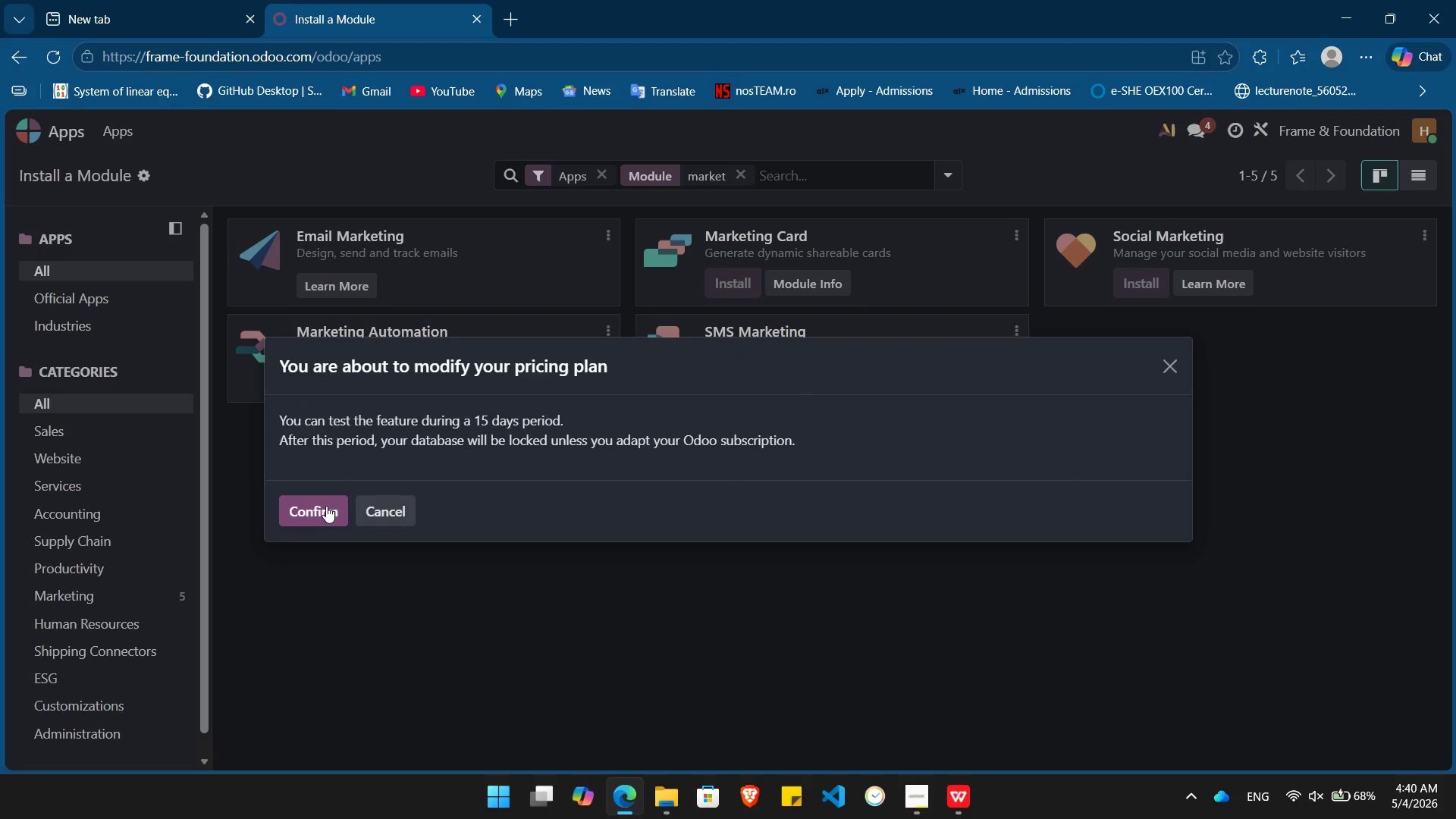 
left_click([322, 504])
 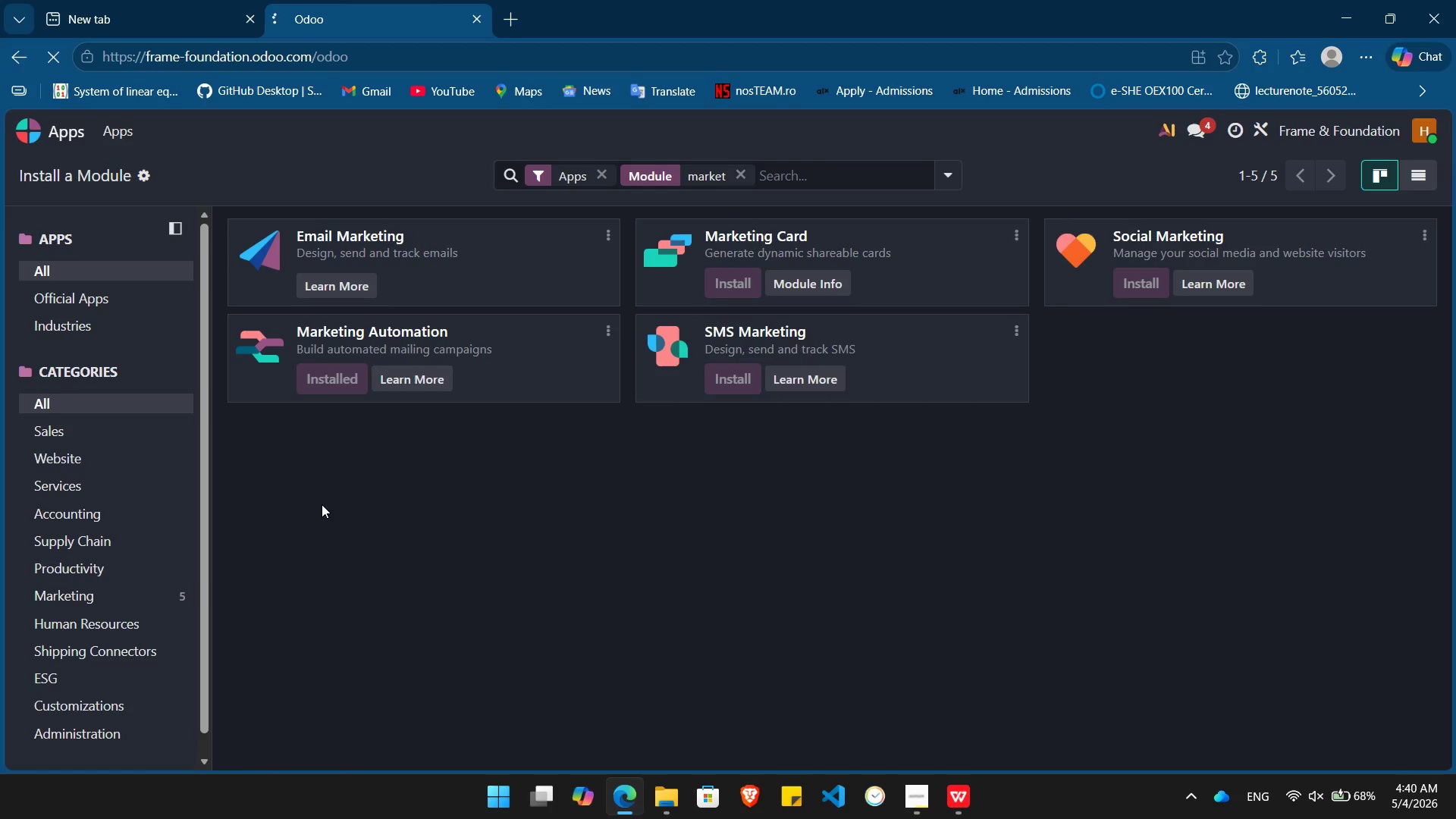 
wait(15.23)
 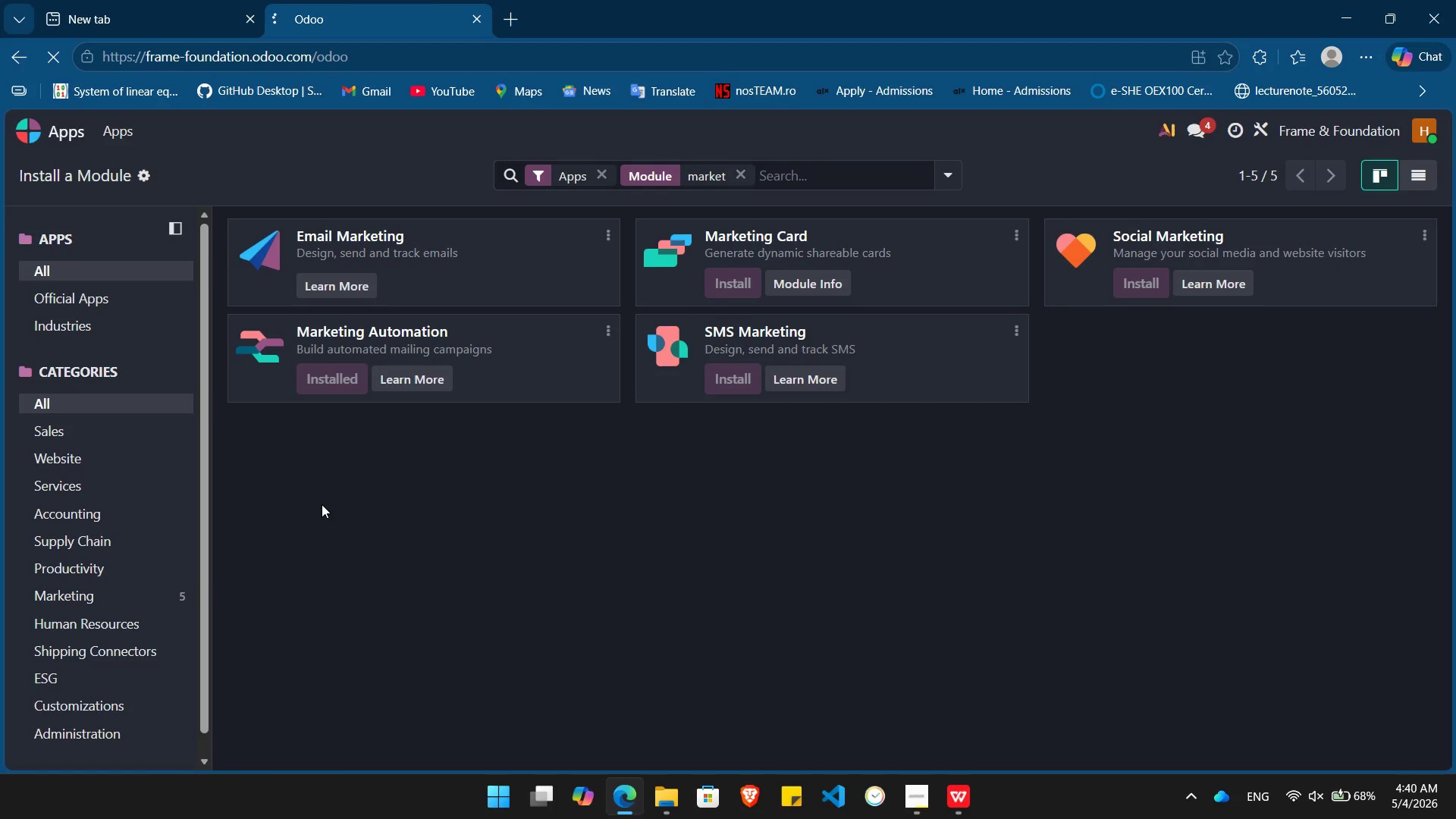 
left_click([666, 673])
 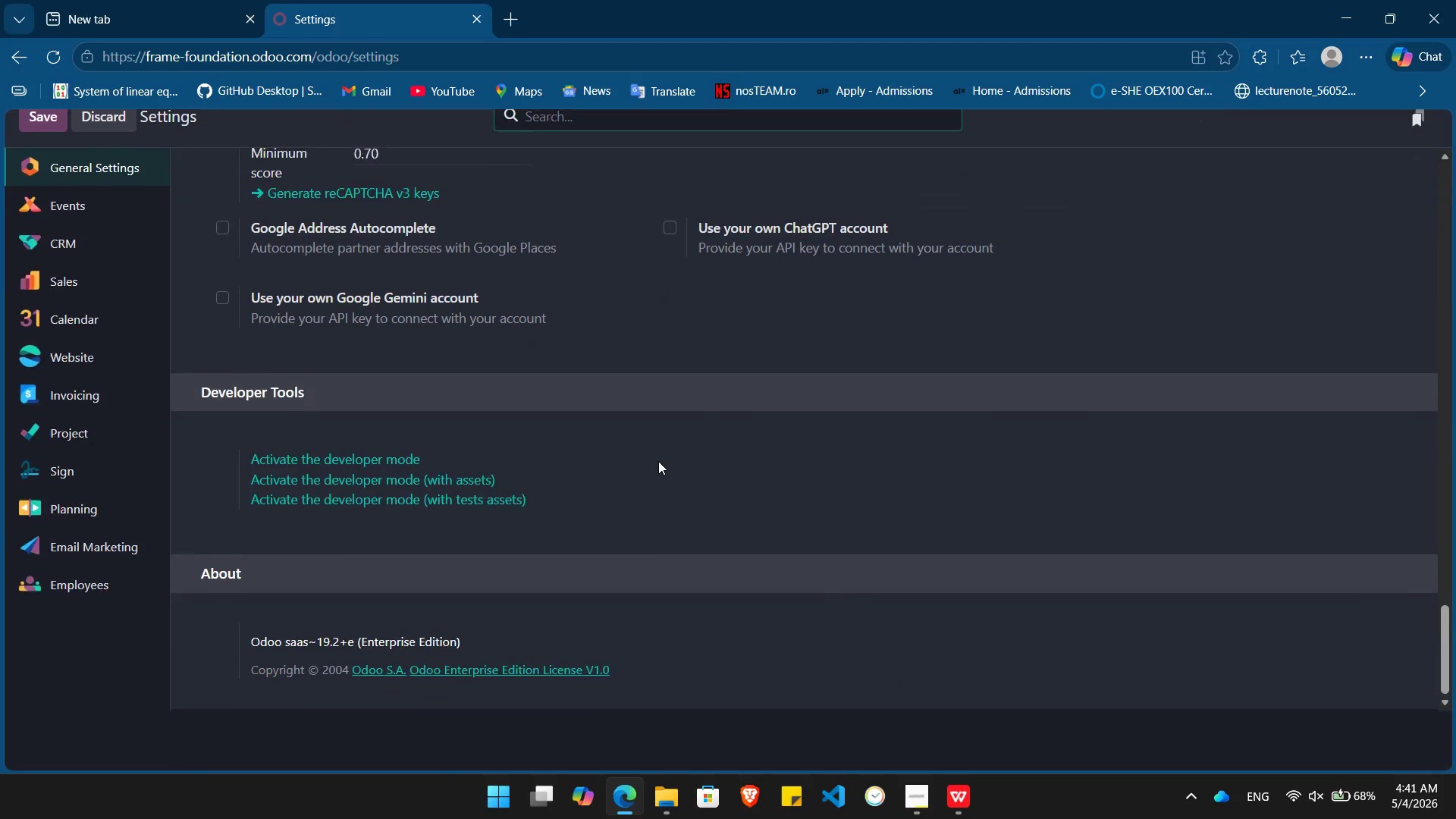 
wait(5.56)
 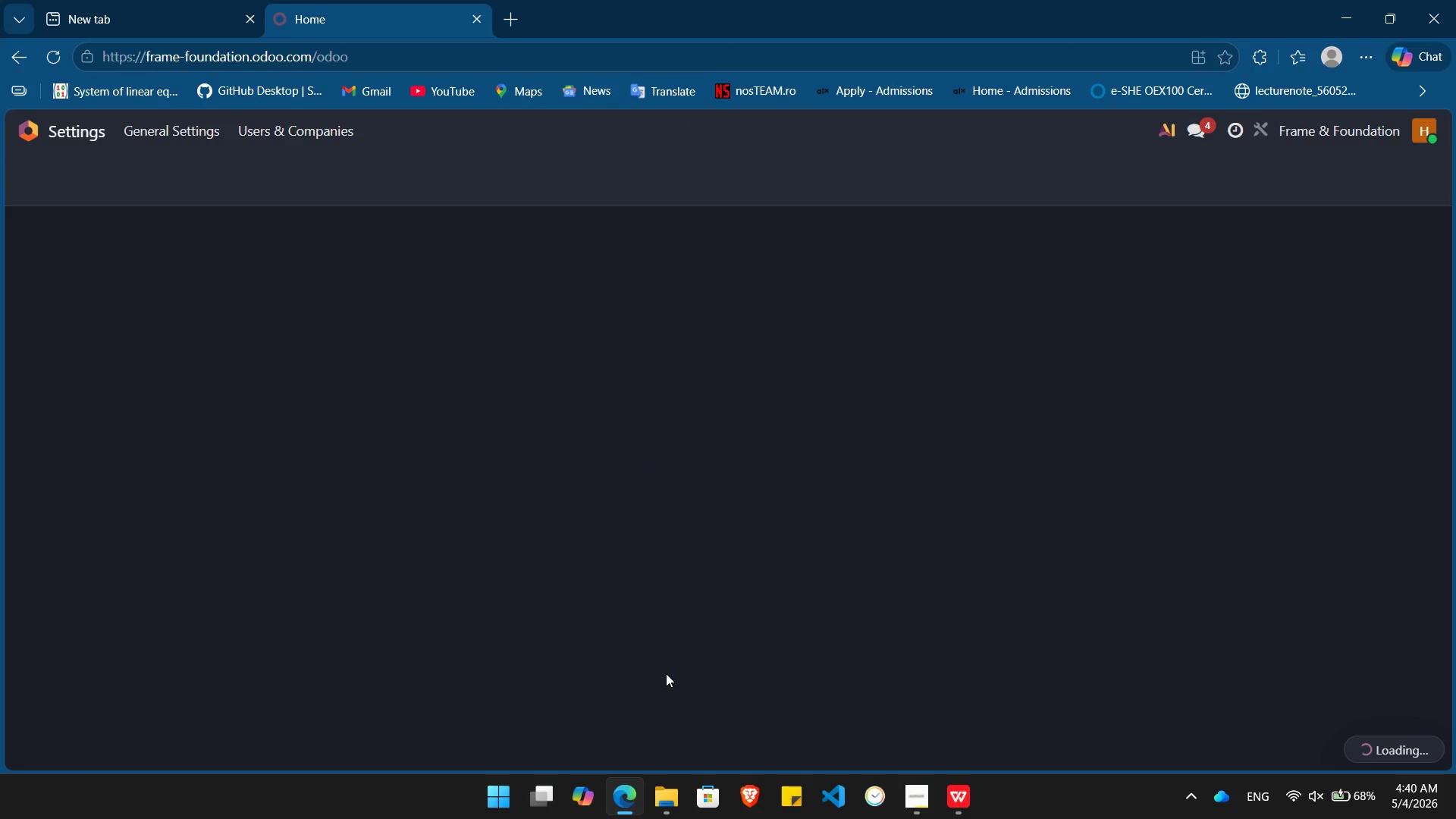 
left_click([380, 519])
 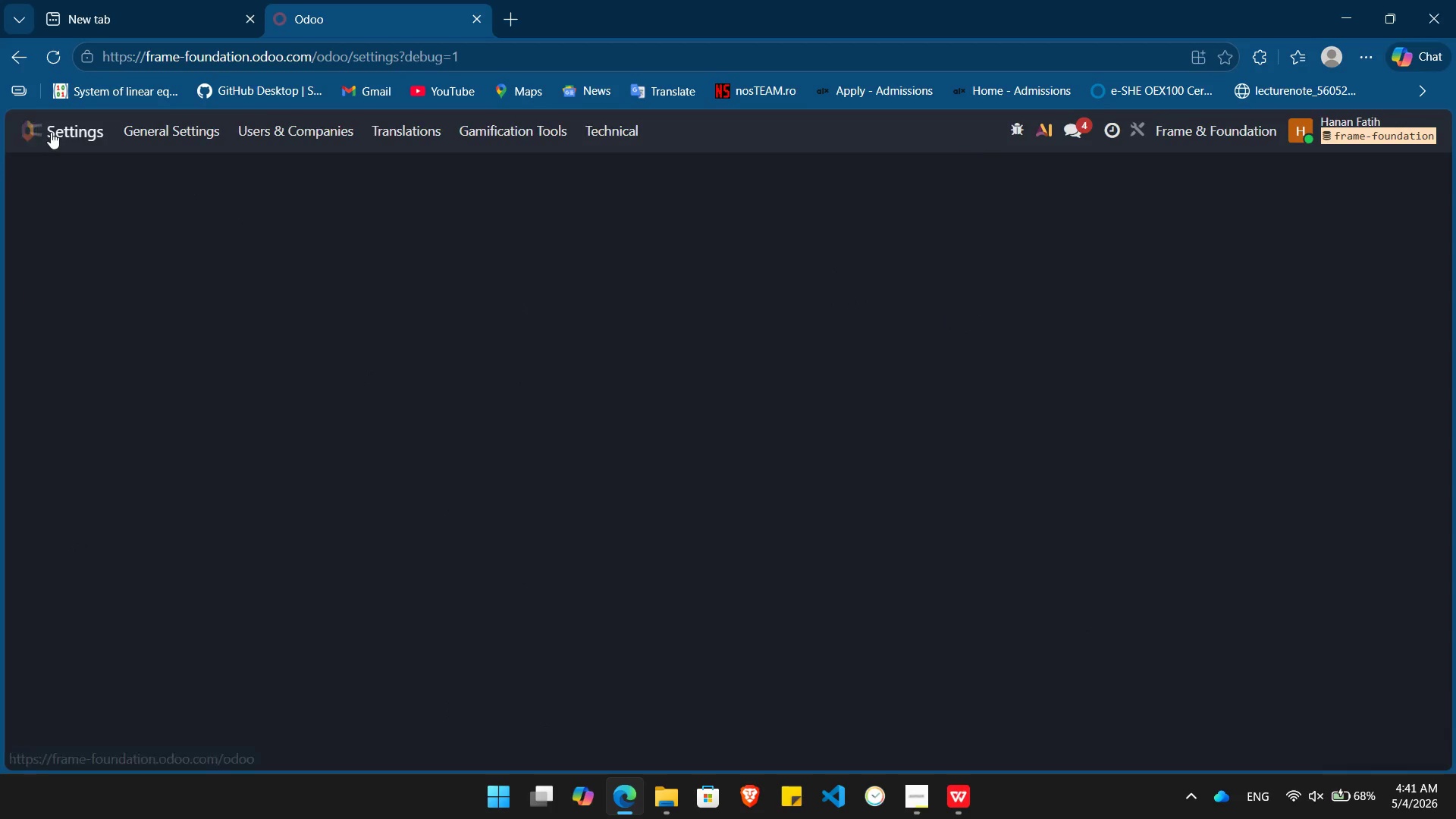 
wait(5.08)
 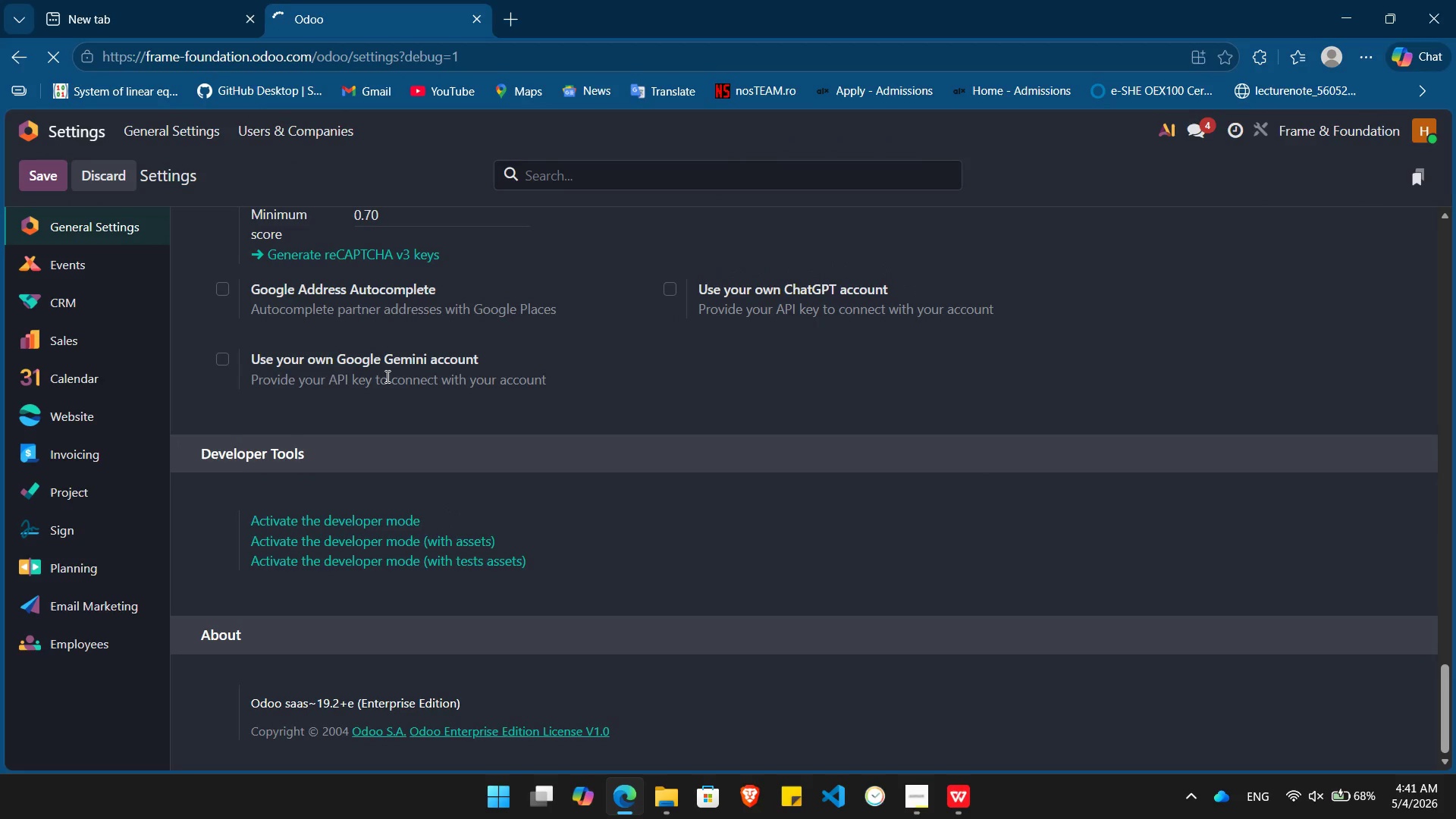 
left_click([51, 132])
 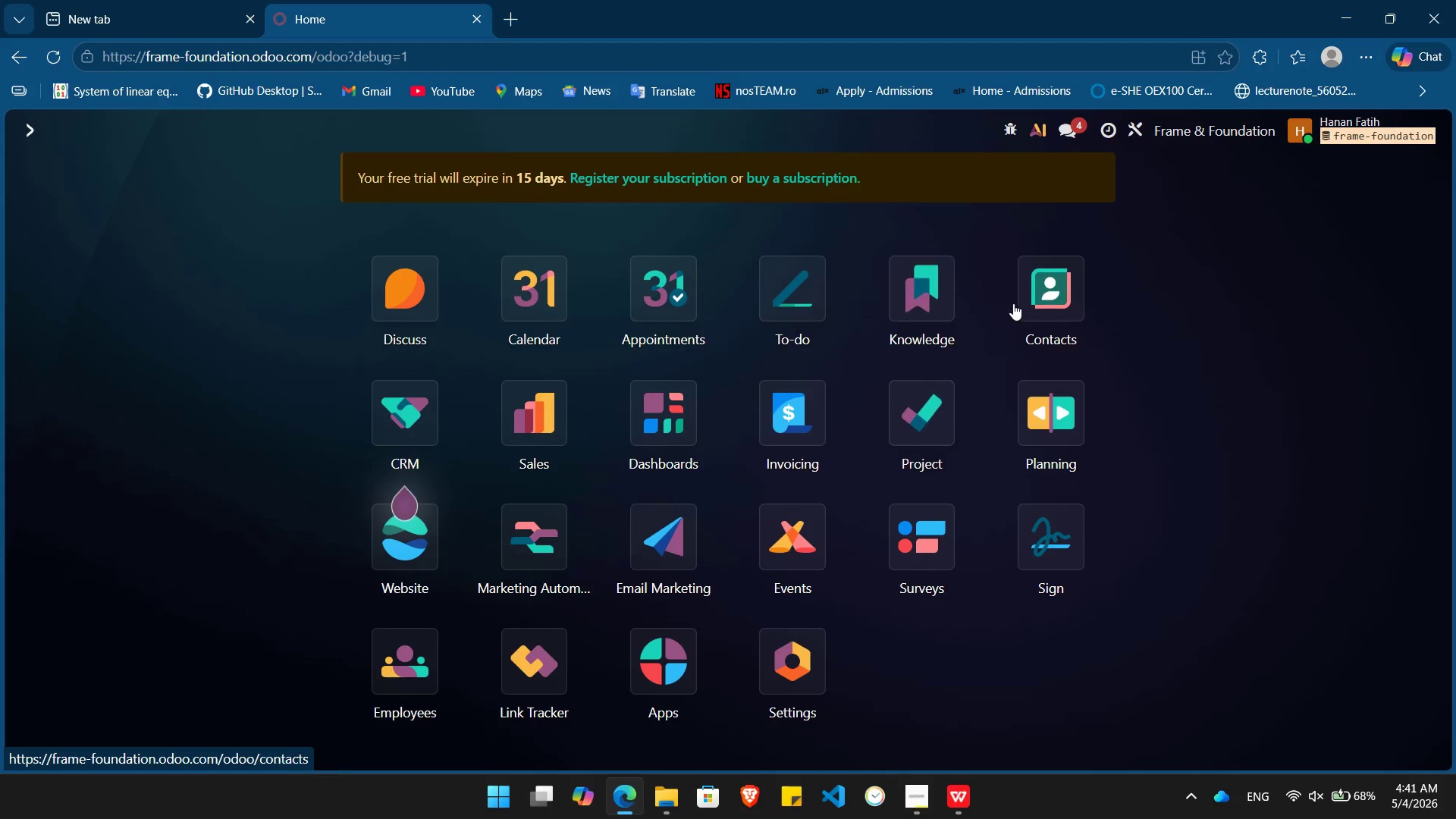 
left_click([1058, 293])
 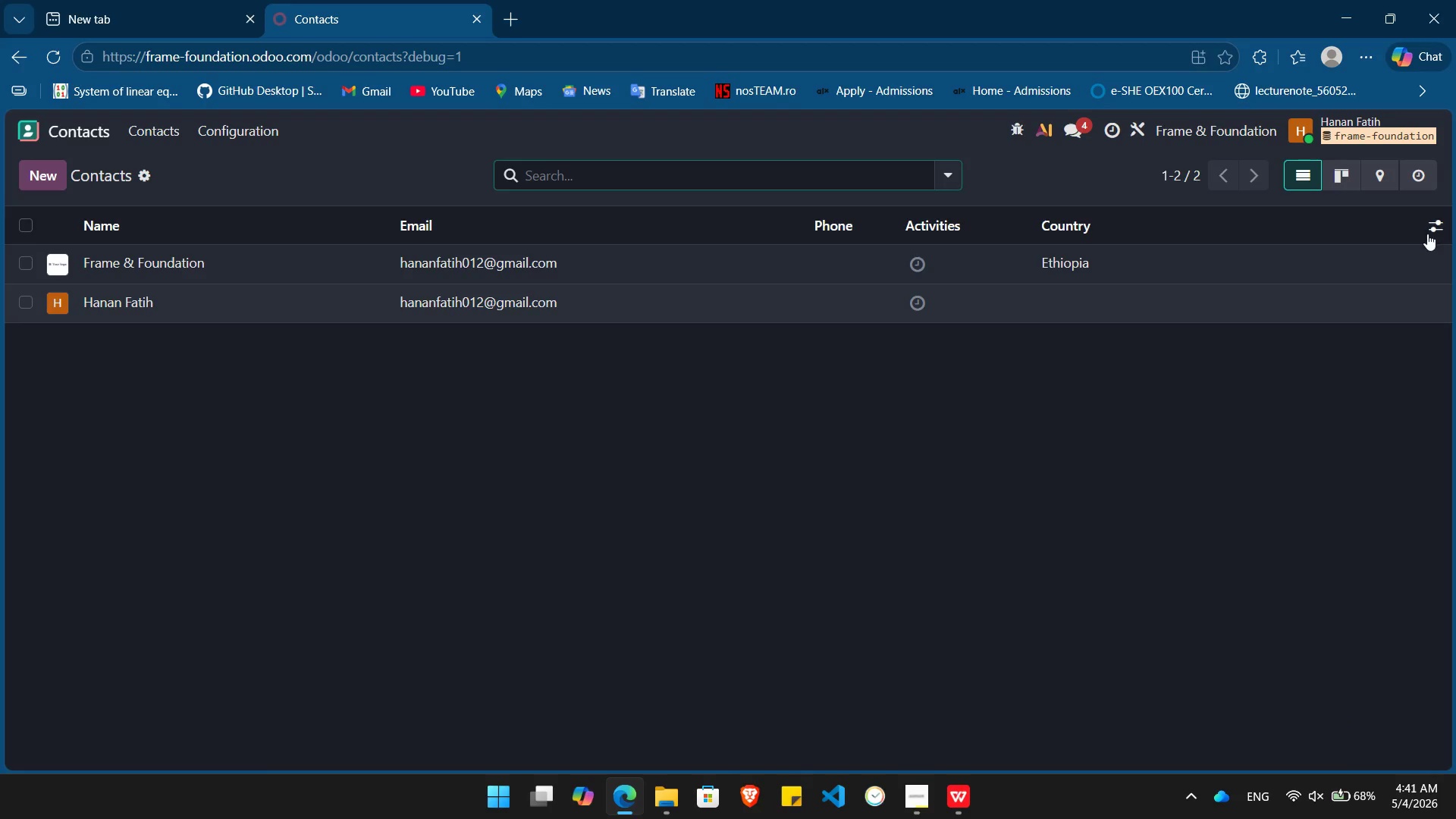 
left_click([1433, 224])
 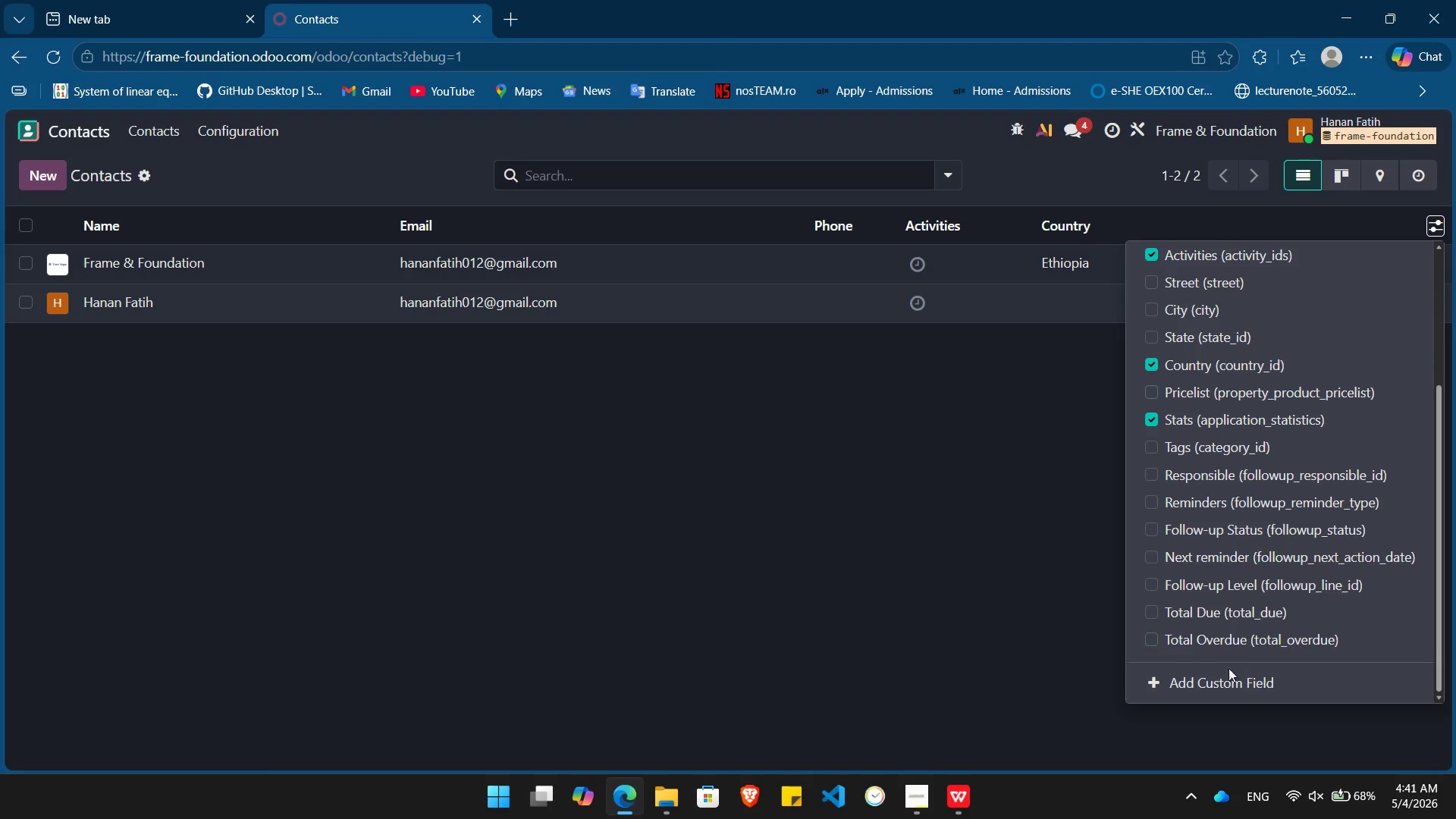 
left_click([1215, 683])
 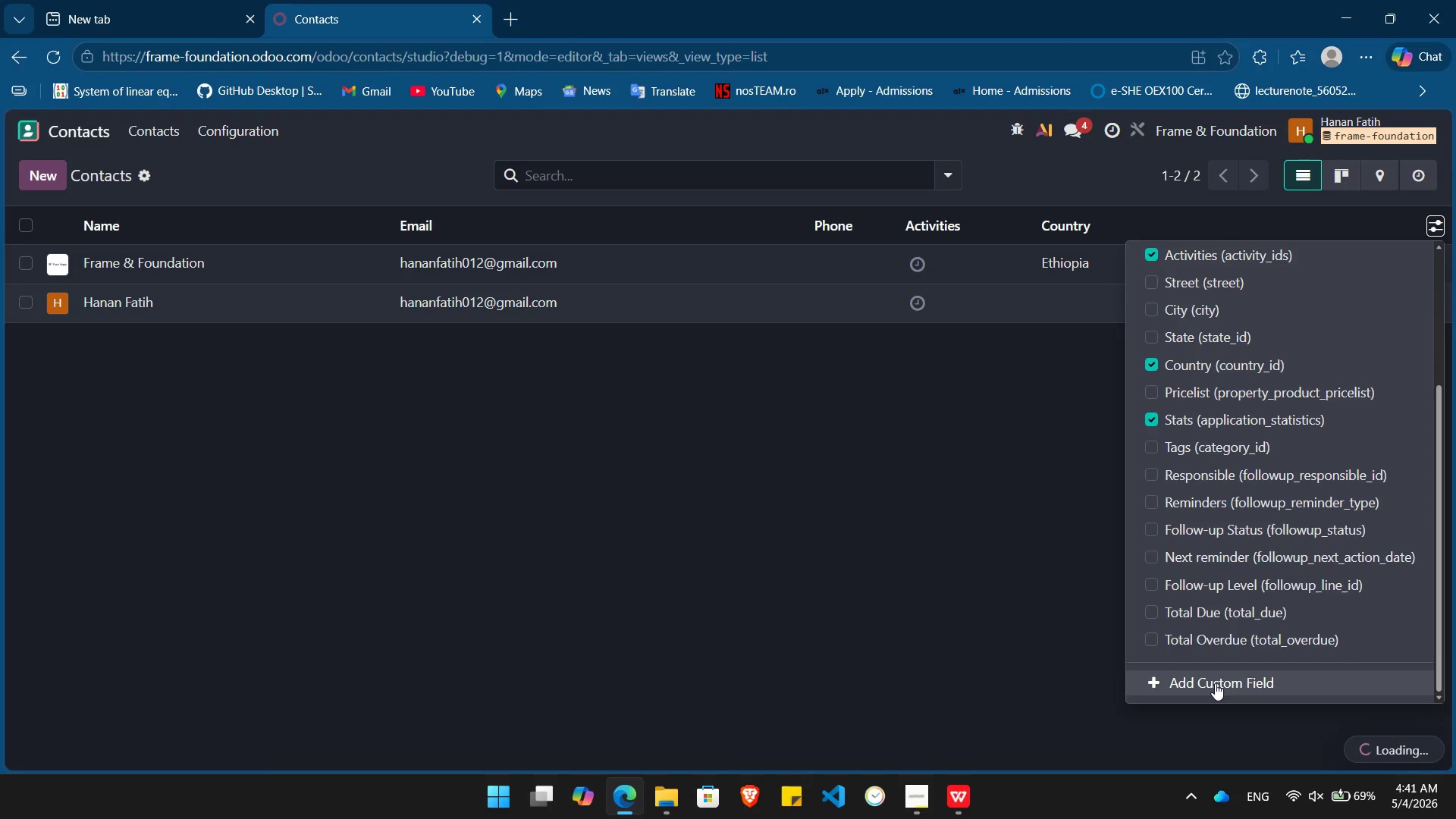 
wait(6.66)
 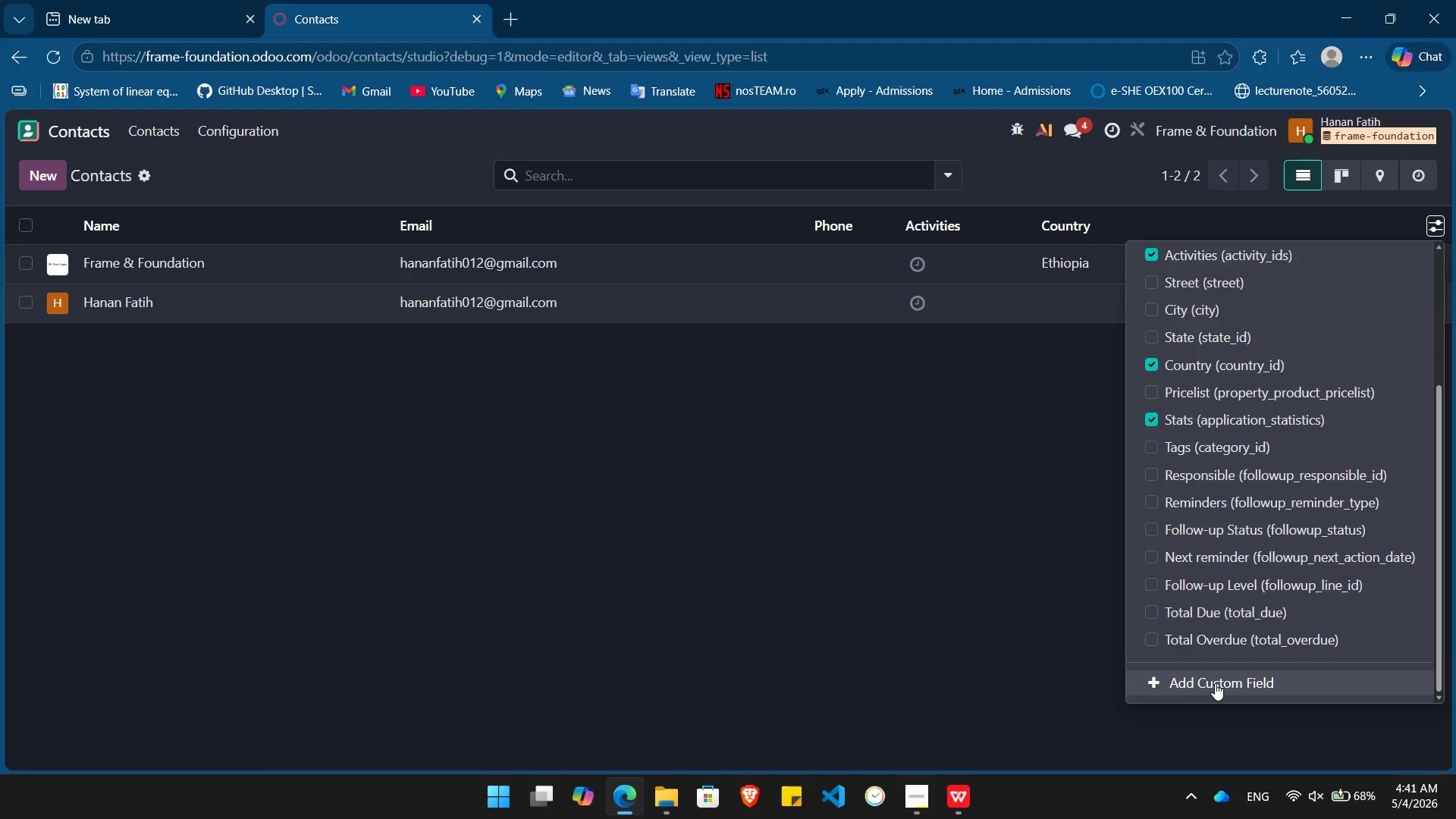 
key(Alt+Tab)
 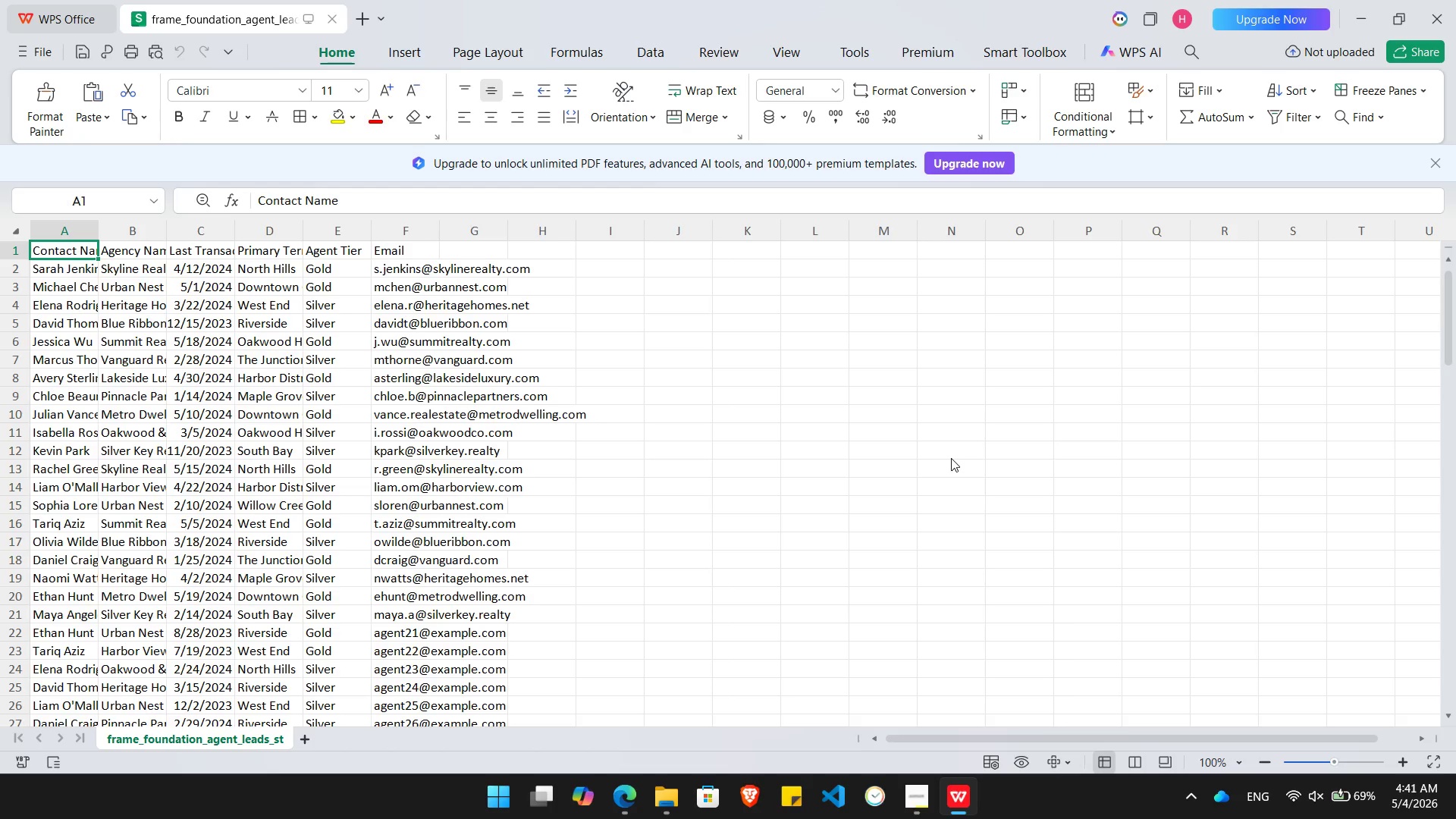 
key(Alt+Tab)
 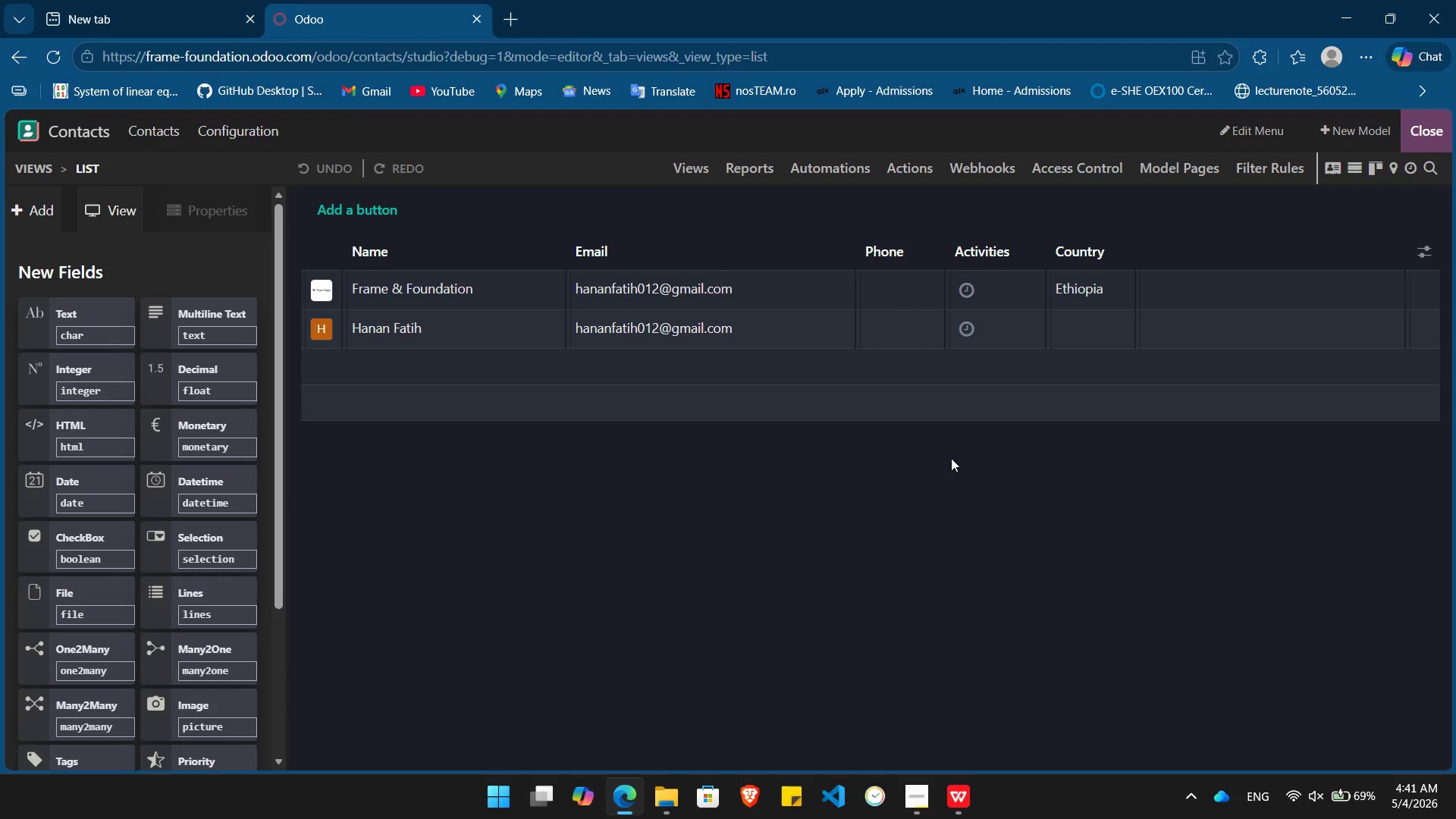 
key(Alt+AltLeft)
 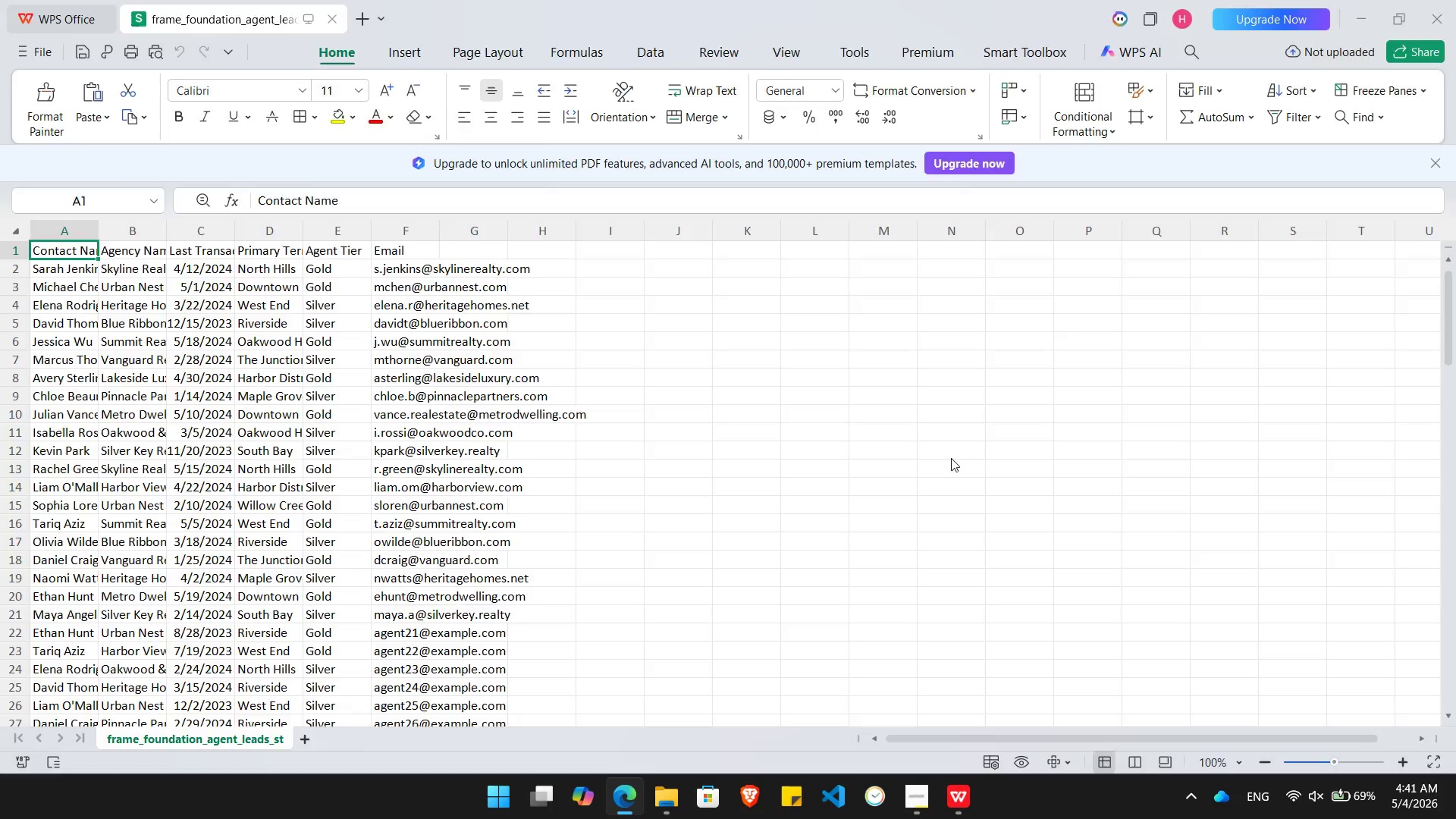 
key(Alt+Tab)
 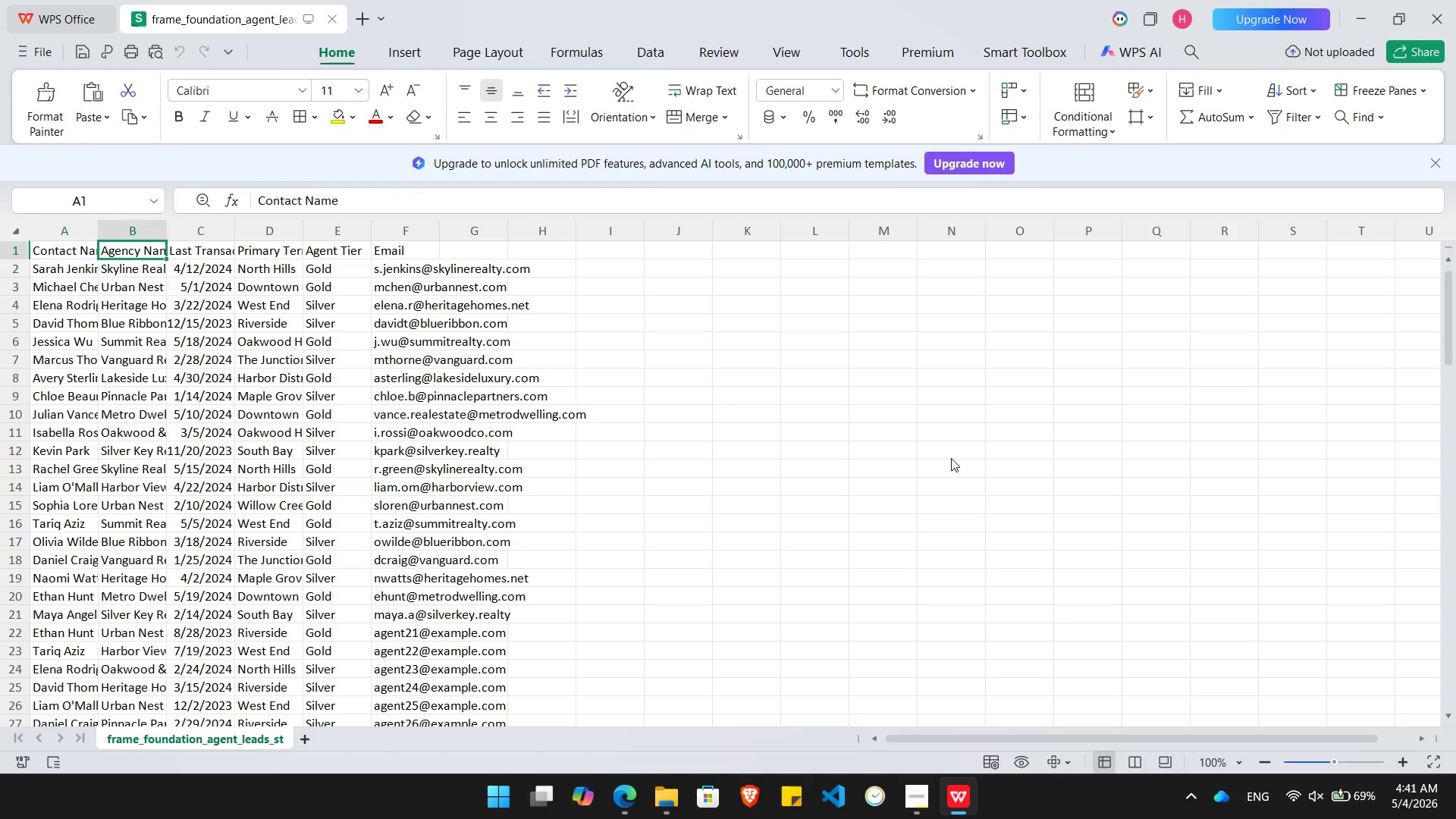 
key(ArrowRight)
 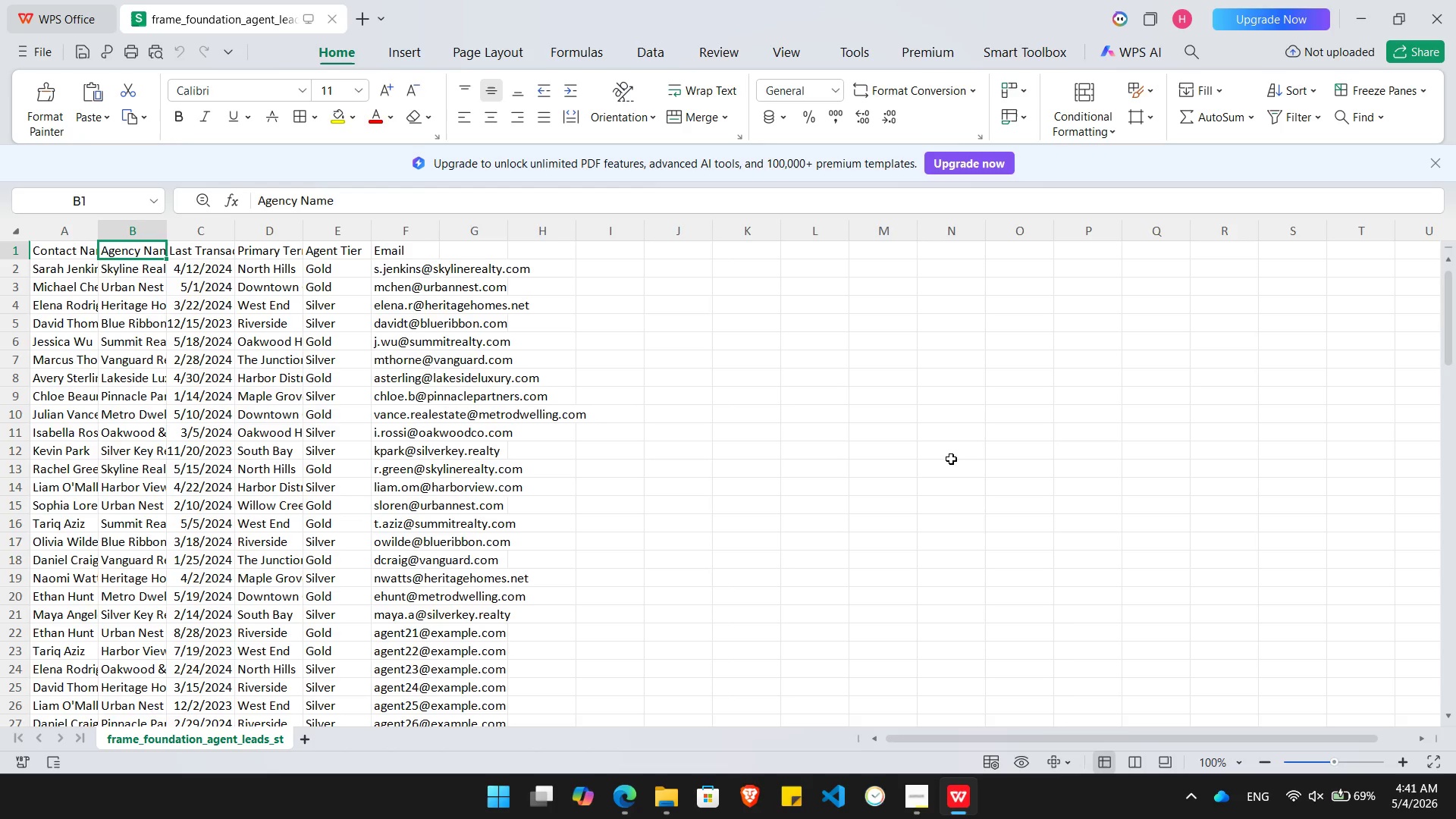 
key(Alt+AltLeft)
 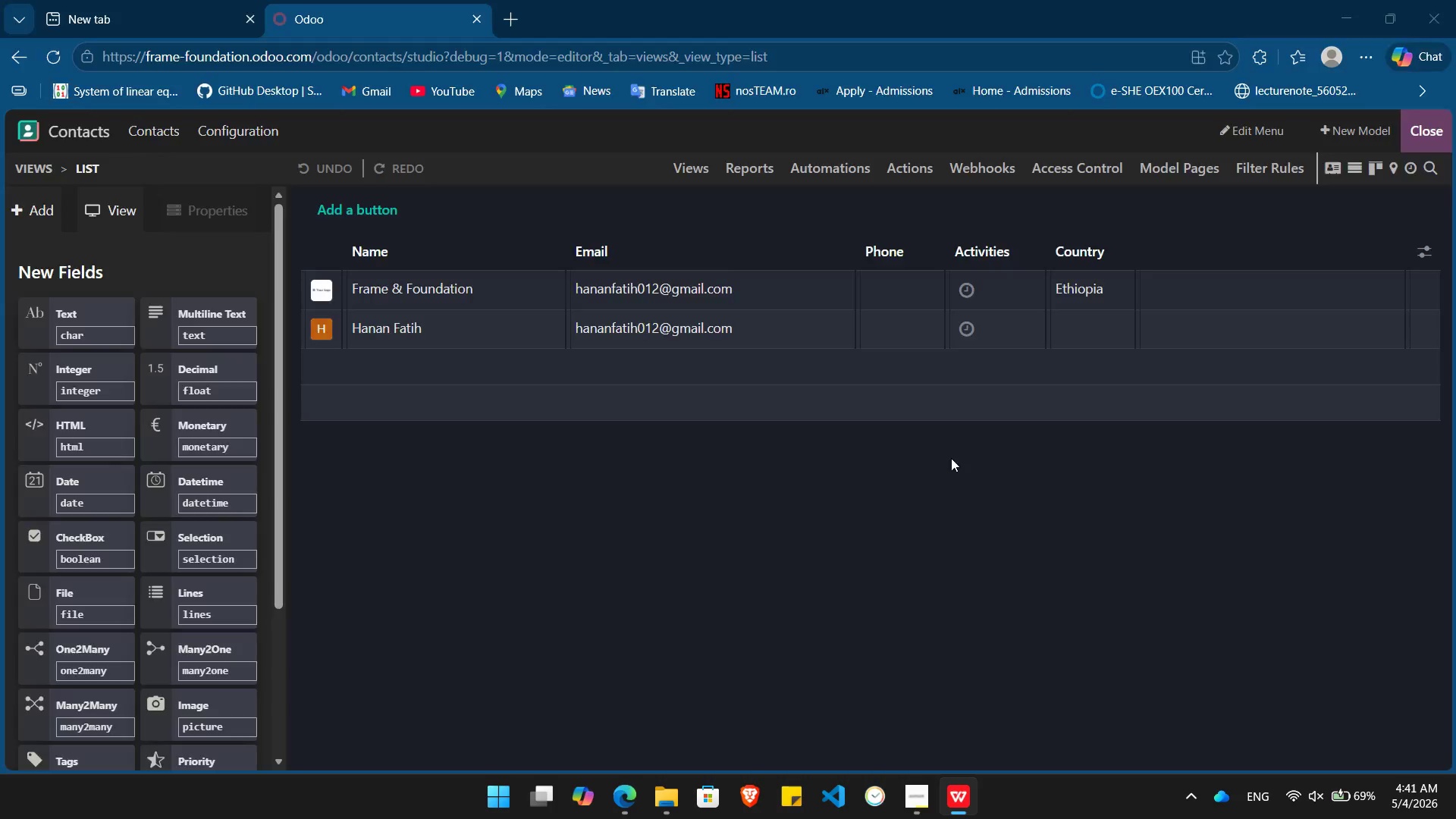 
key(Alt+Tab)
 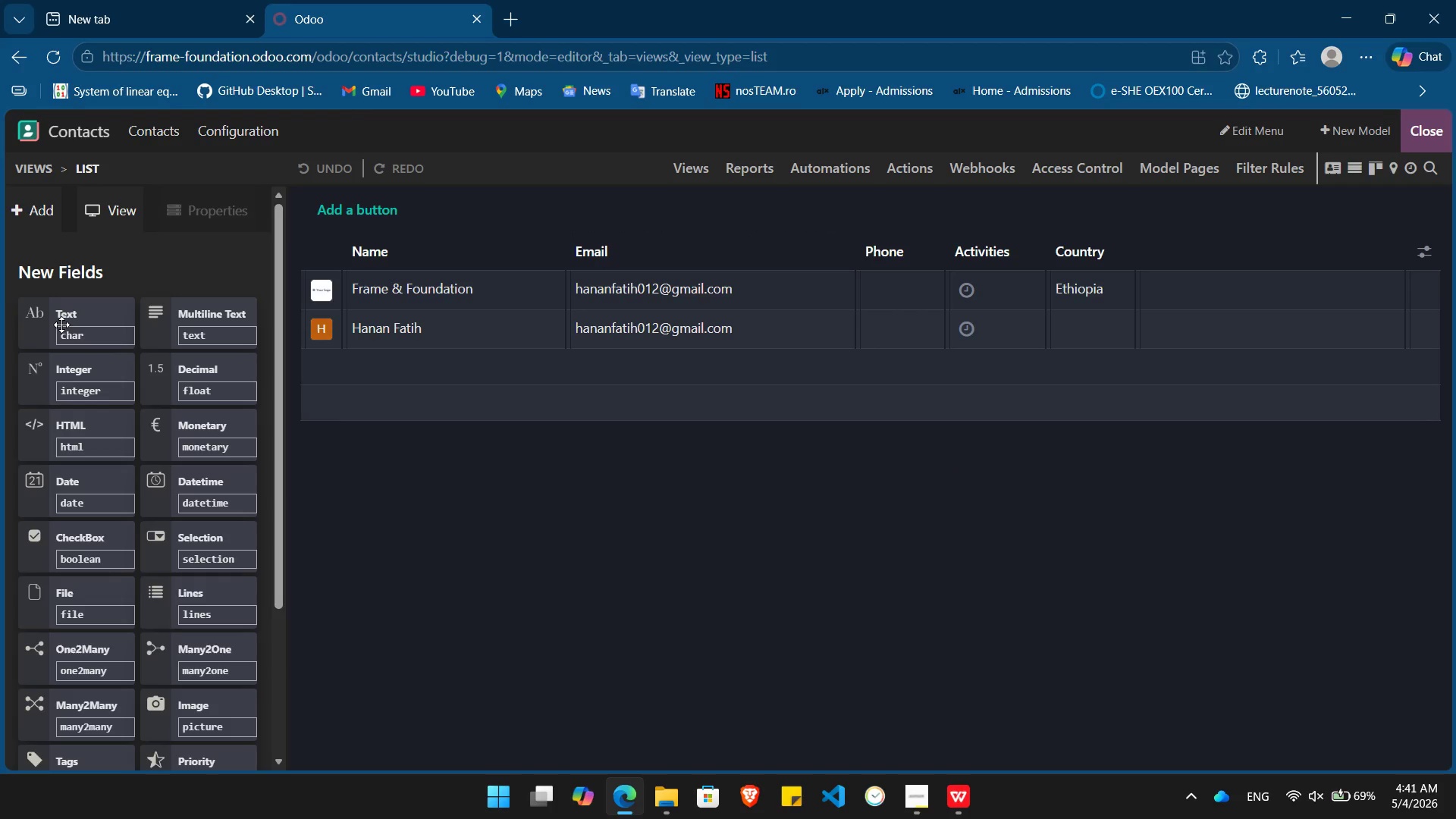 
left_click_drag(start_coordinate=[61, 325], to_coordinate=[564, 256])
 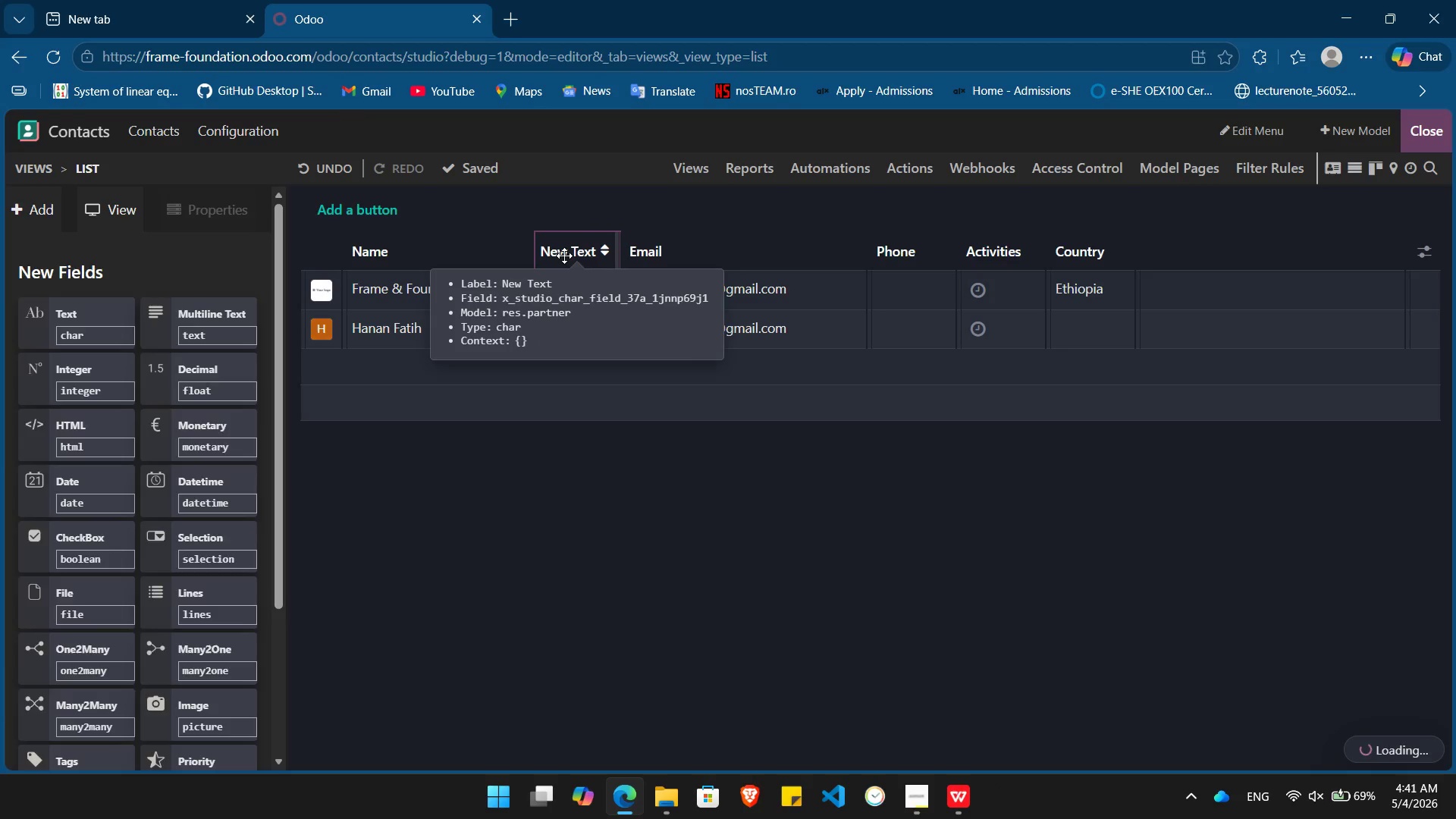 
hold_key(key=Backspace, duration=1.05)
 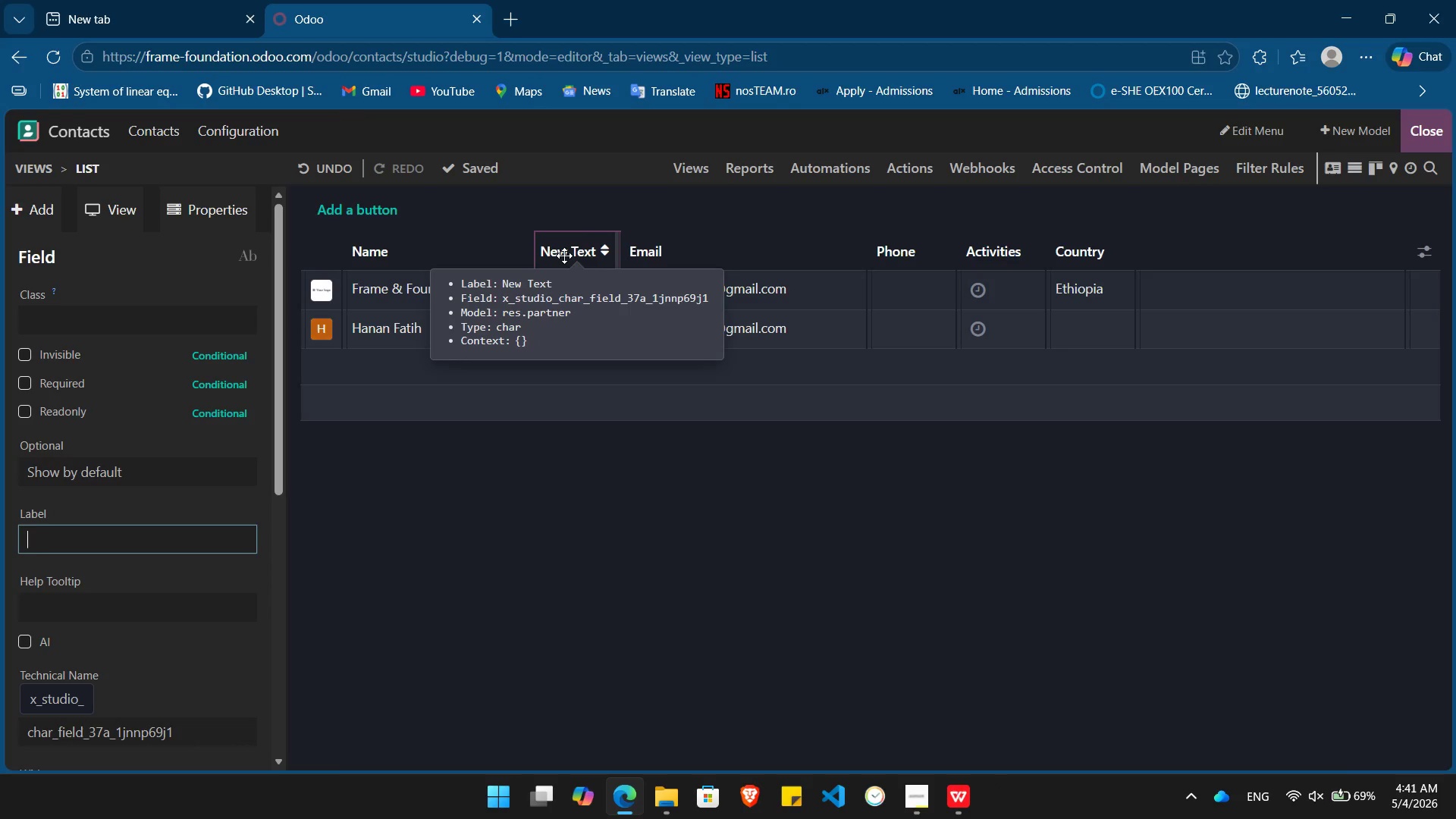 
type(Agency)
key(Tab)
 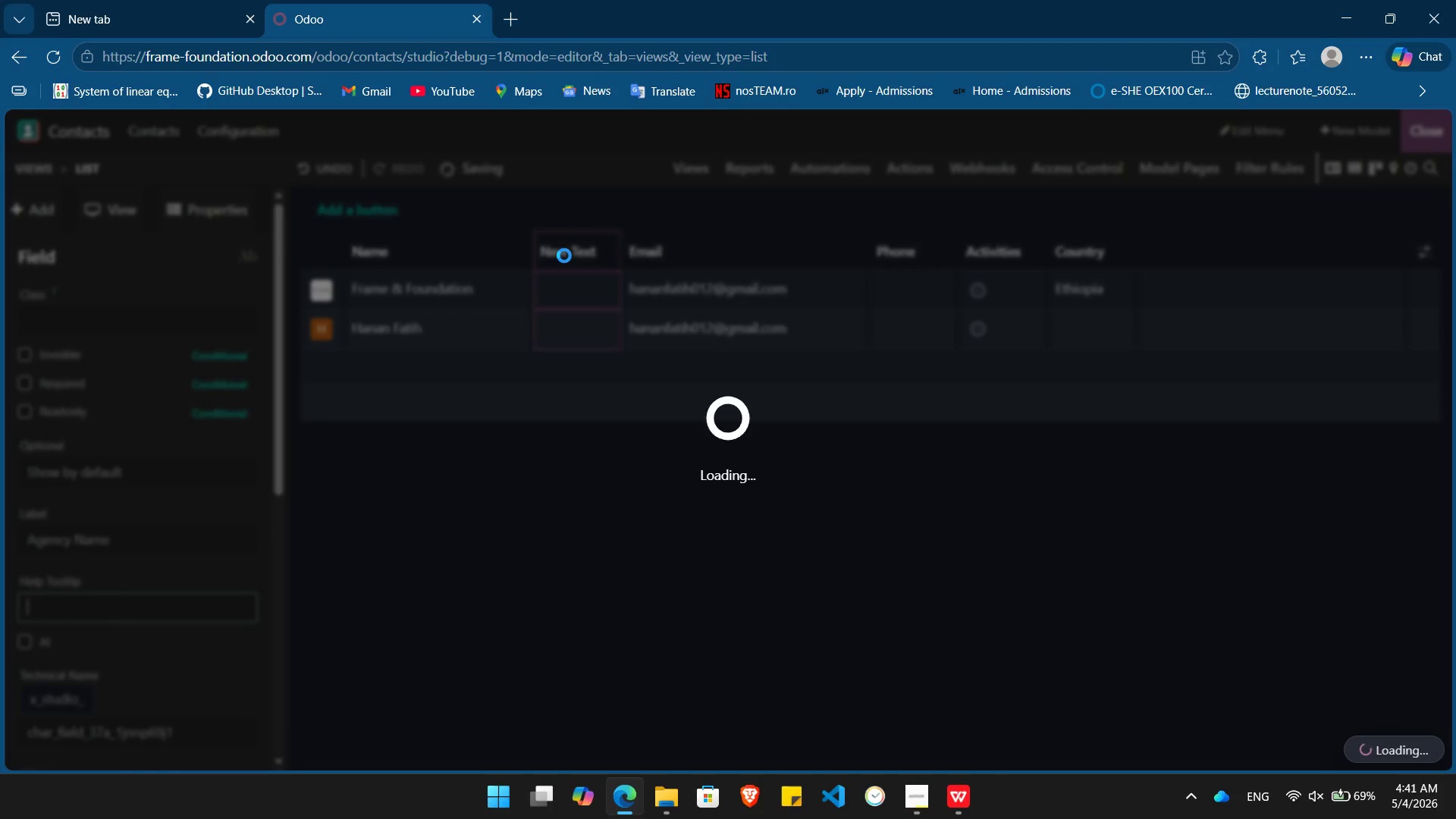 
key(Alt+AltLeft)
 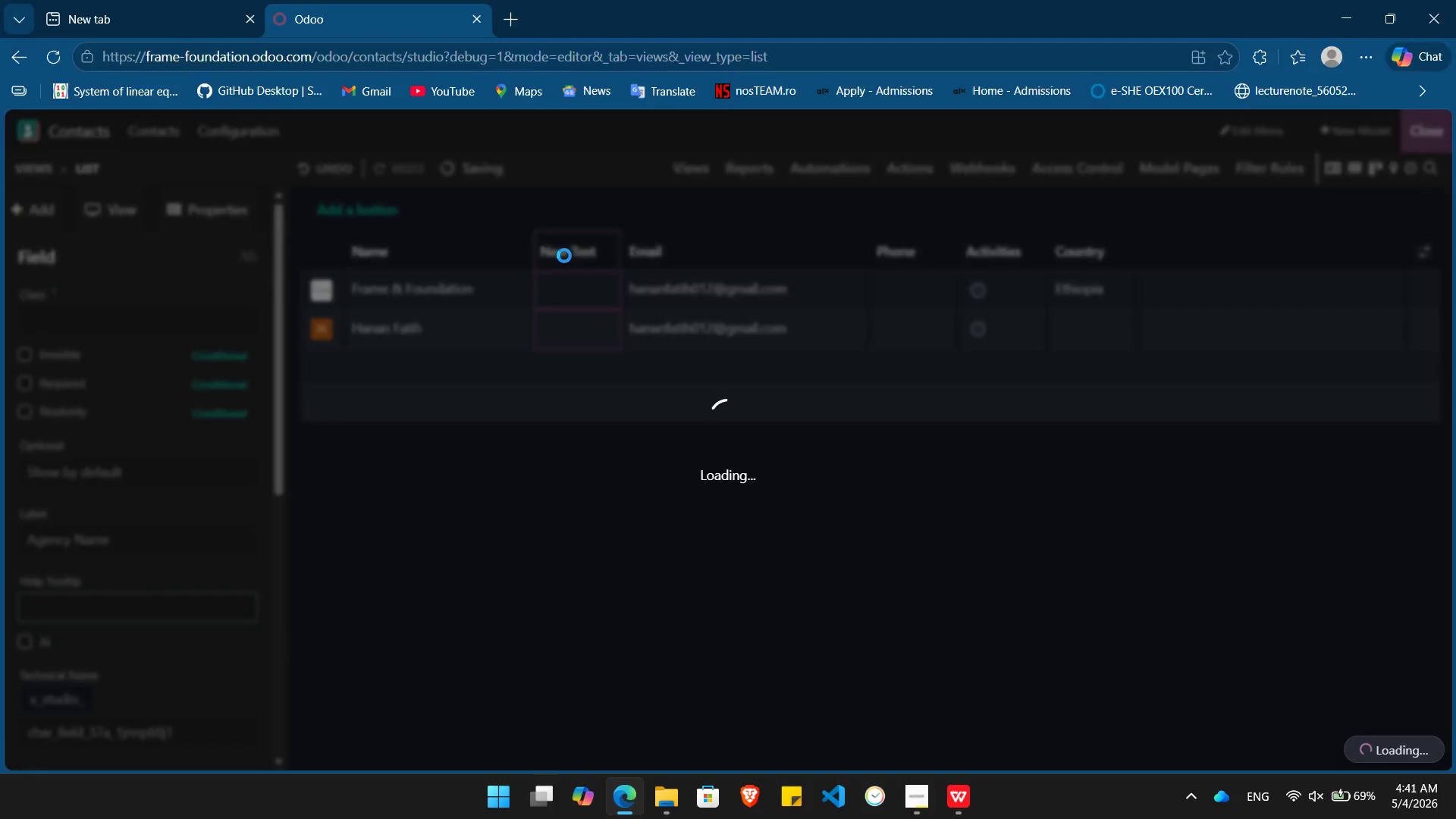 
key(Alt+Tab)
 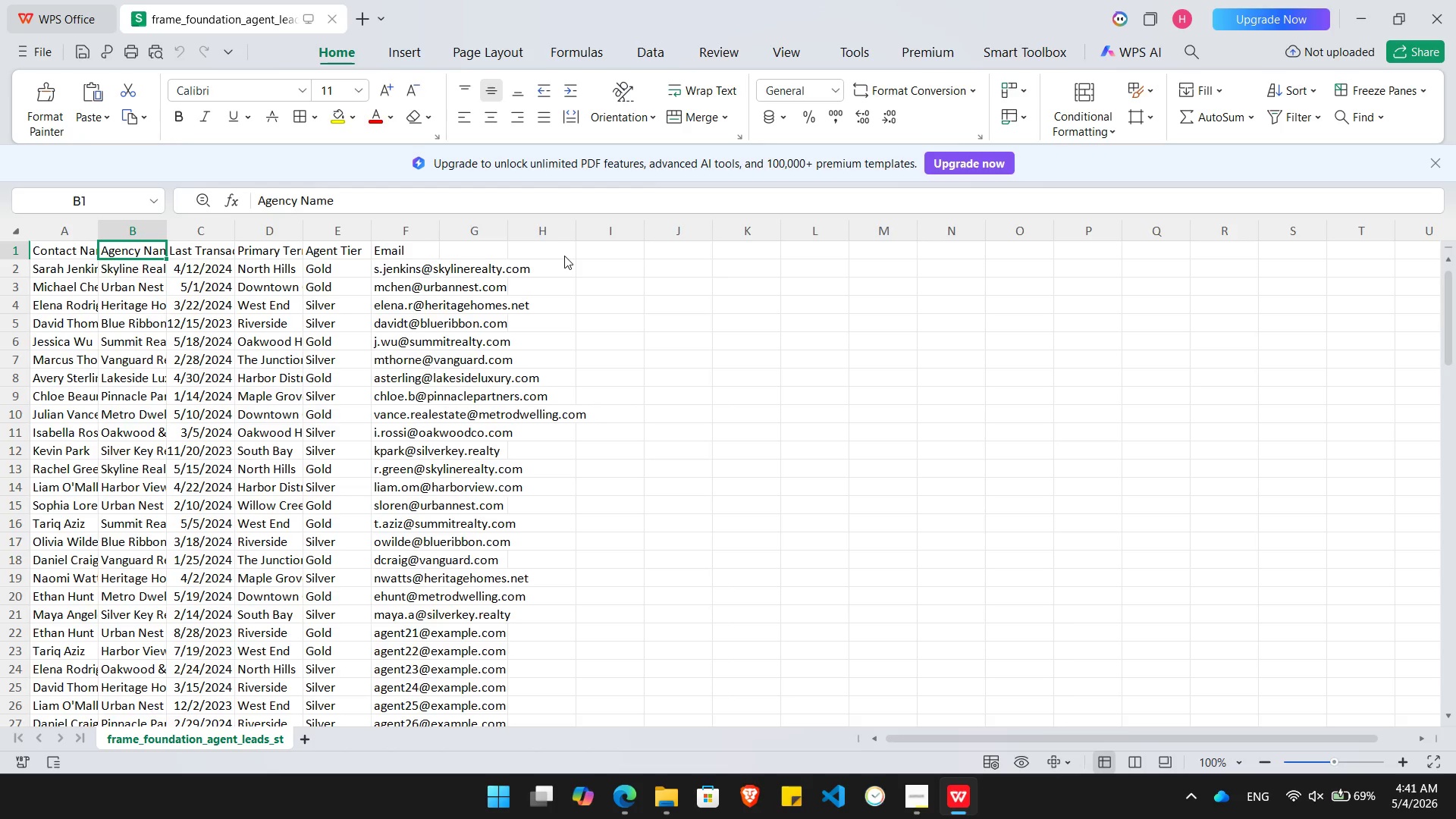 
key(ArrowRight)
 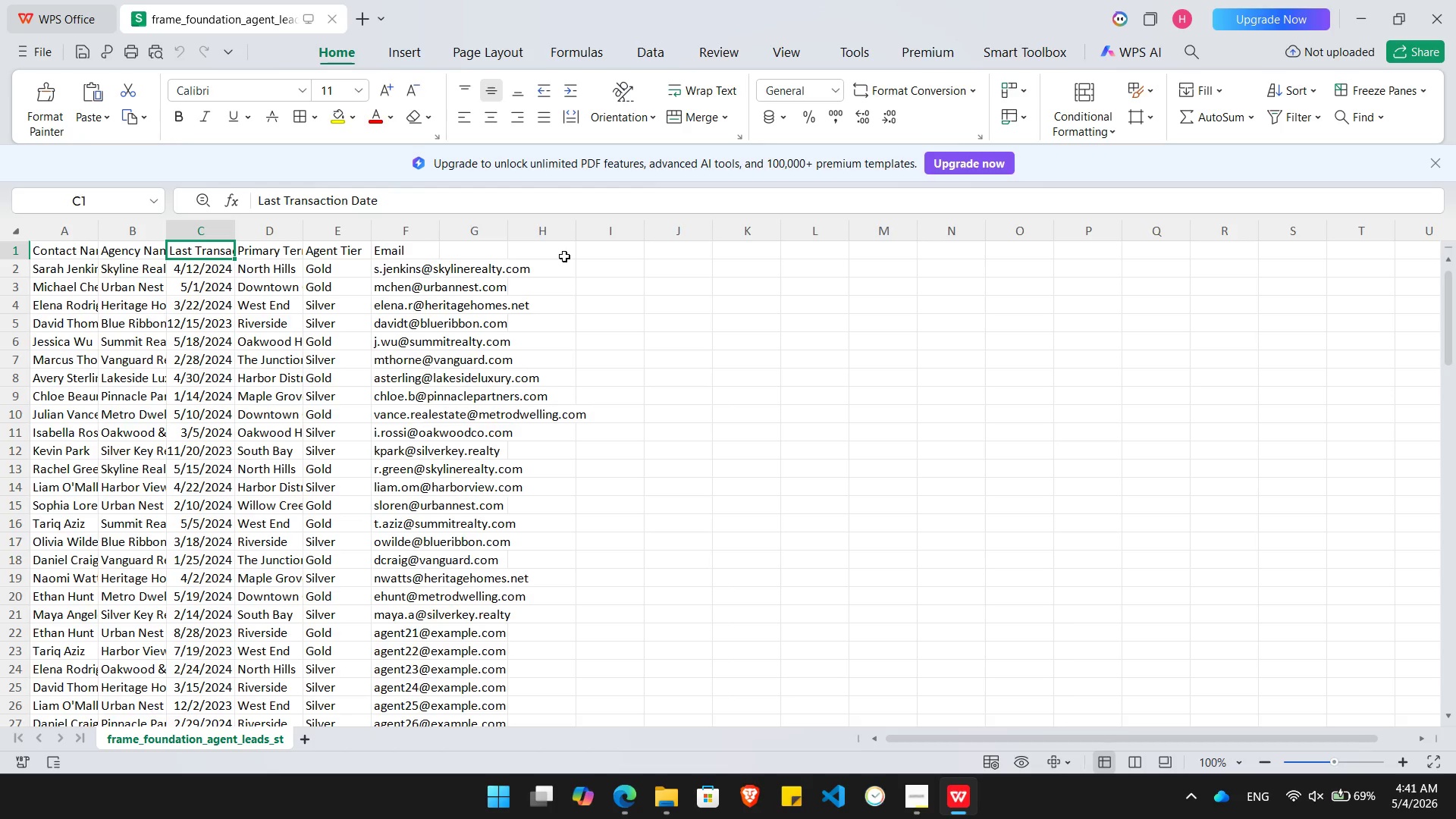 
key(Control+C)
 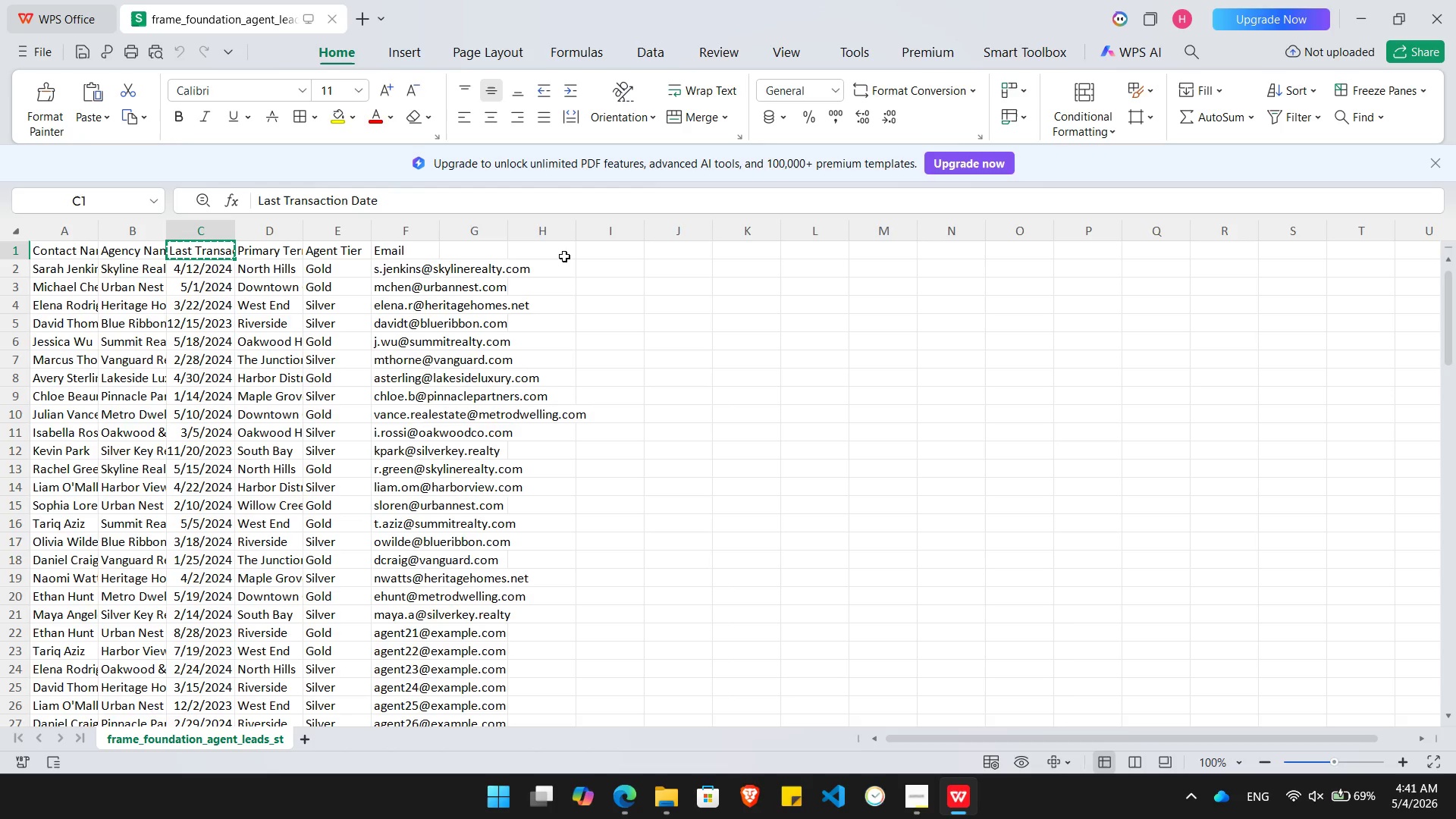 
key(Alt+AltLeft)
 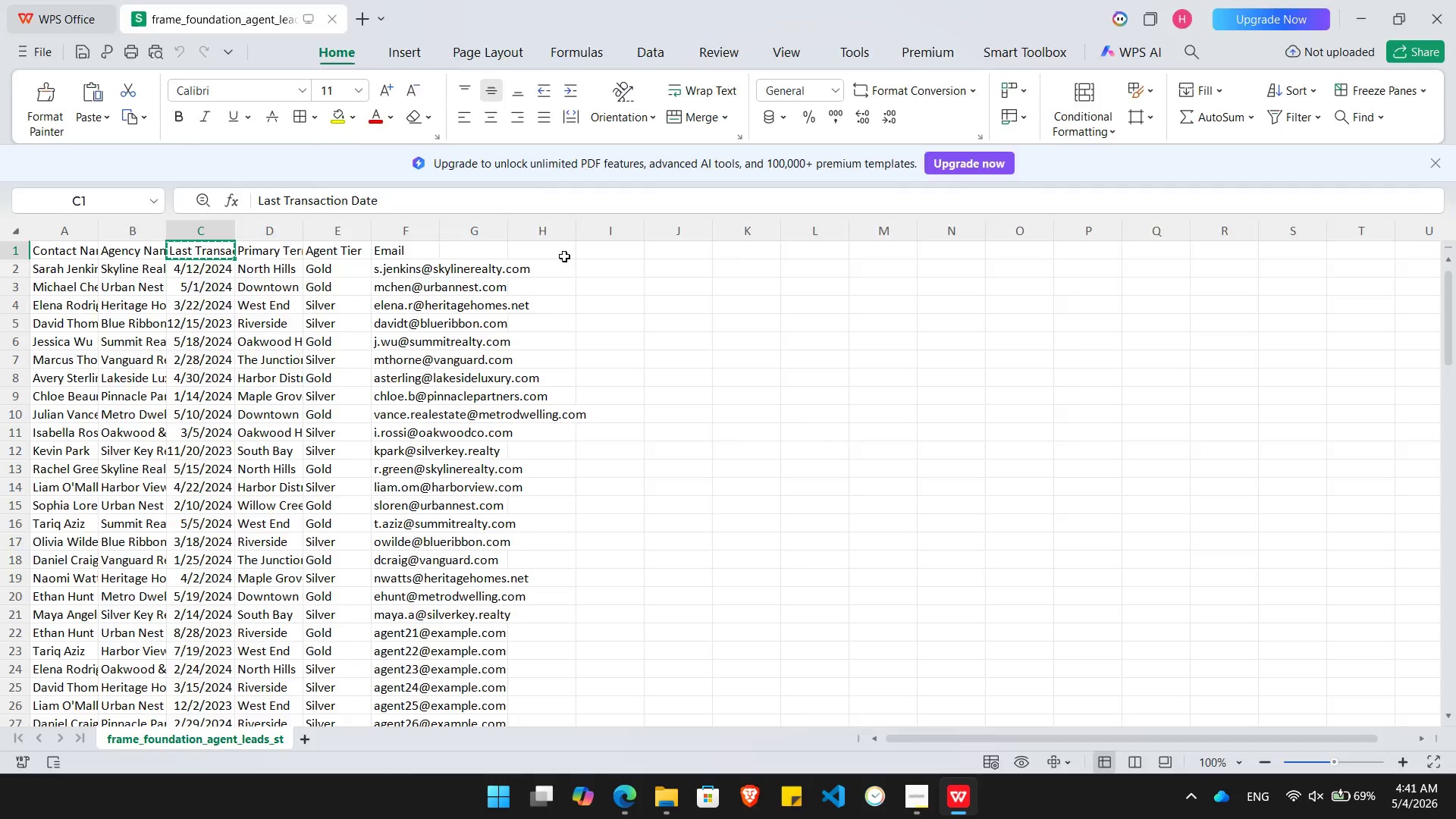 
key(Alt+Tab)
 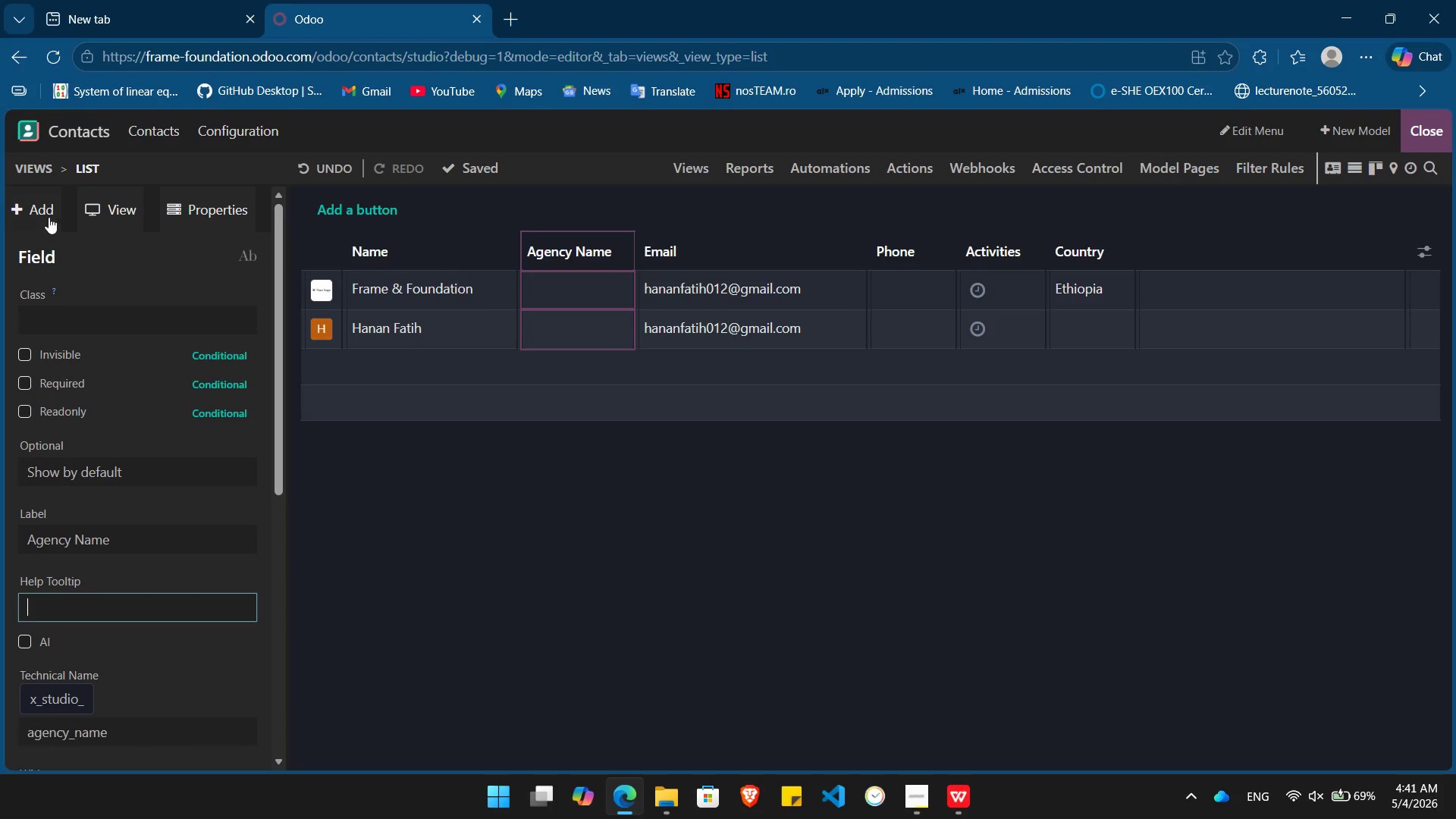 
left_click([43, 208])
 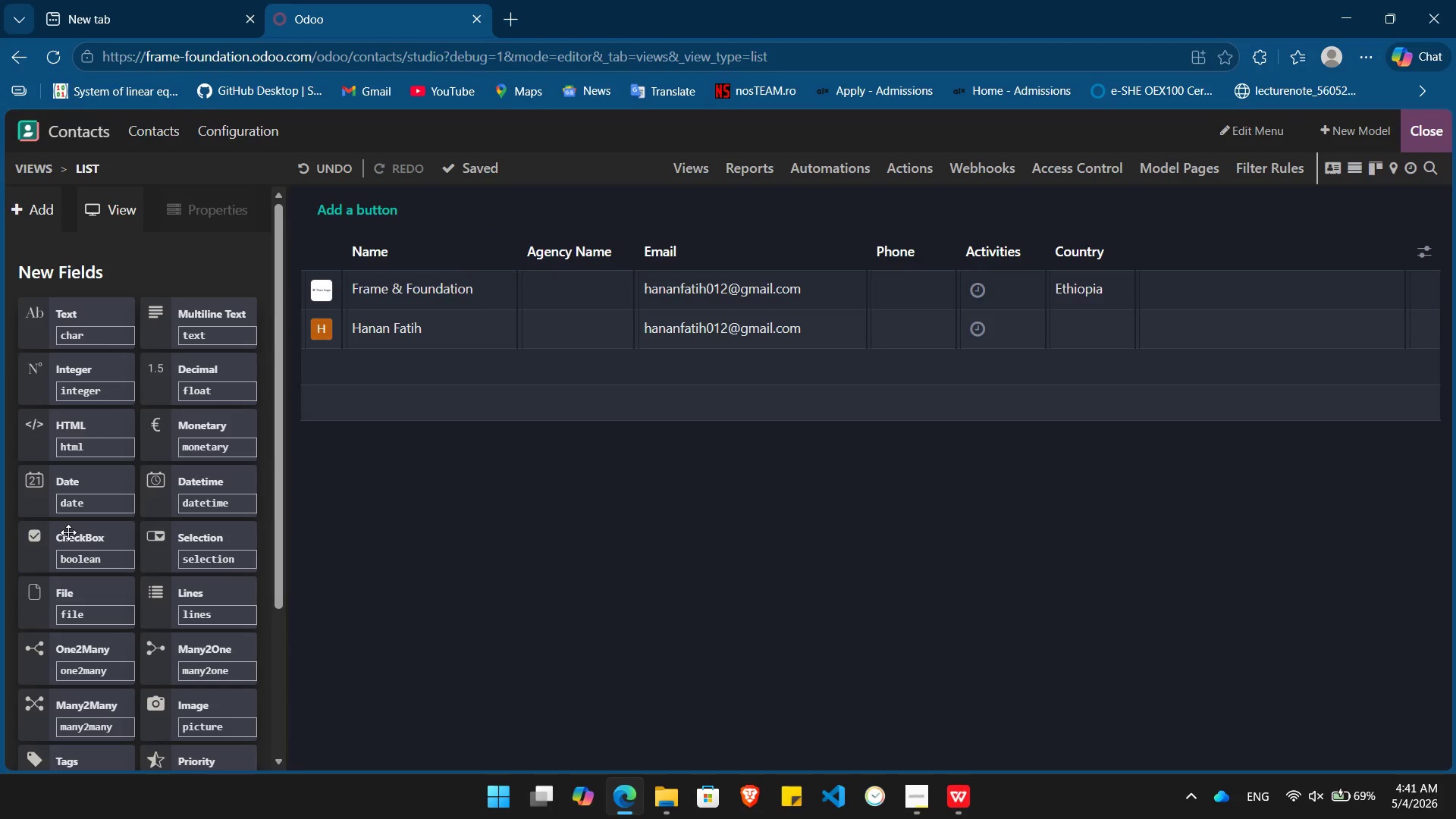 
key(Alt+AltLeft)
 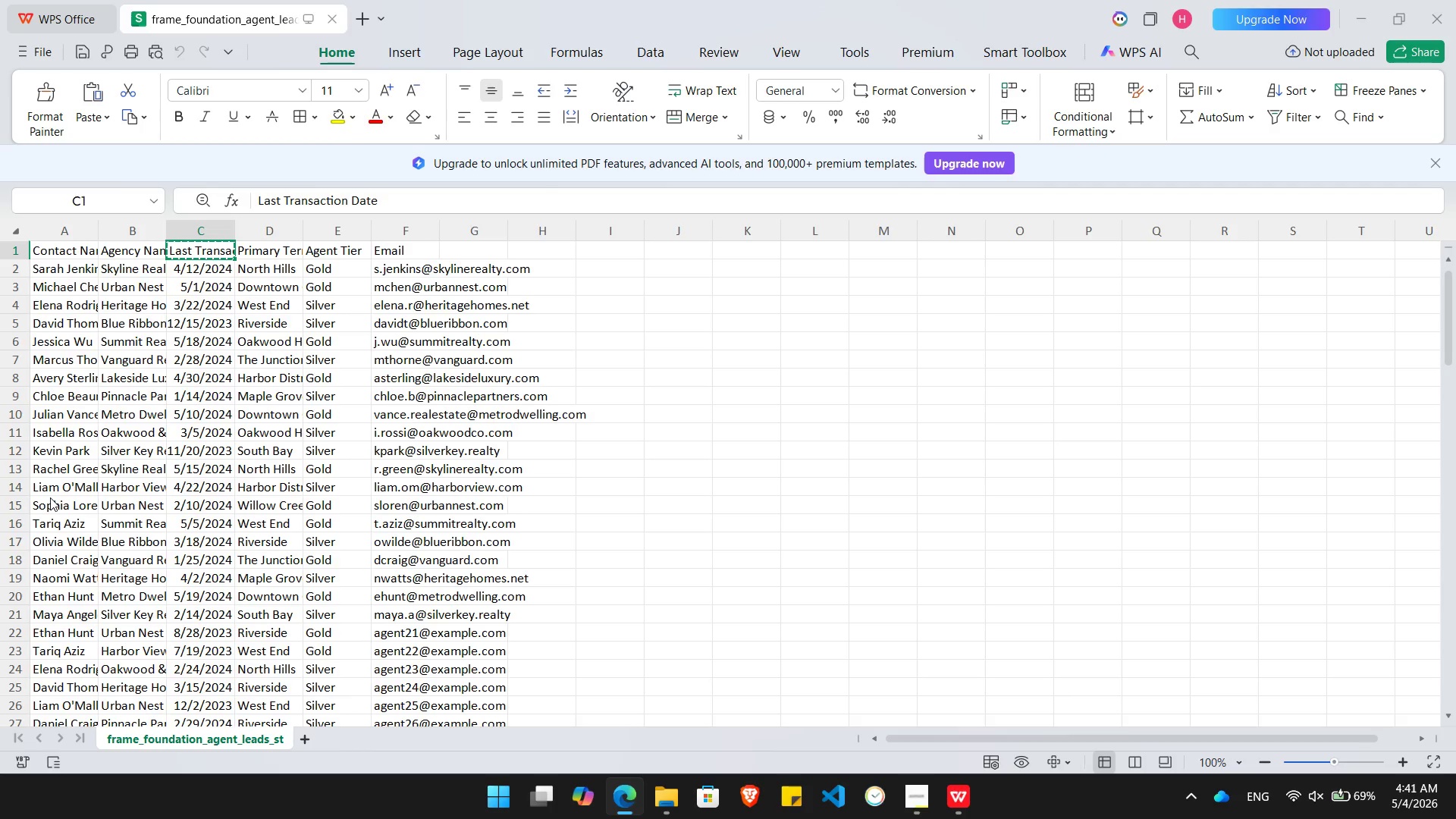 
key(Alt+Tab)
 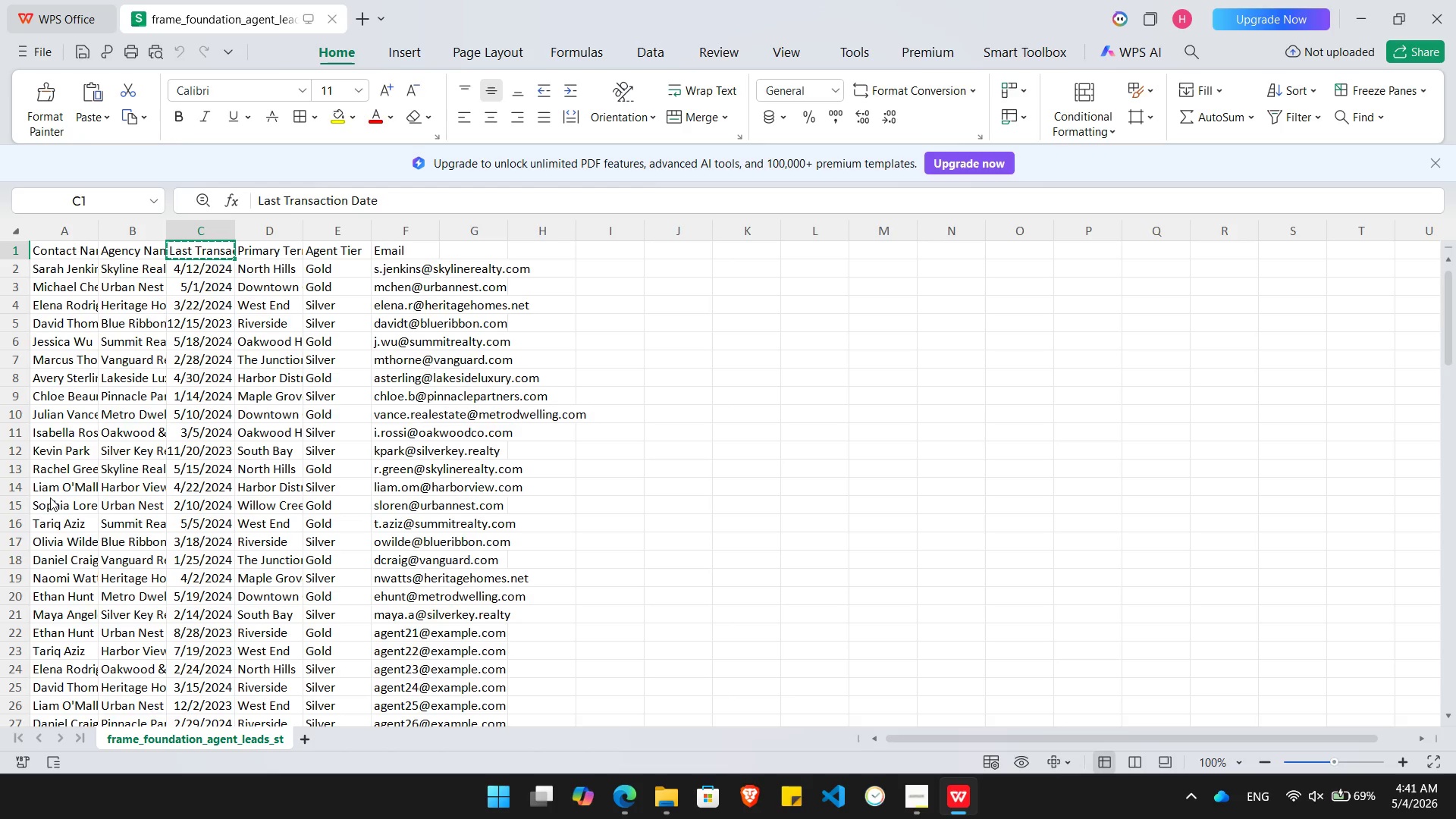 
key(Alt+AltLeft)
 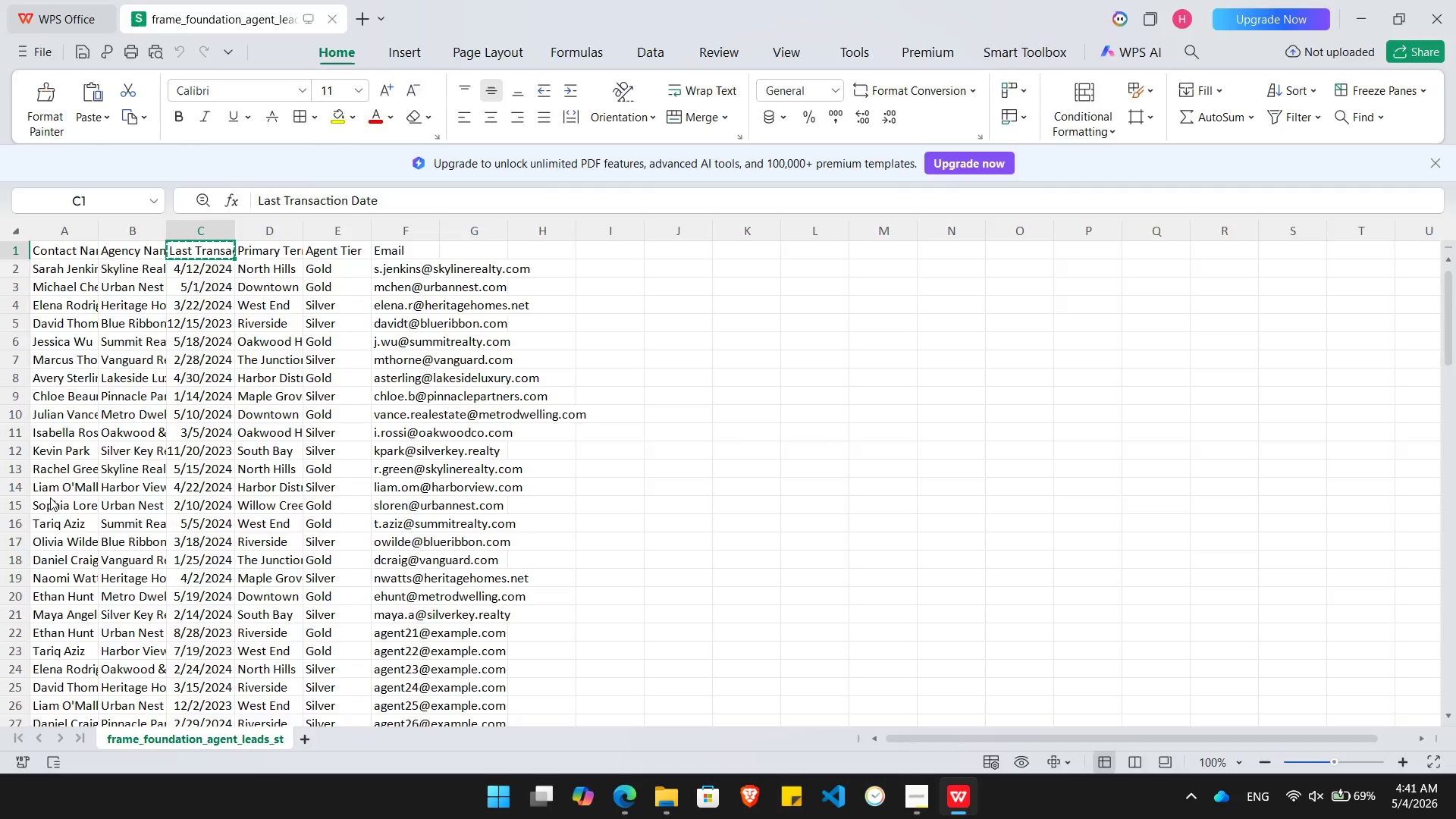 
key(Alt+Tab)
 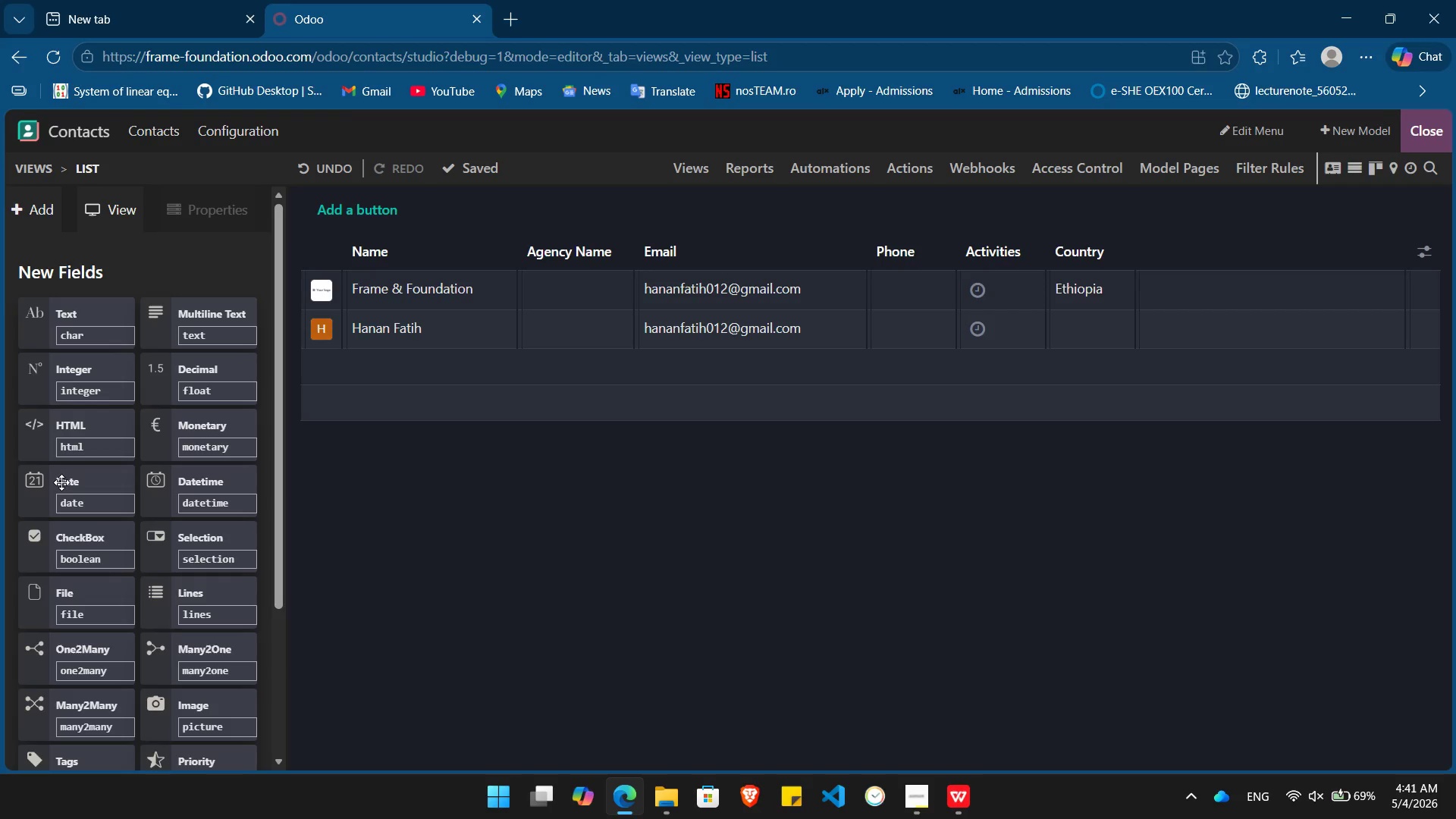 
left_click_drag(start_coordinate=[61, 482], to_coordinate=[659, 213])
 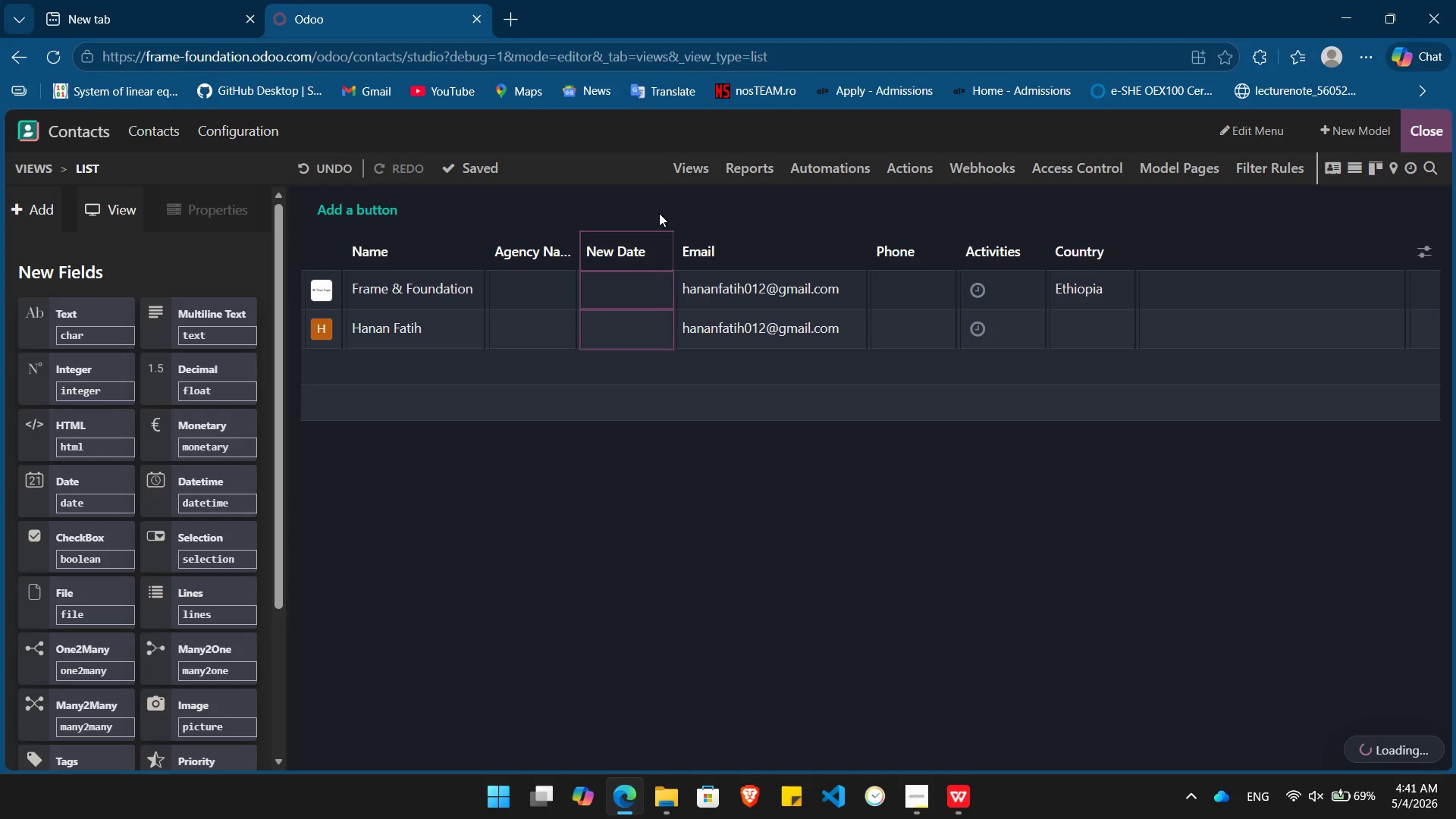 
hold_key(key=Backspace, duration=0.91)
 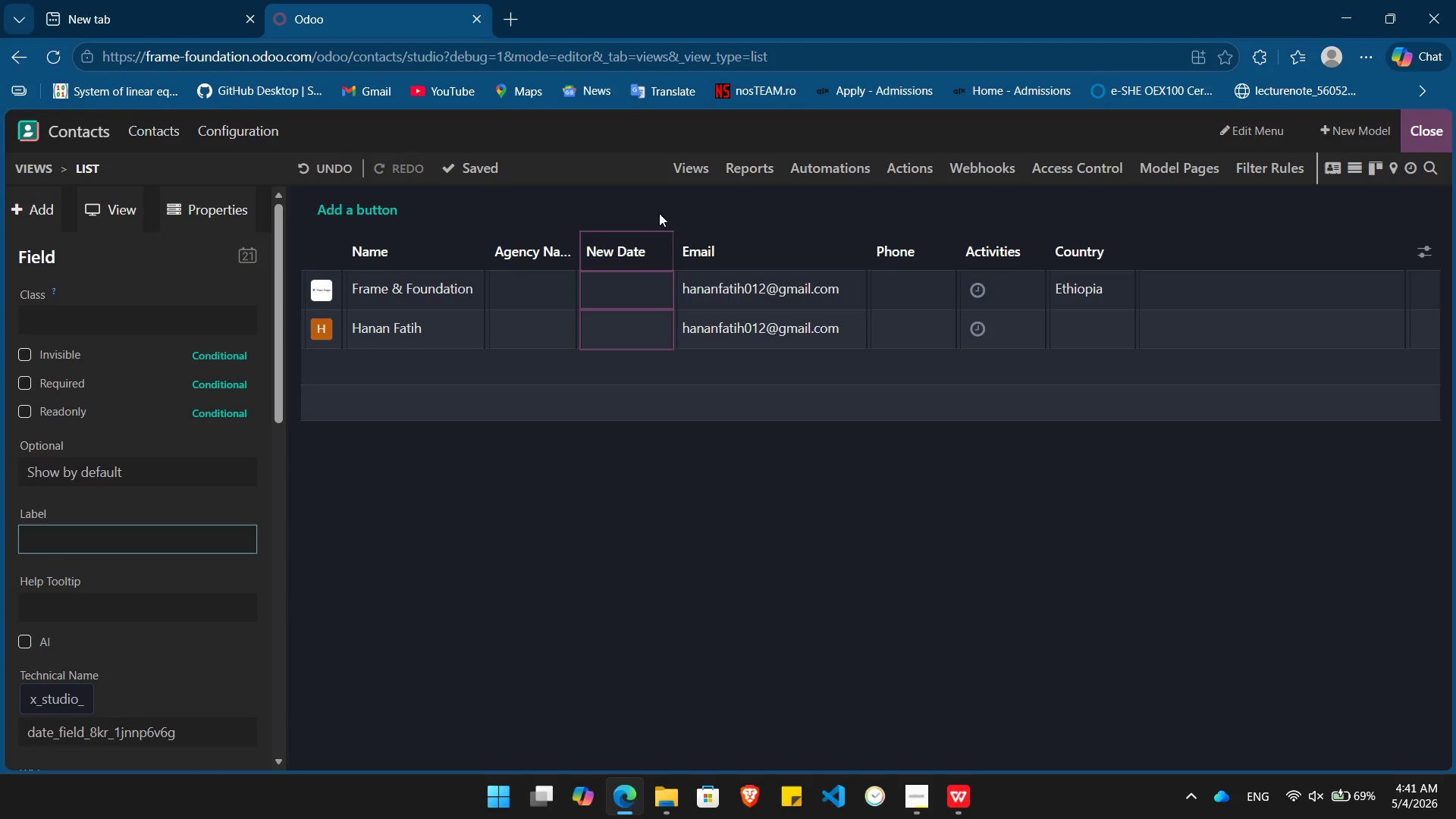 
key(Control+ControlLeft)
 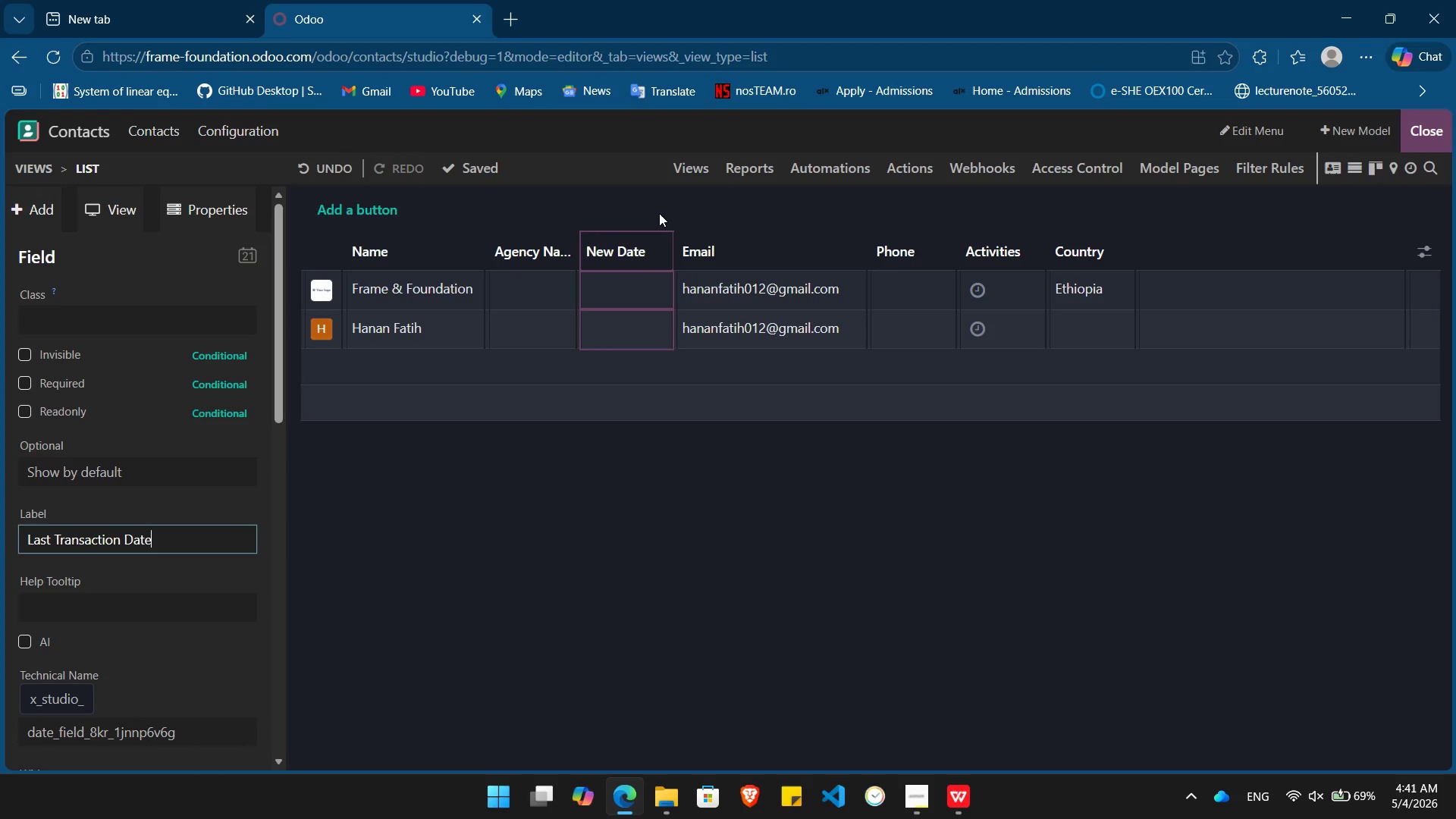 
key(Control+V)
 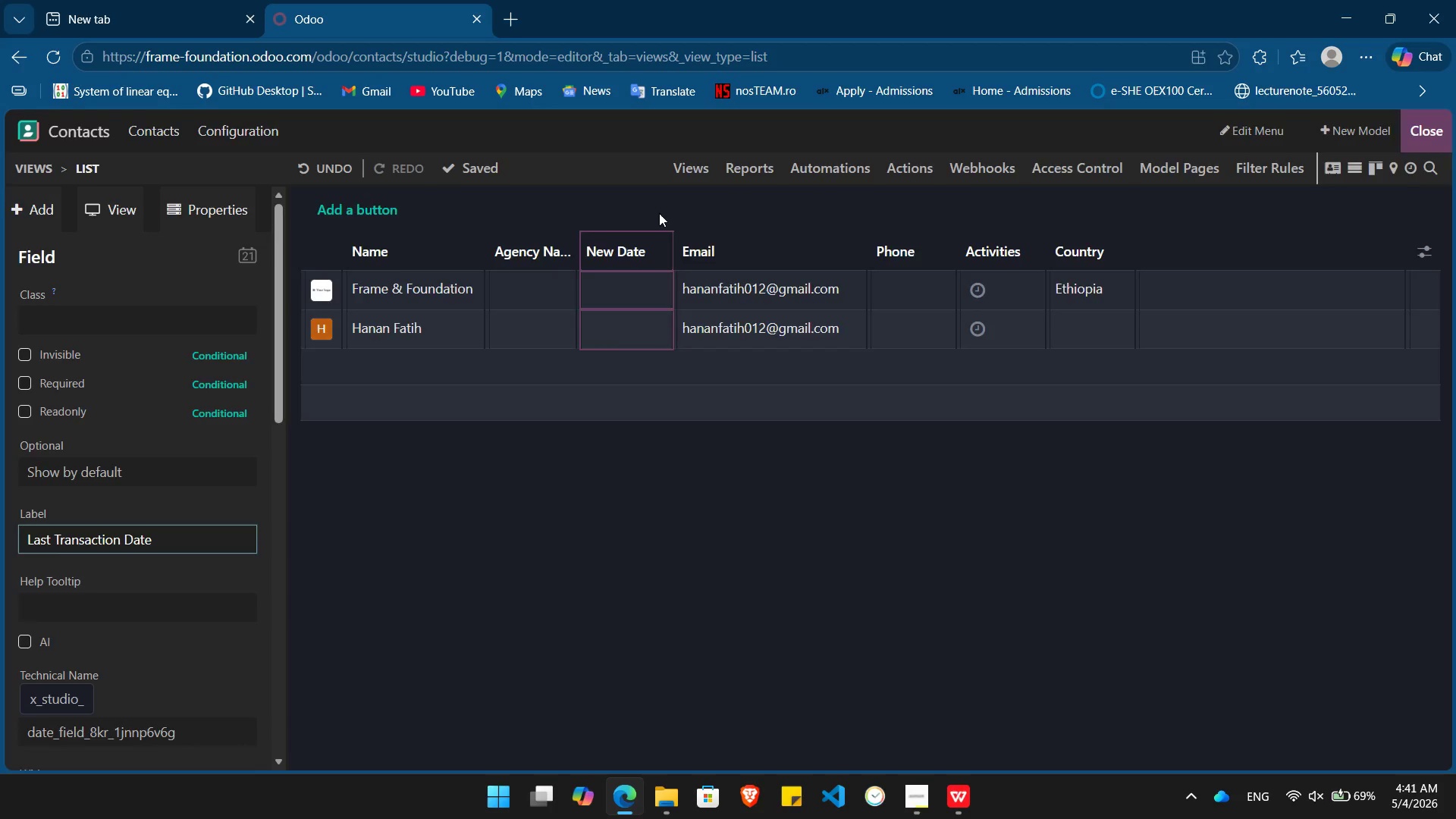 
key(Enter)
 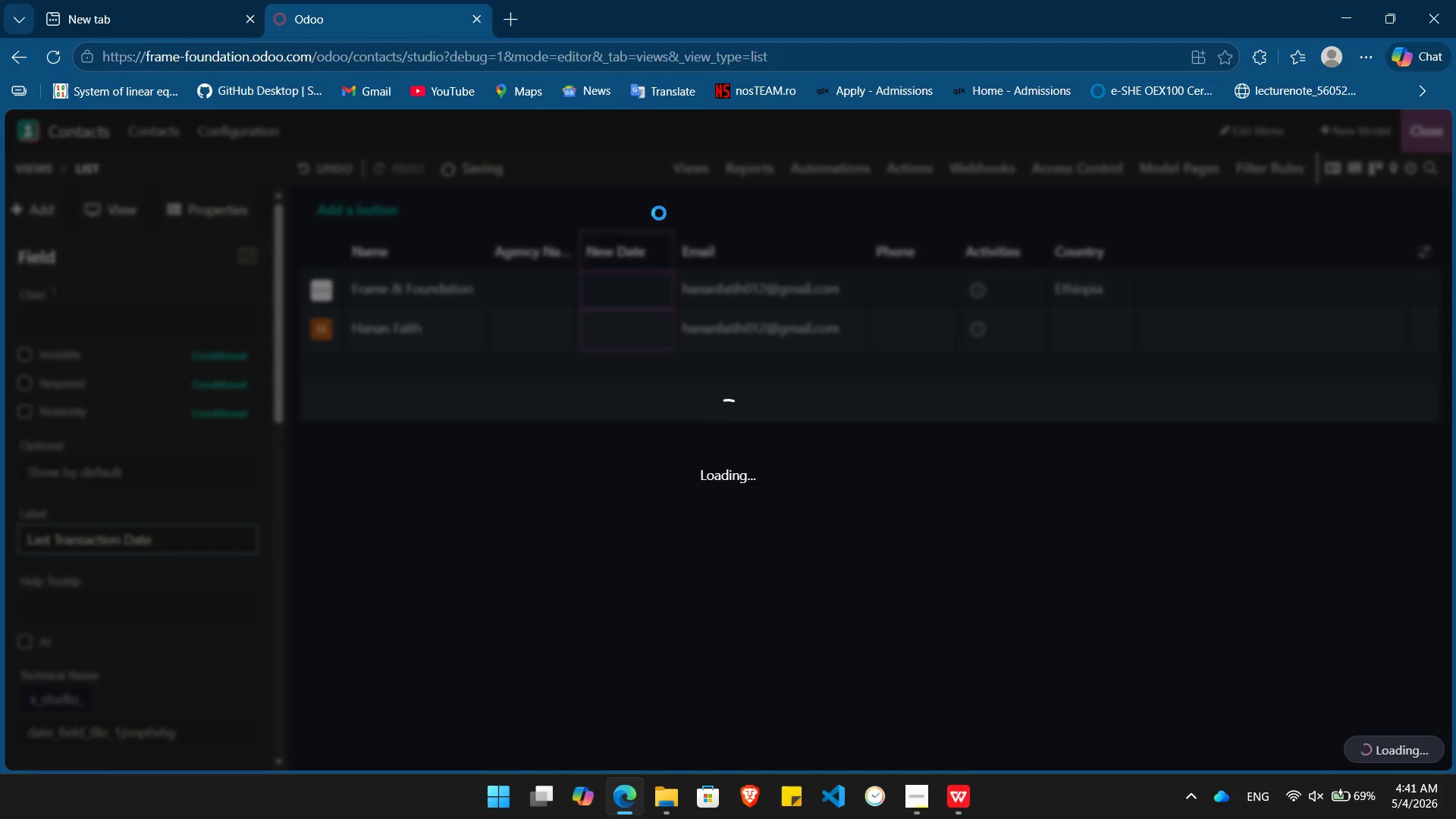 
key(Alt+AltLeft)
 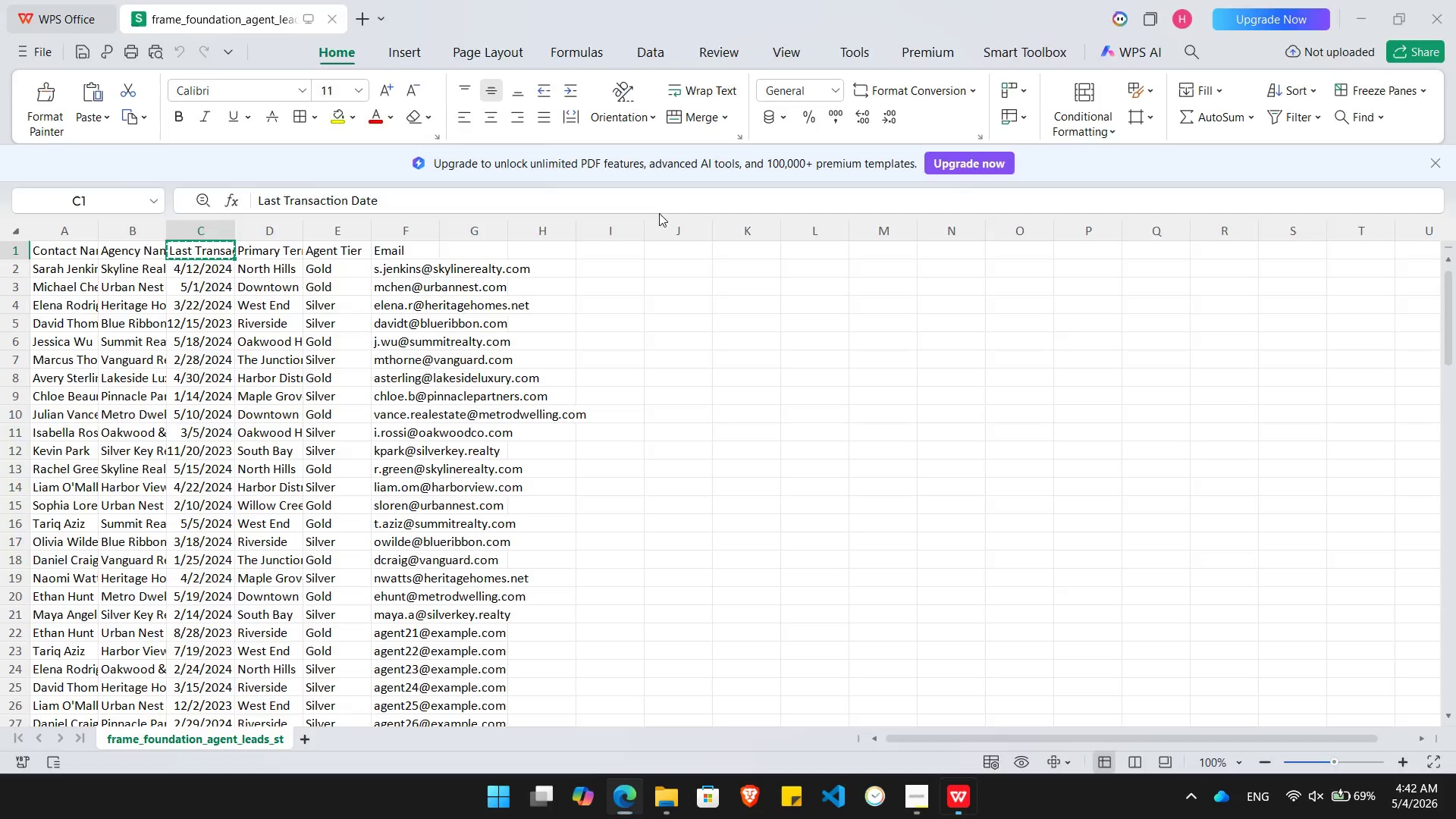 
key(Alt+Tab)
 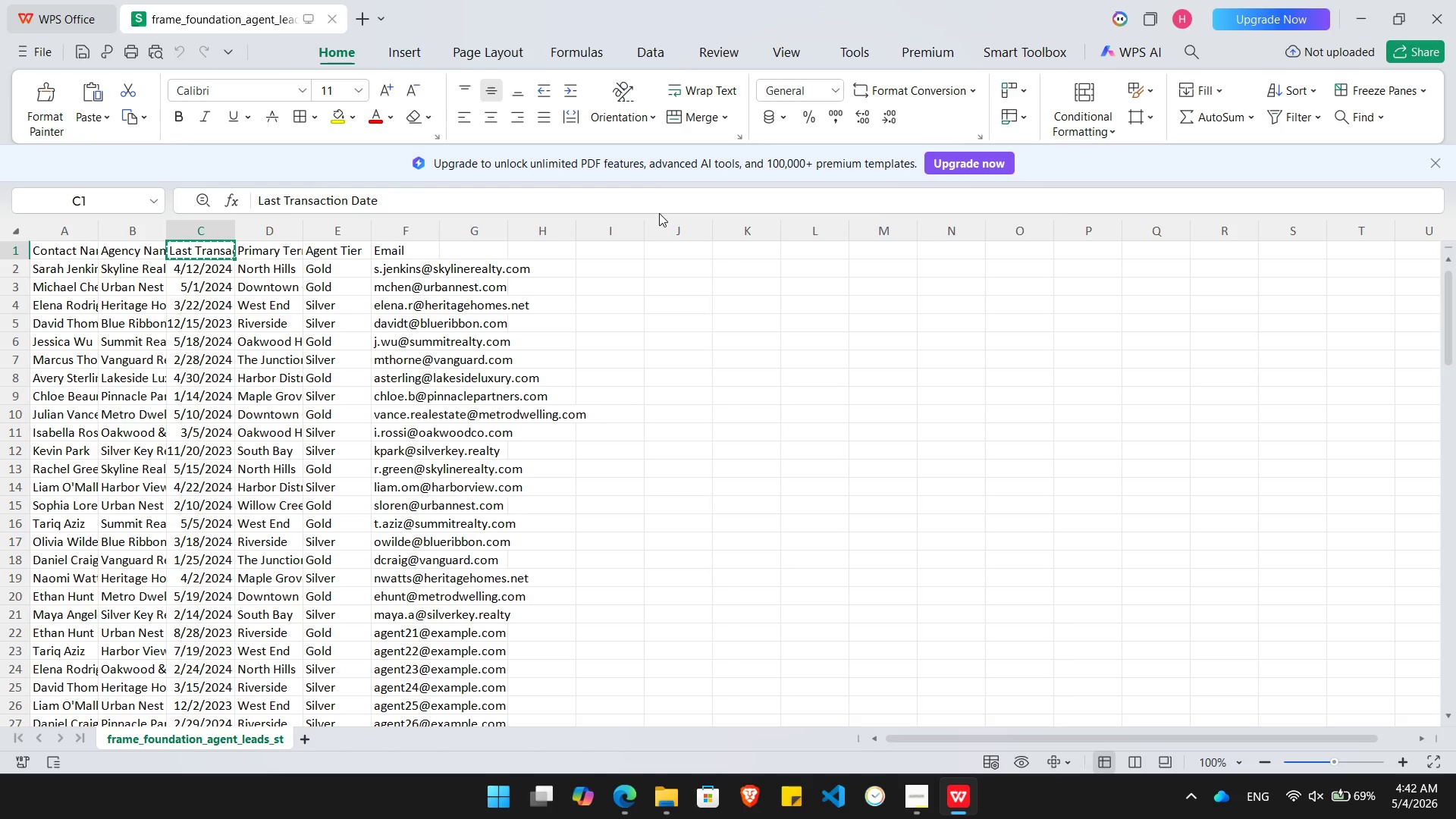 
key(ArrowRight)
 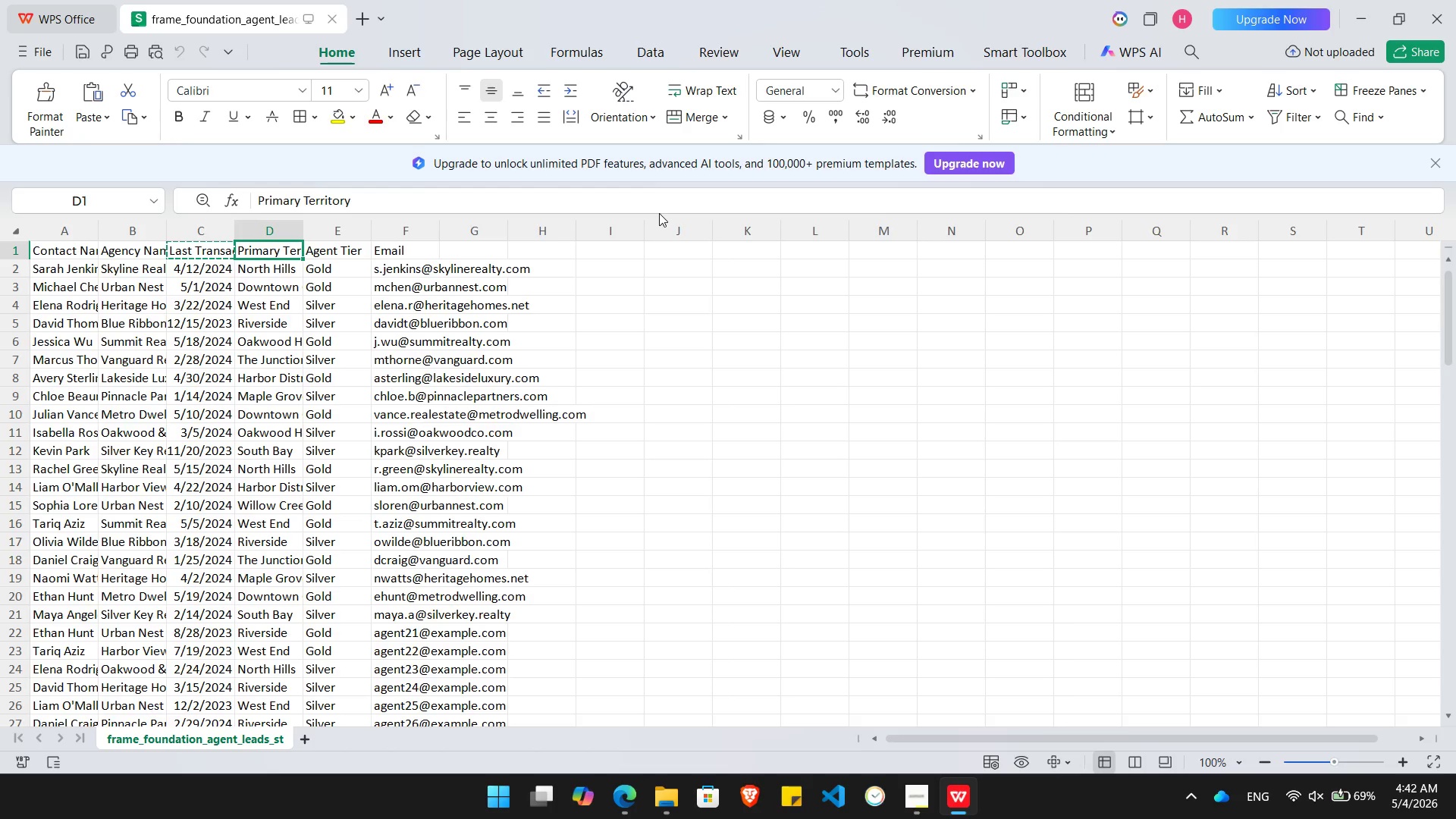 
key(Alt+AltLeft)
 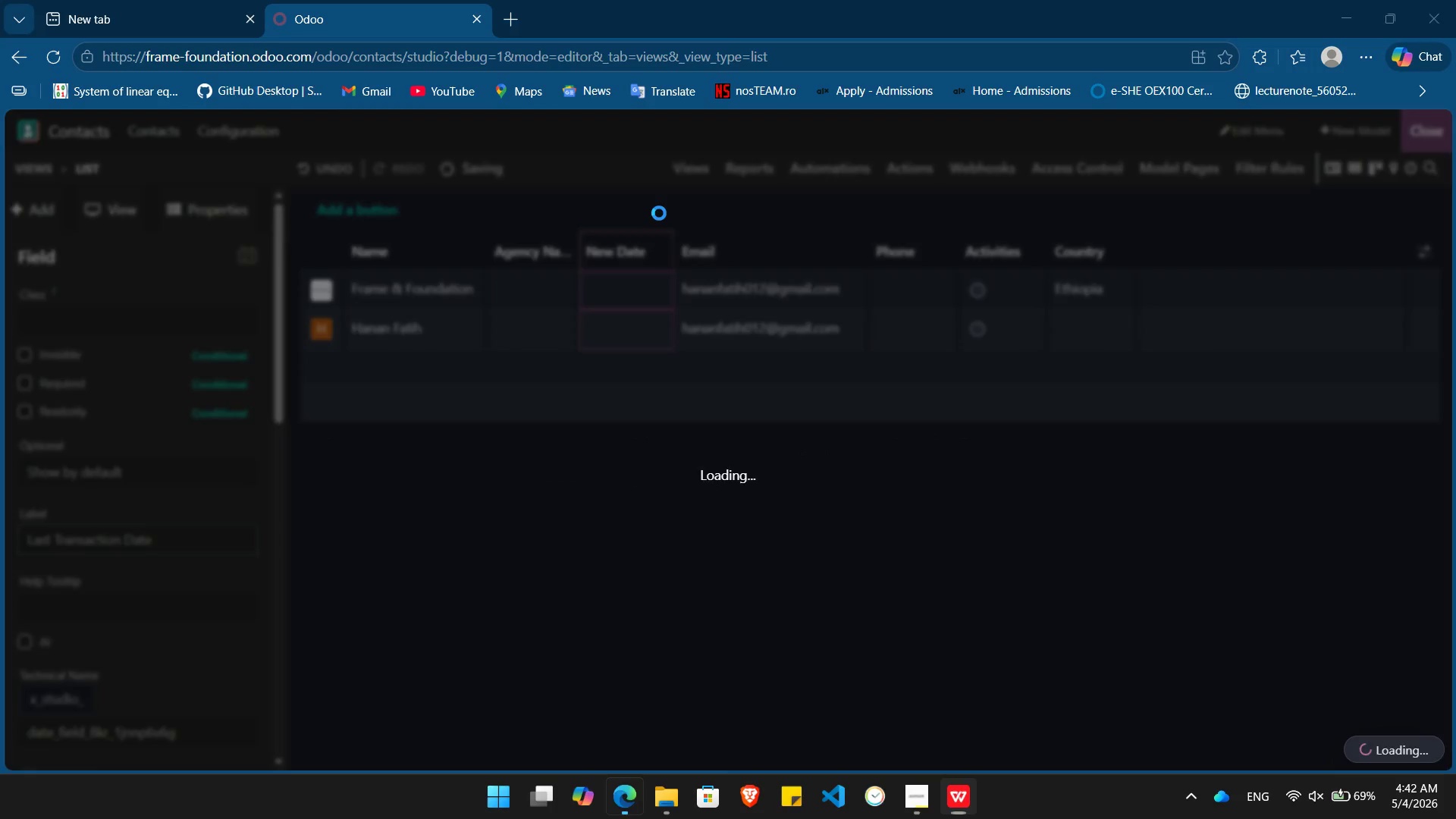 
key(Alt+Tab)
 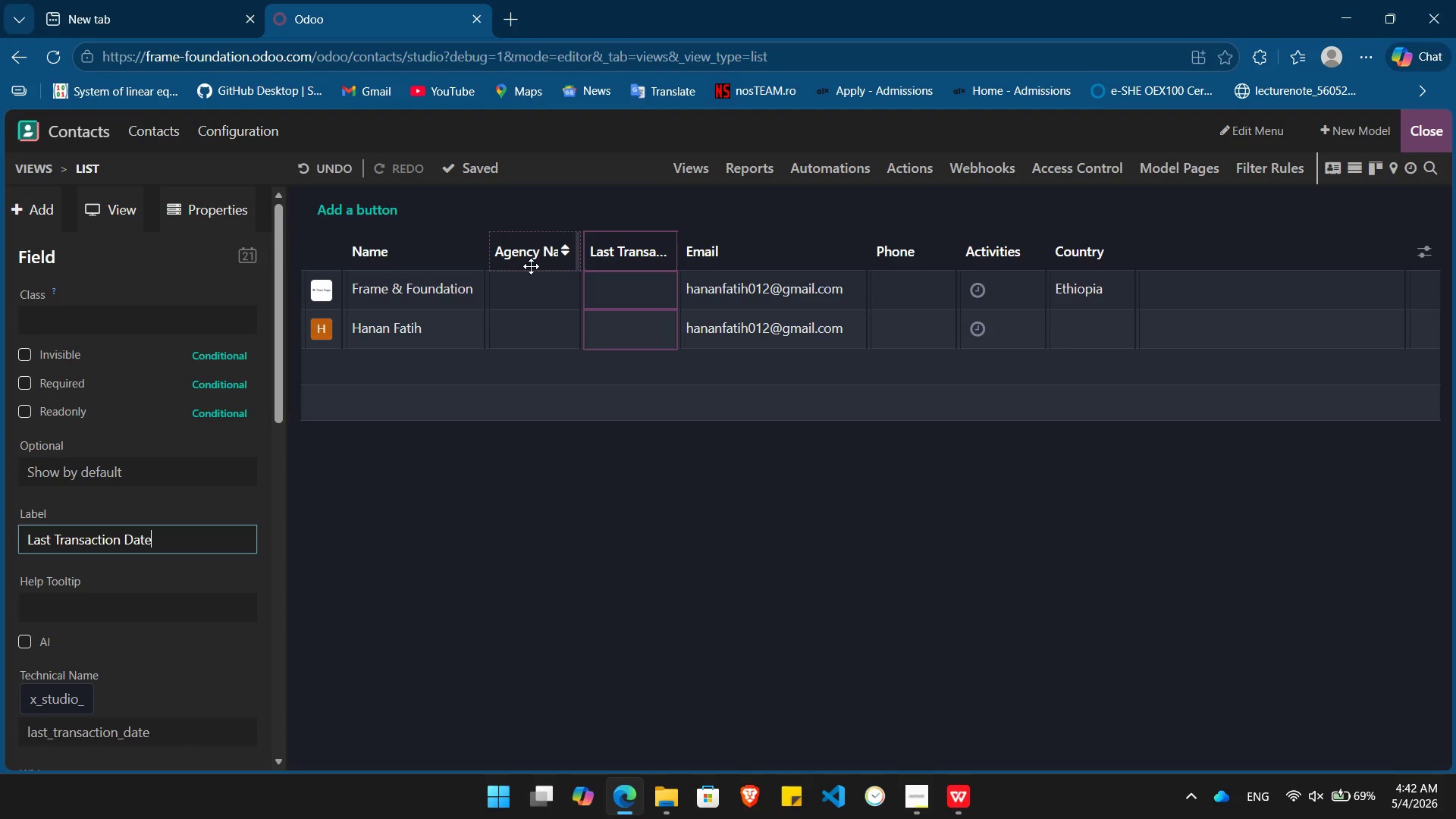 
key(Alt+AltLeft)
 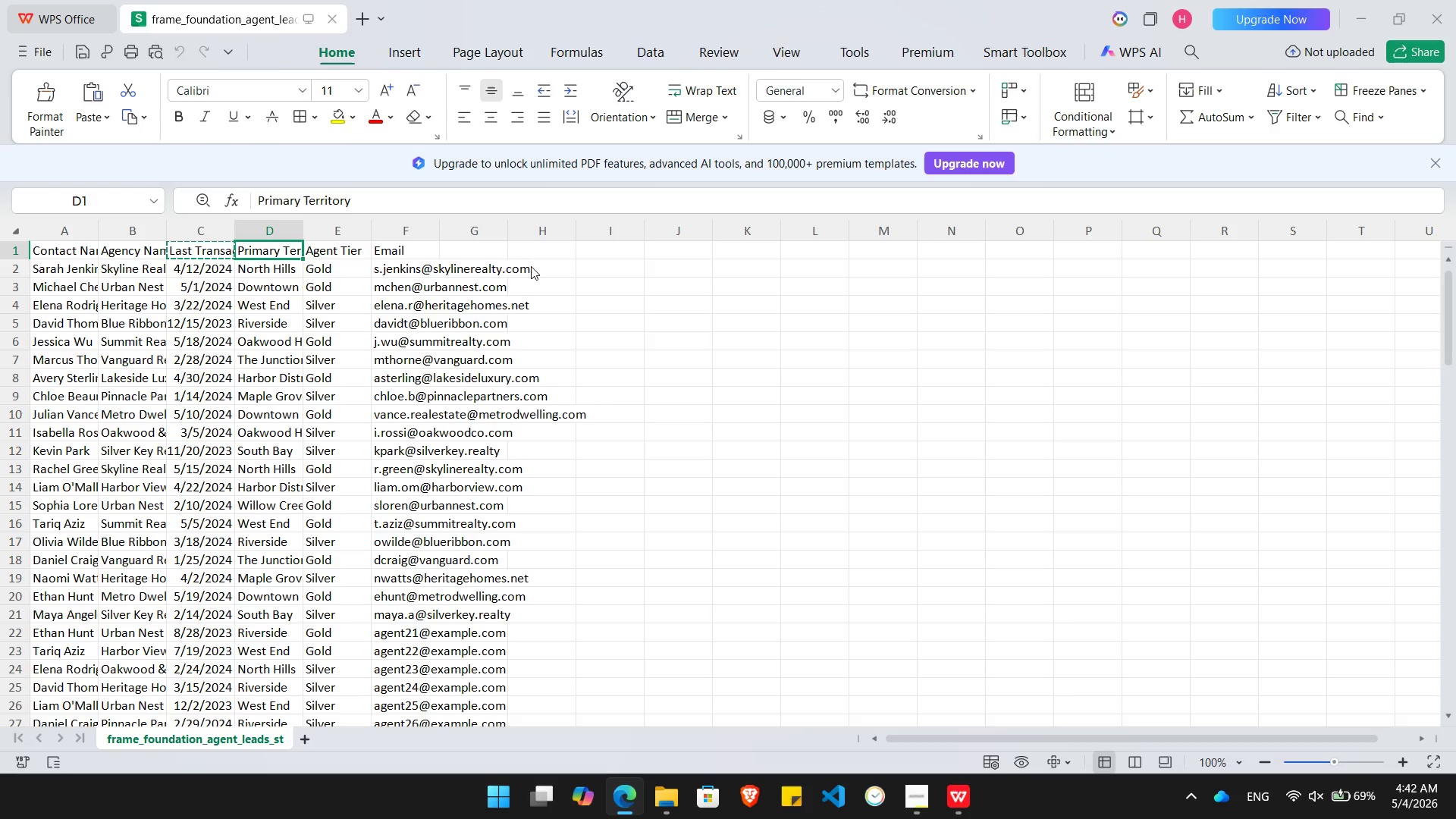 
key(Alt+Tab)
 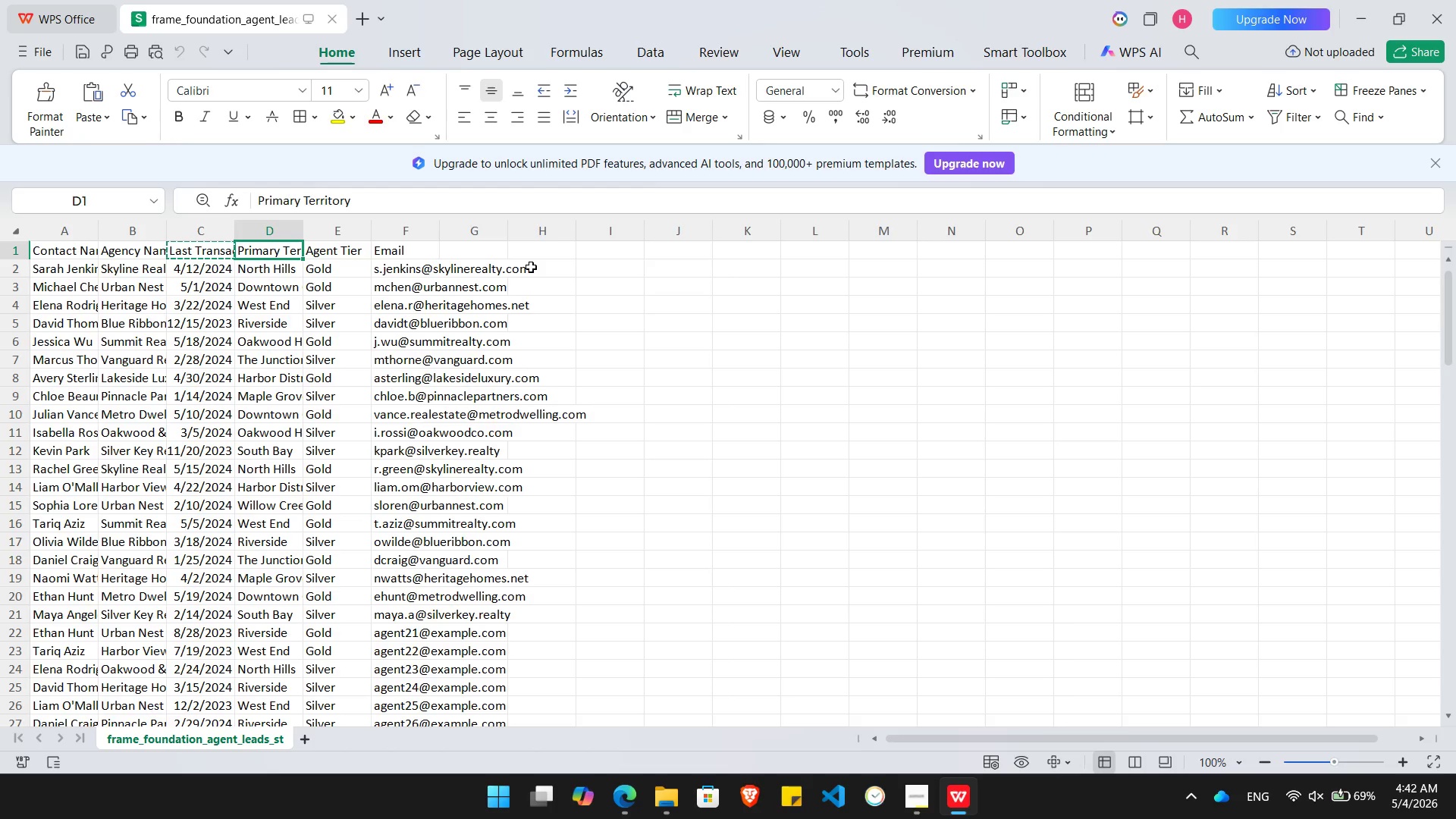 
key(Control+ControlLeft)
 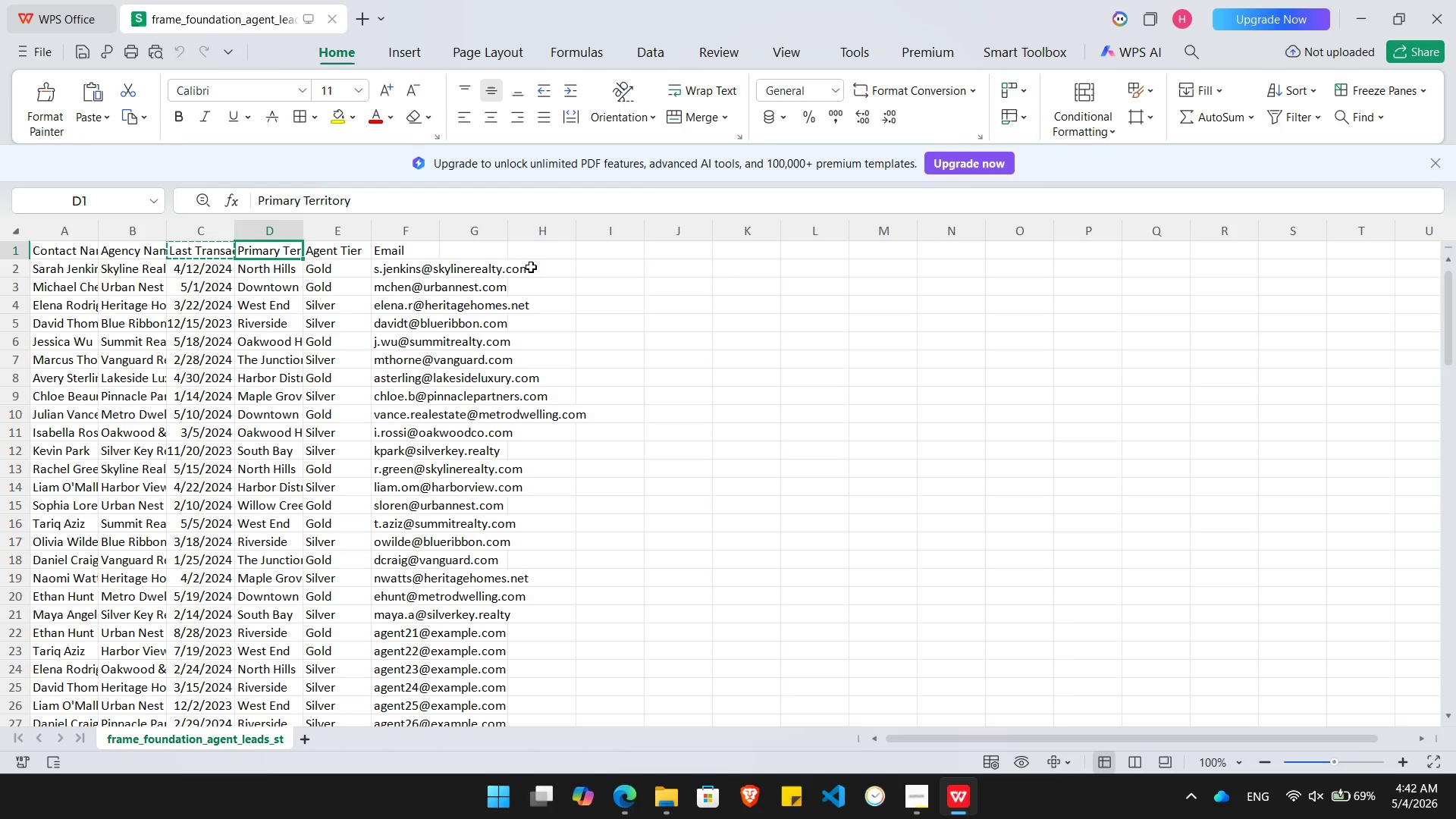 
key(Control+C)
 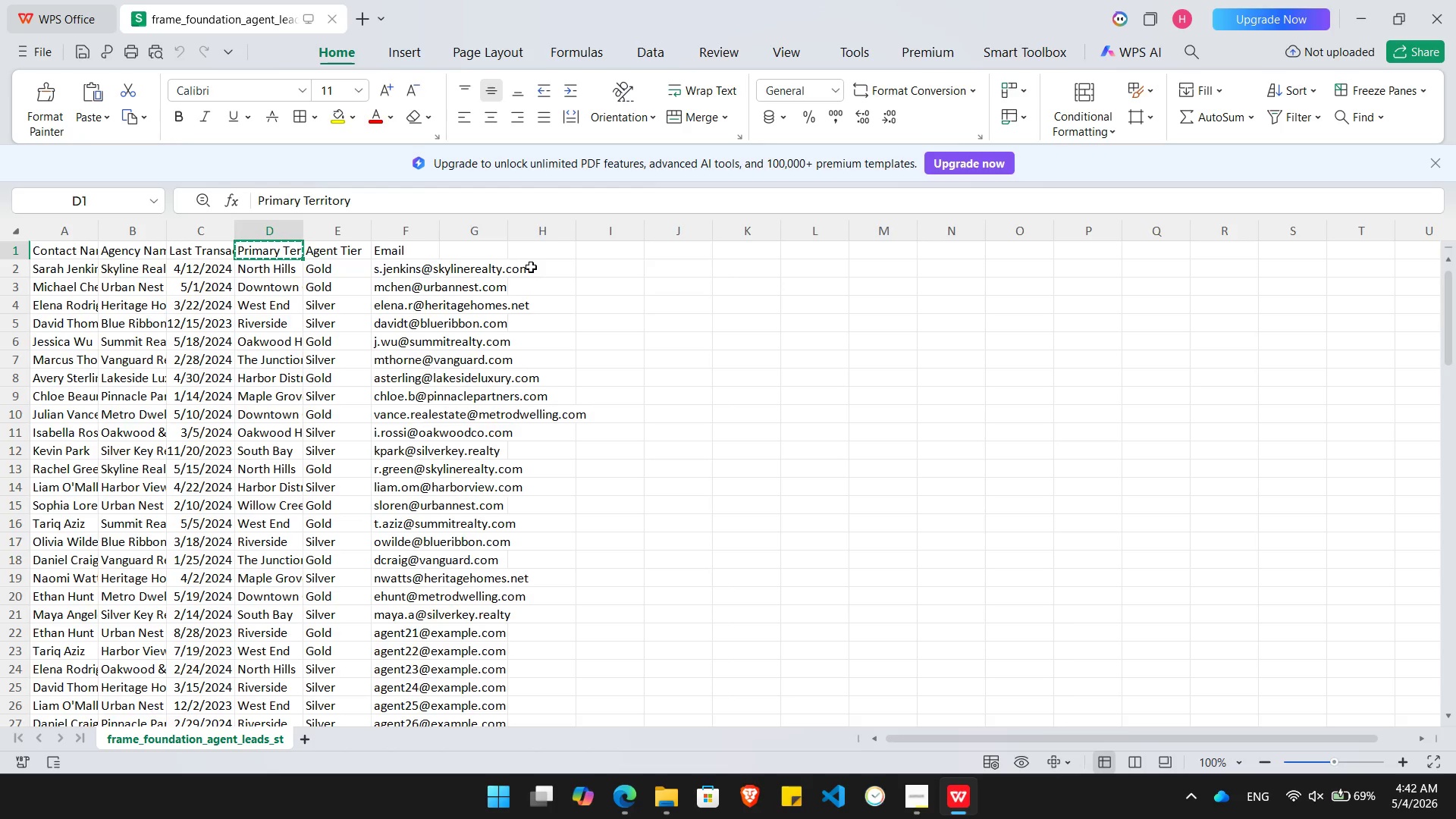 
key(Alt+AltLeft)
 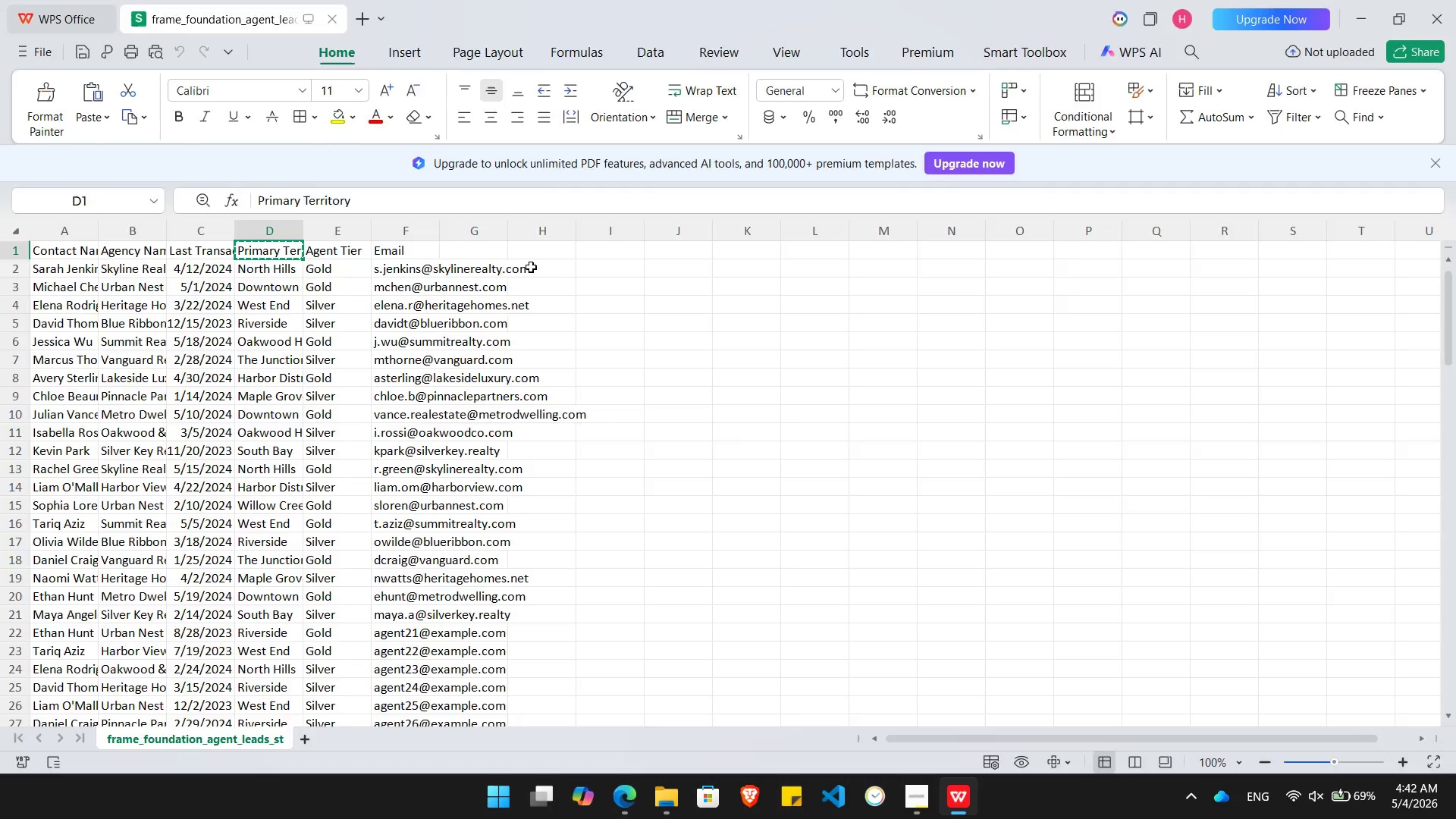 
key(Alt+Tab)
 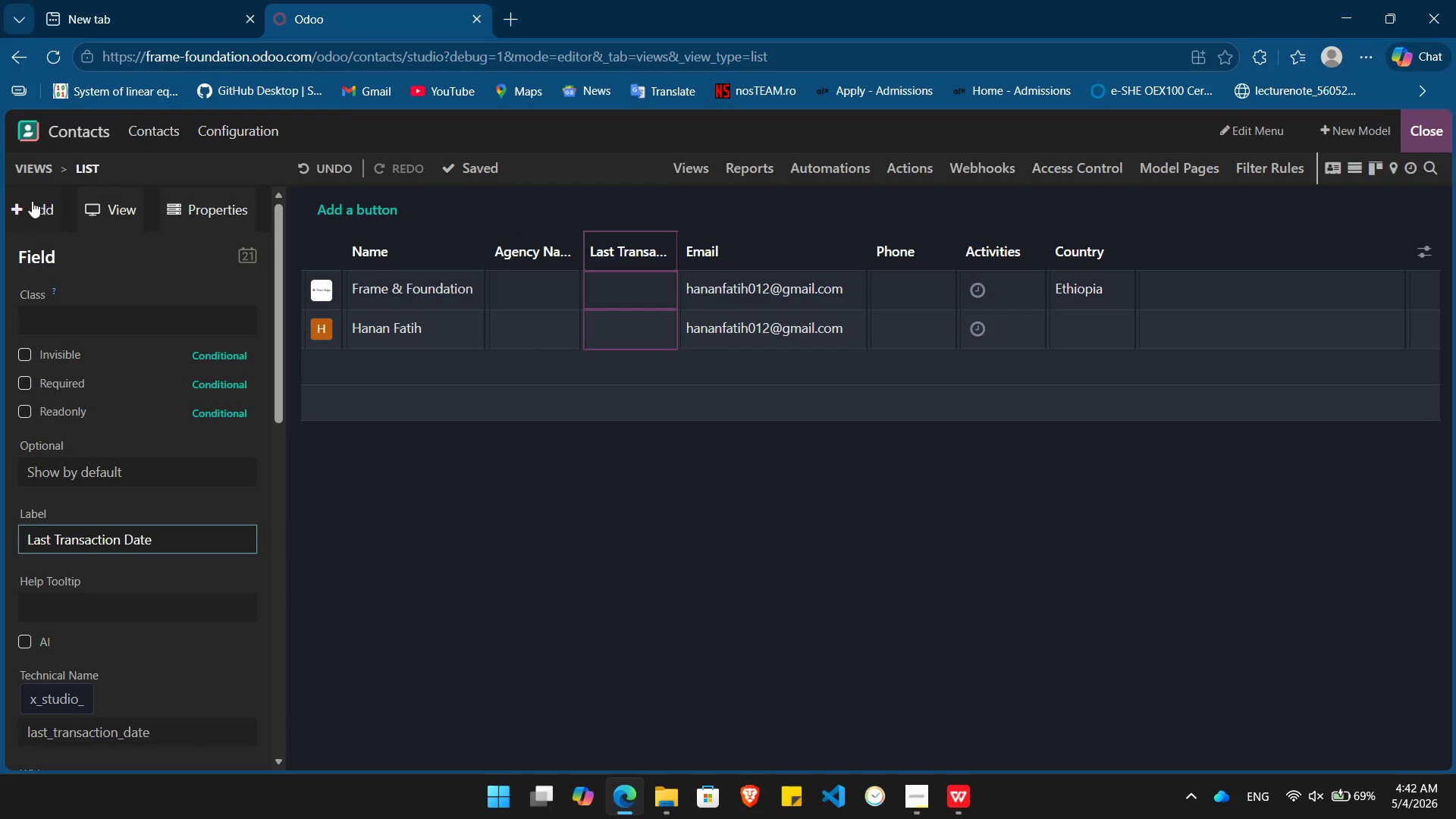 
left_click([33, 201])
 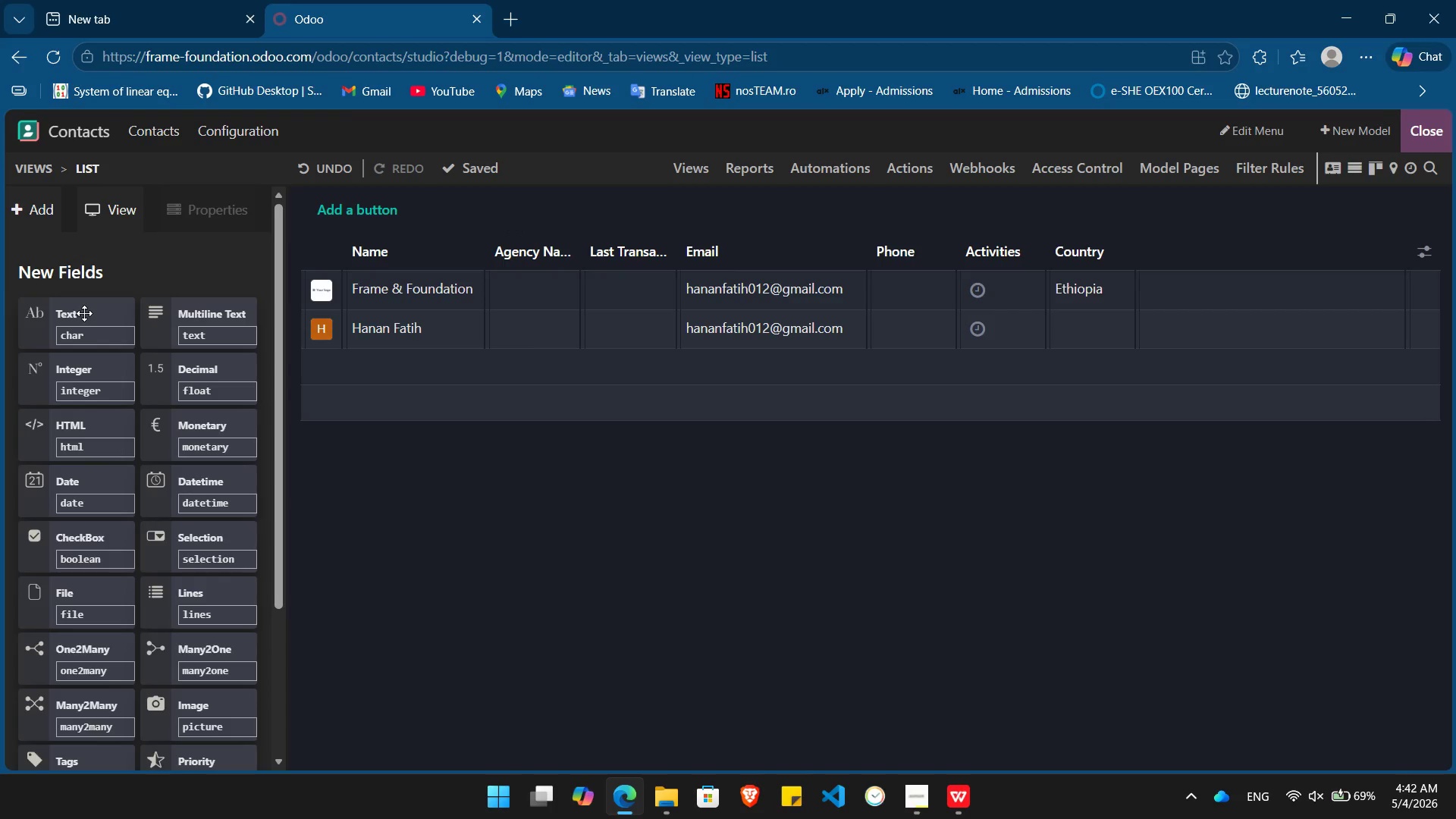 
left_click_drag(start_coordinate=[84, 313], to_coordinate=[716, 231])
 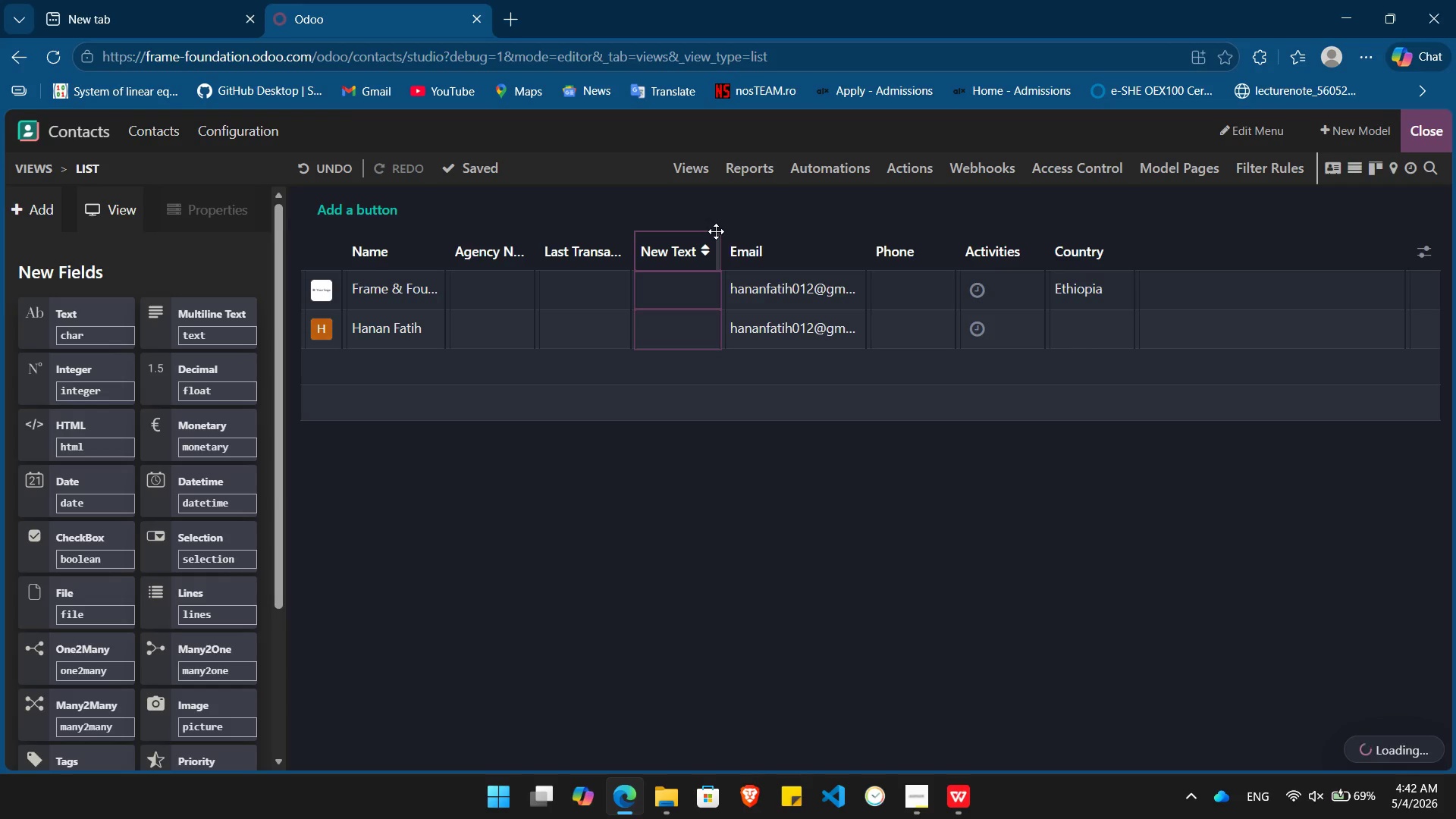 
hold_key(key=Backspace, duration=0.94)
 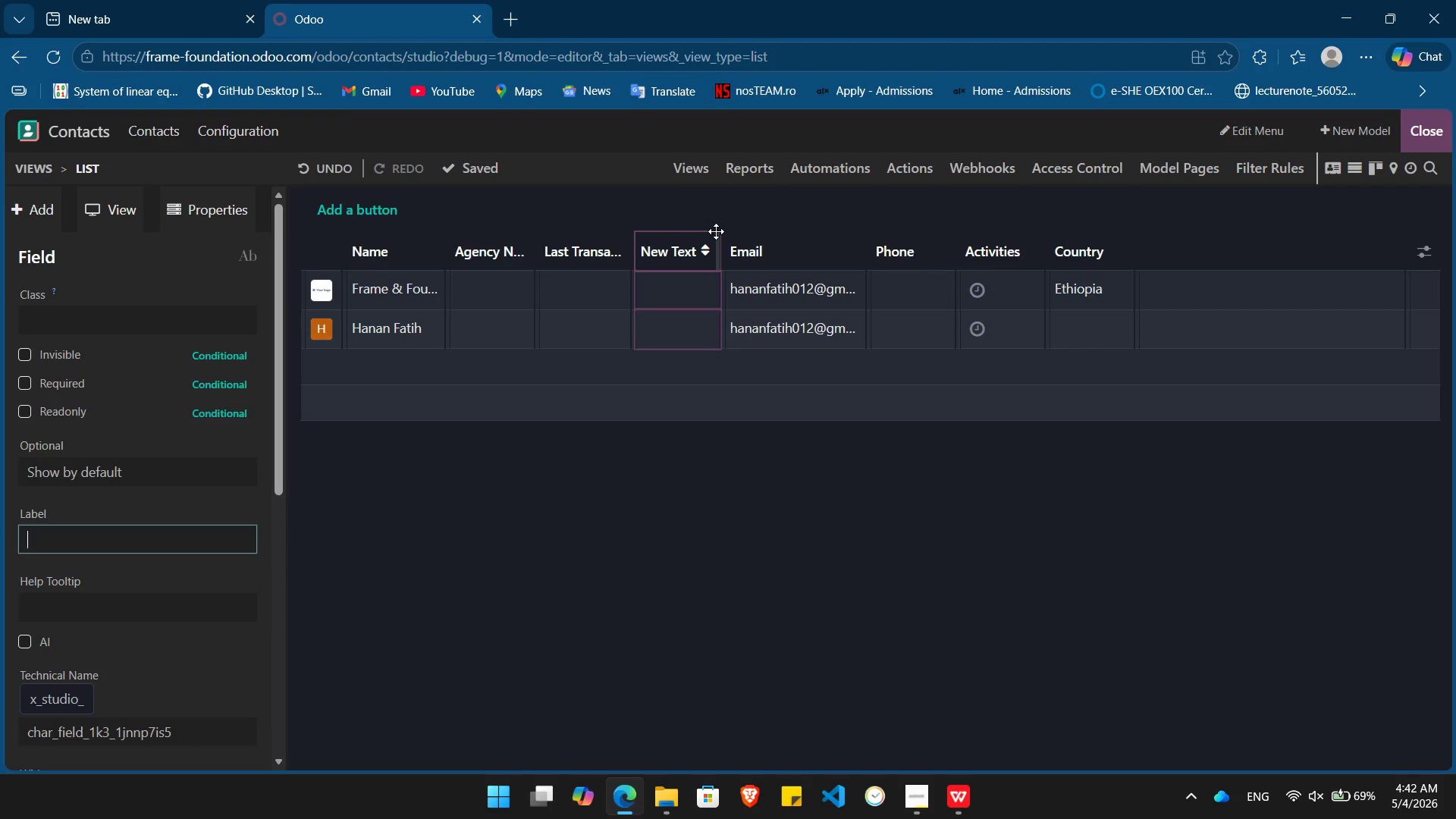 
key(Control+V)
 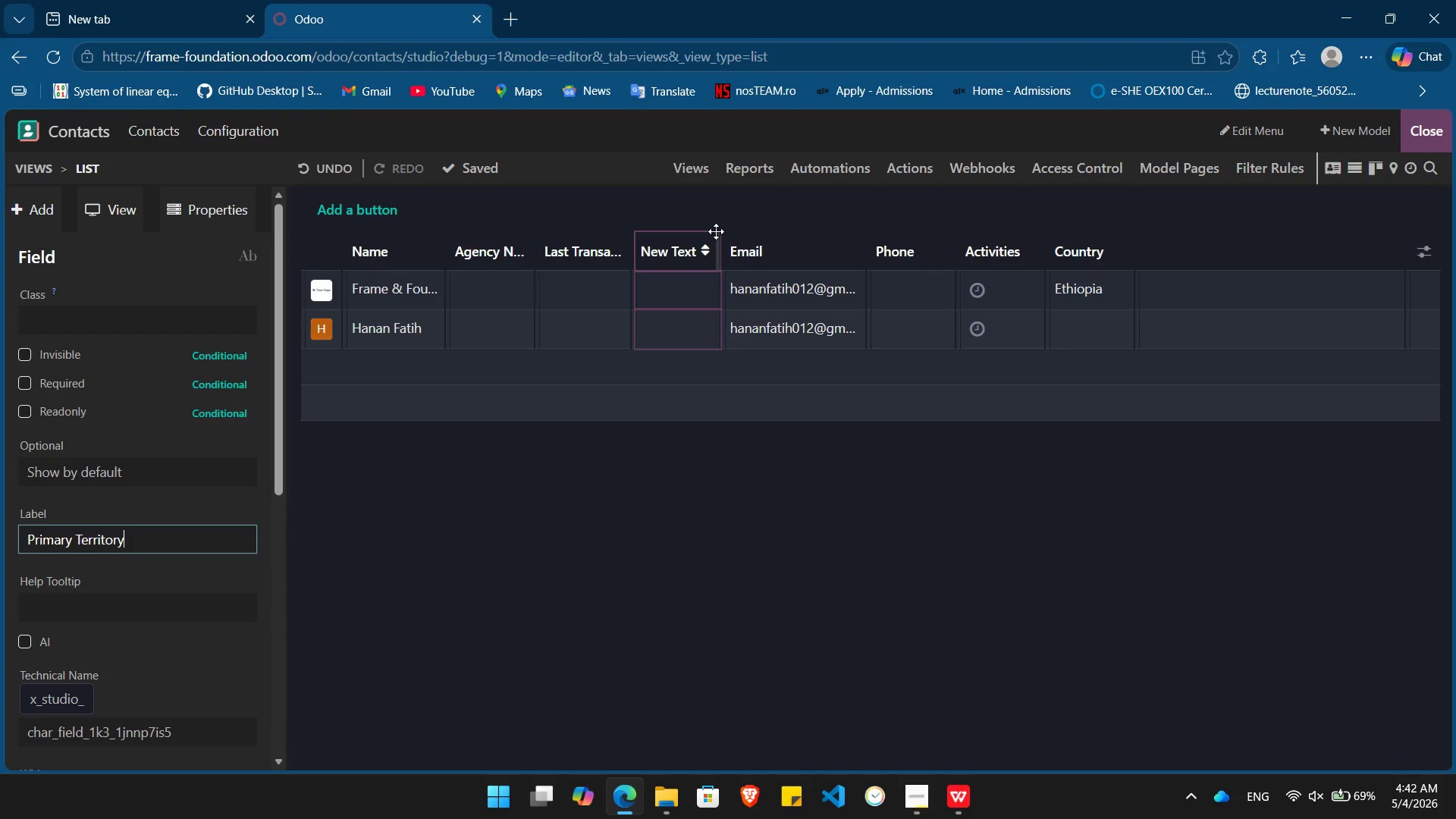 
key(Enter)
 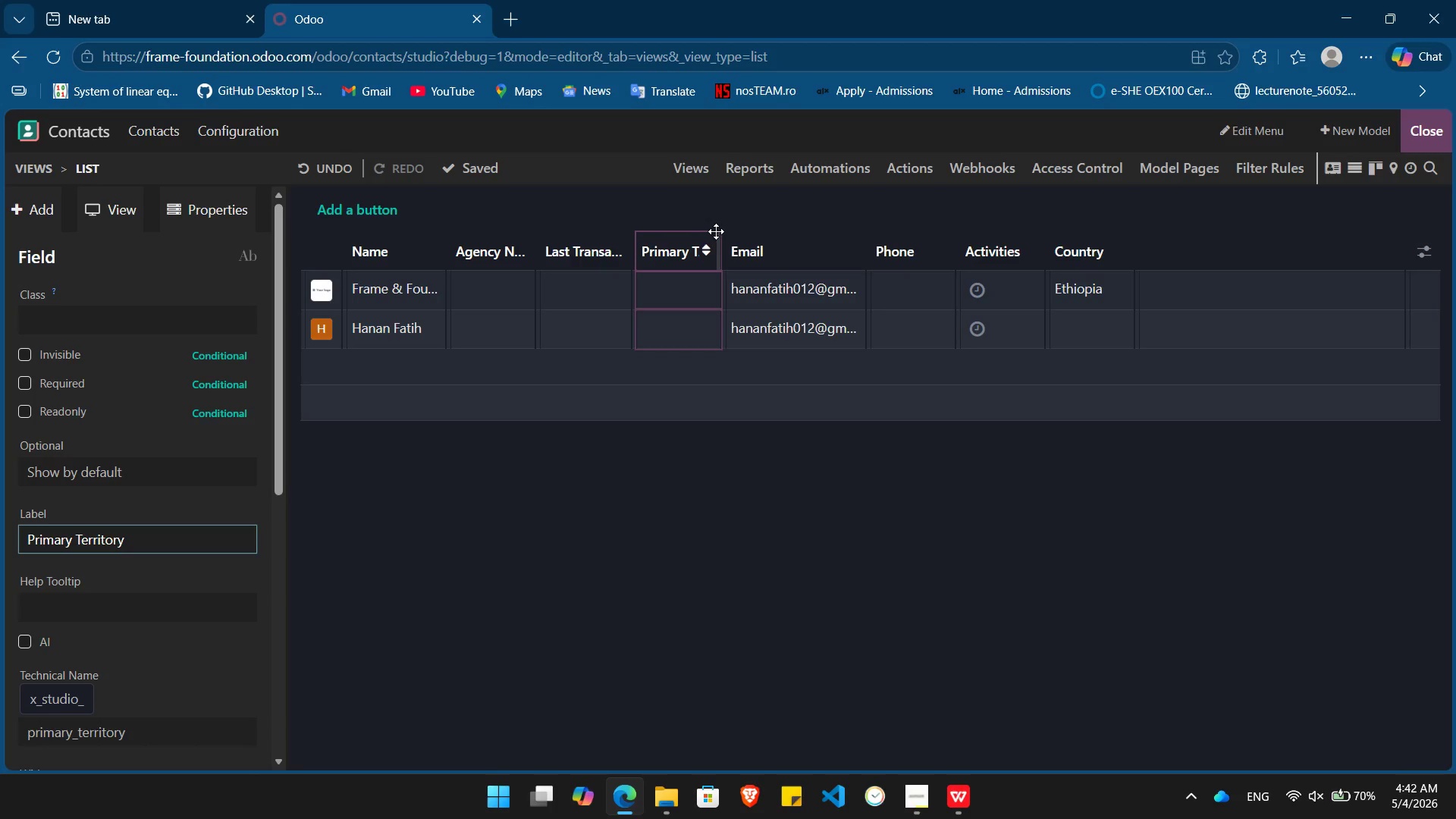 
wait(5.73)
 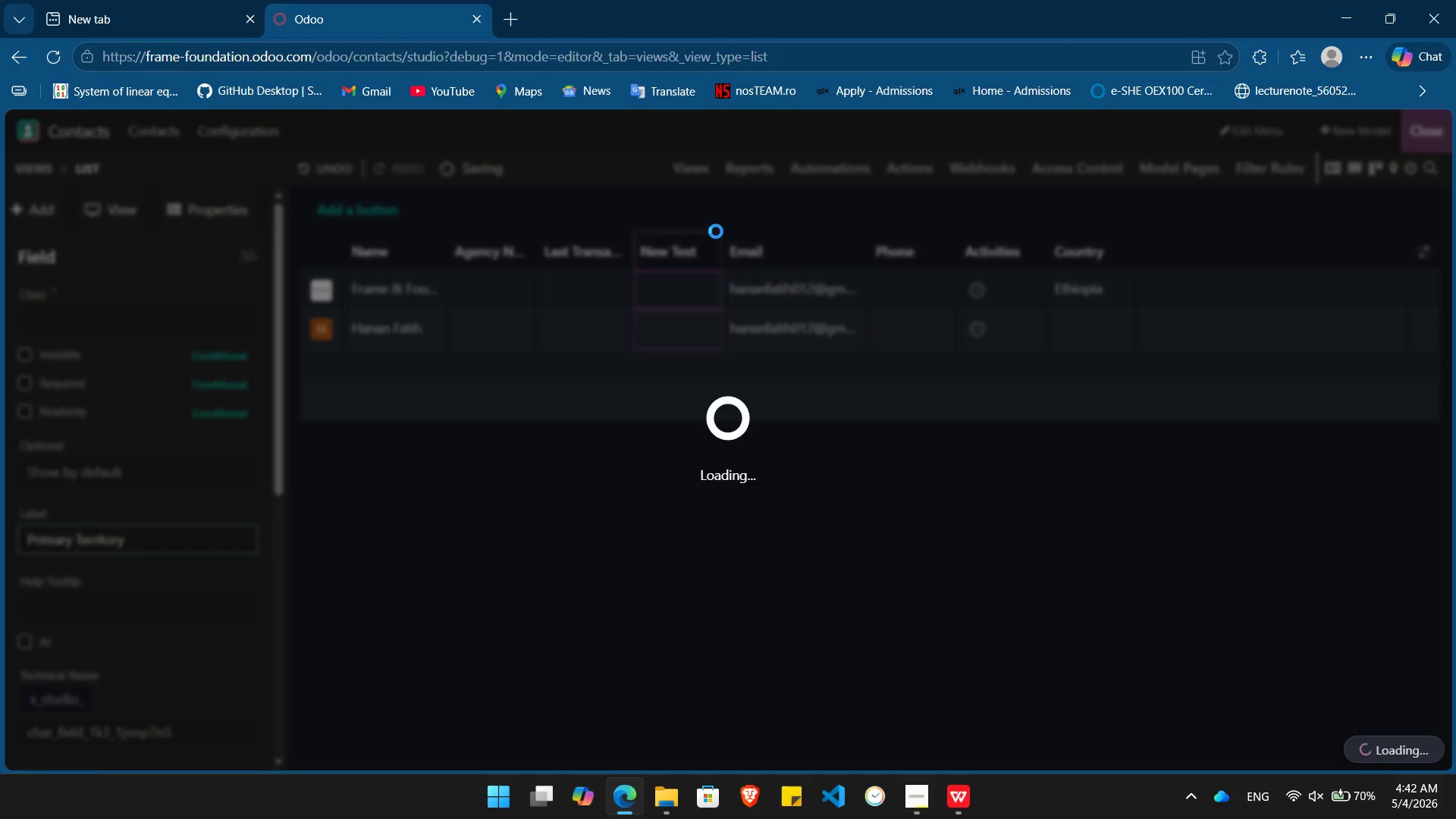 
key(Alt+AltLeft)
 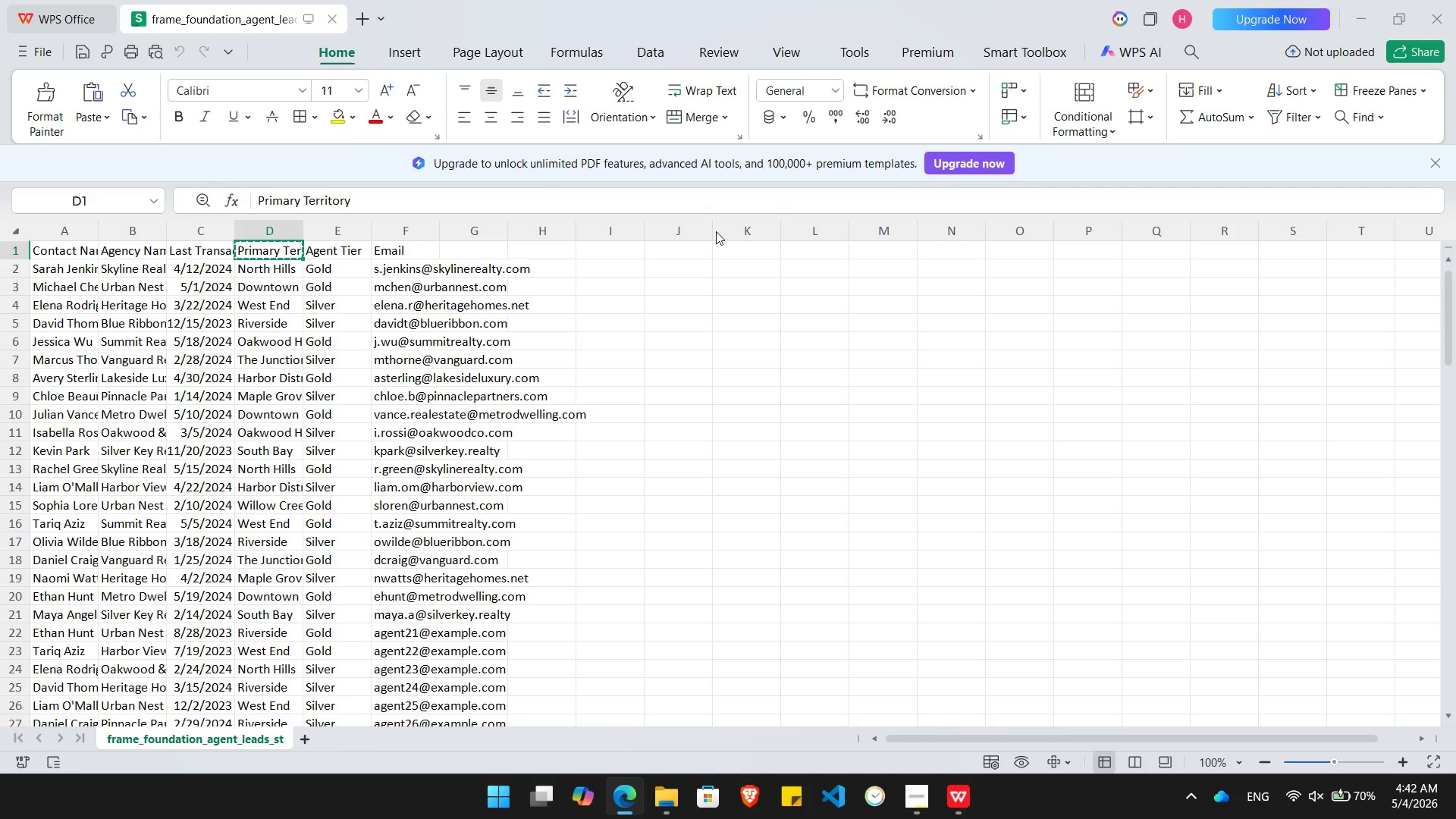 
key(Alt+Tab)
 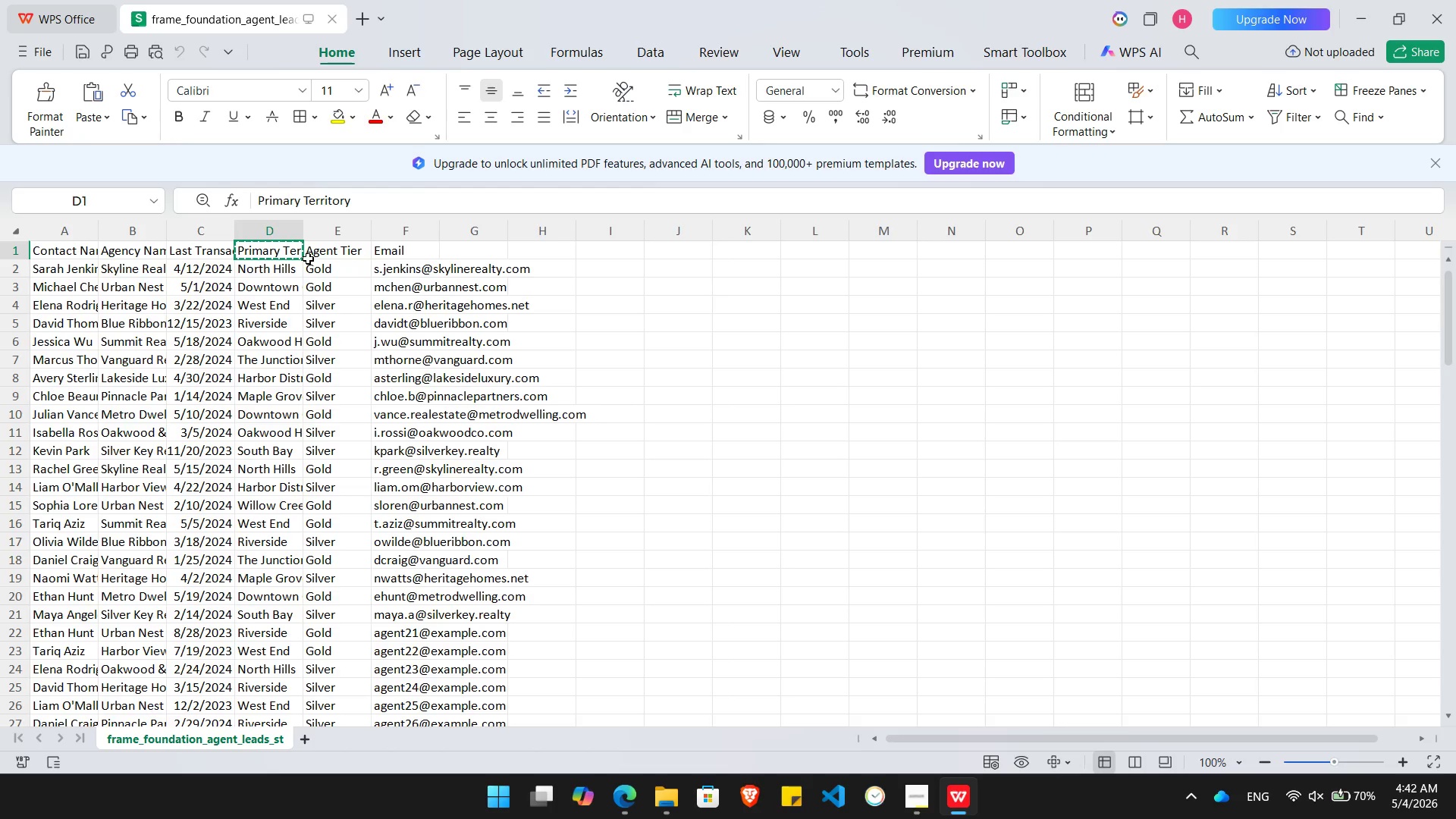 
key(ArrowRight)
 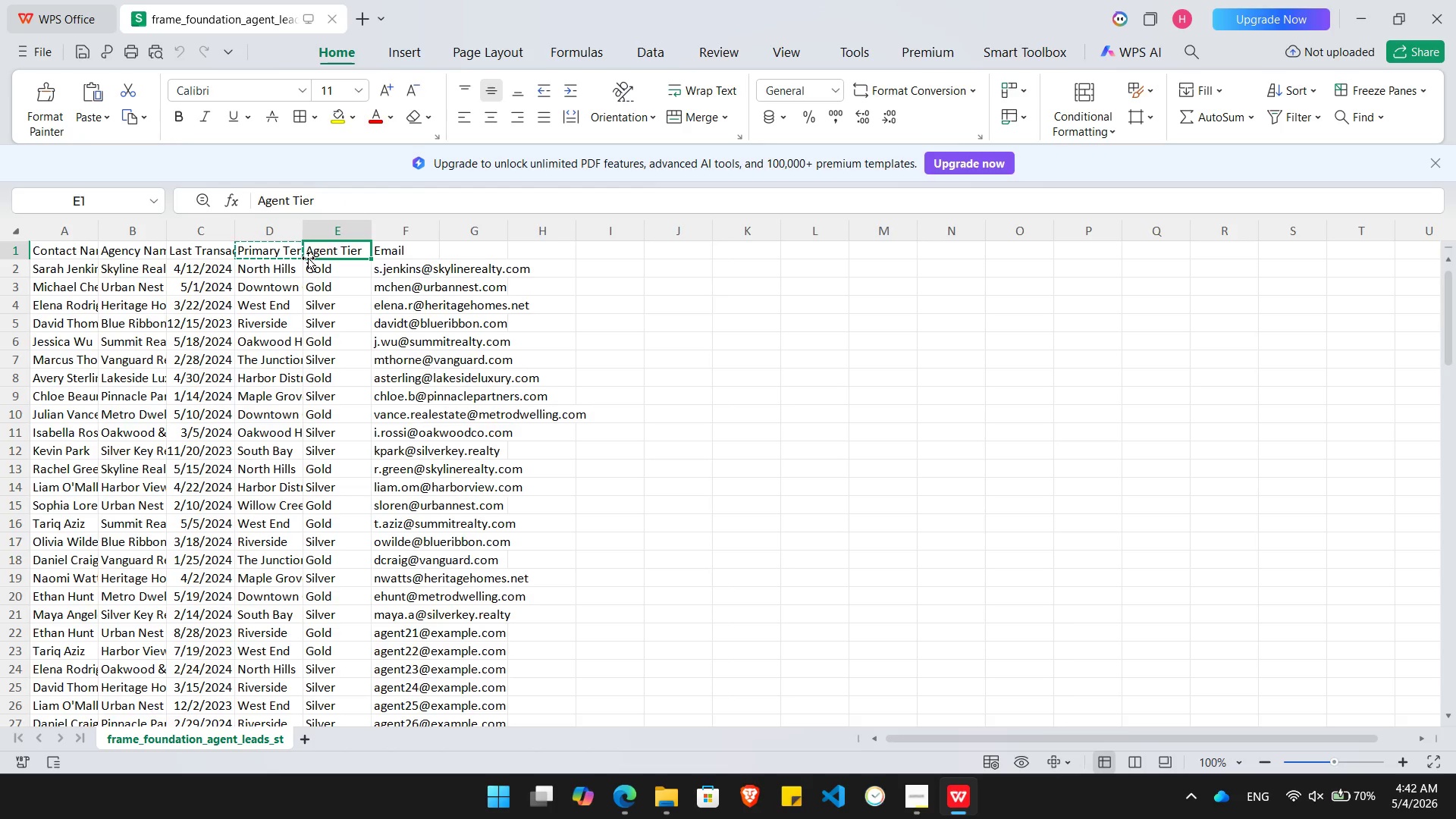 
key(Control+C)
 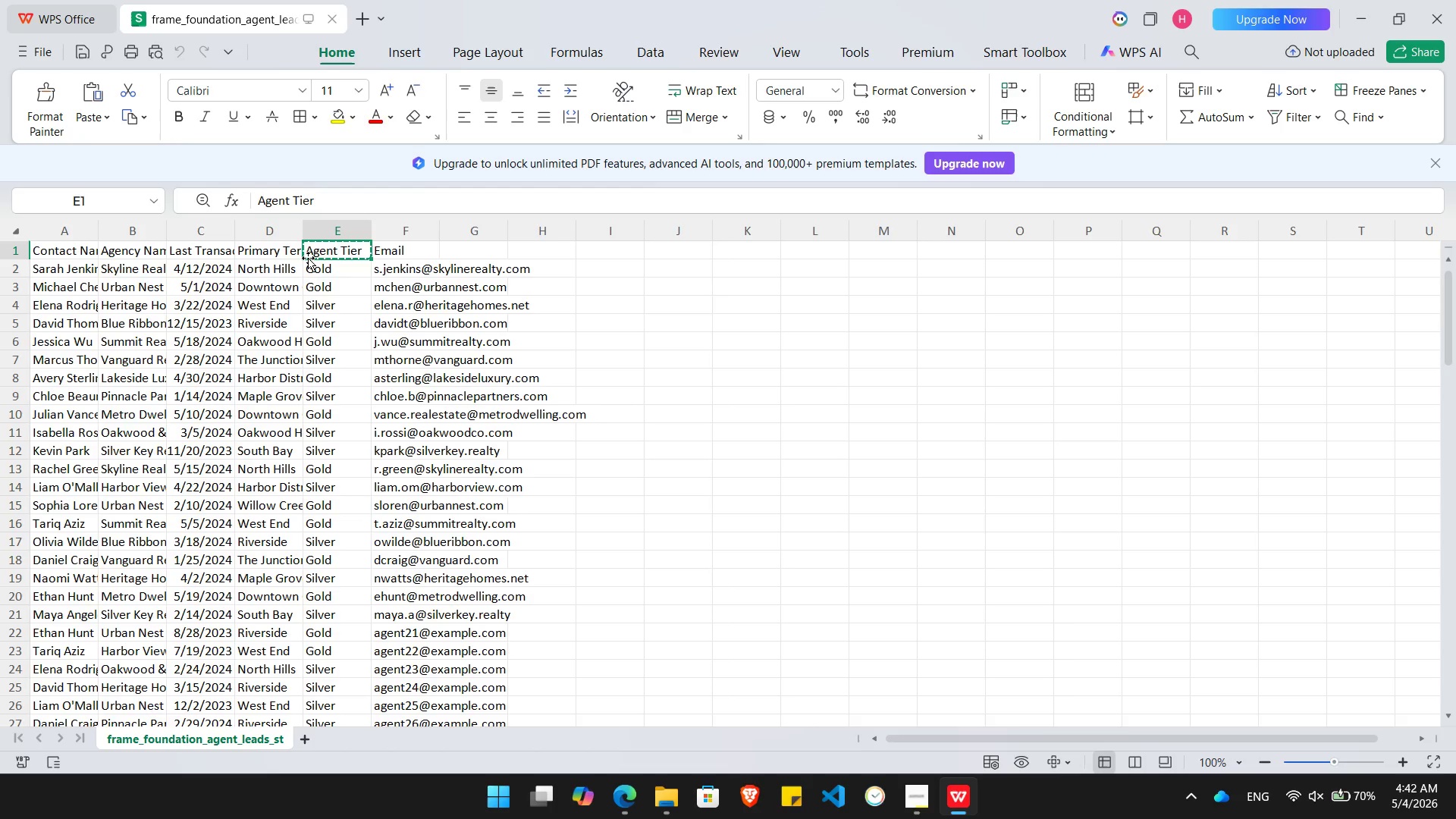 
key(Alt+AltLeft)
 